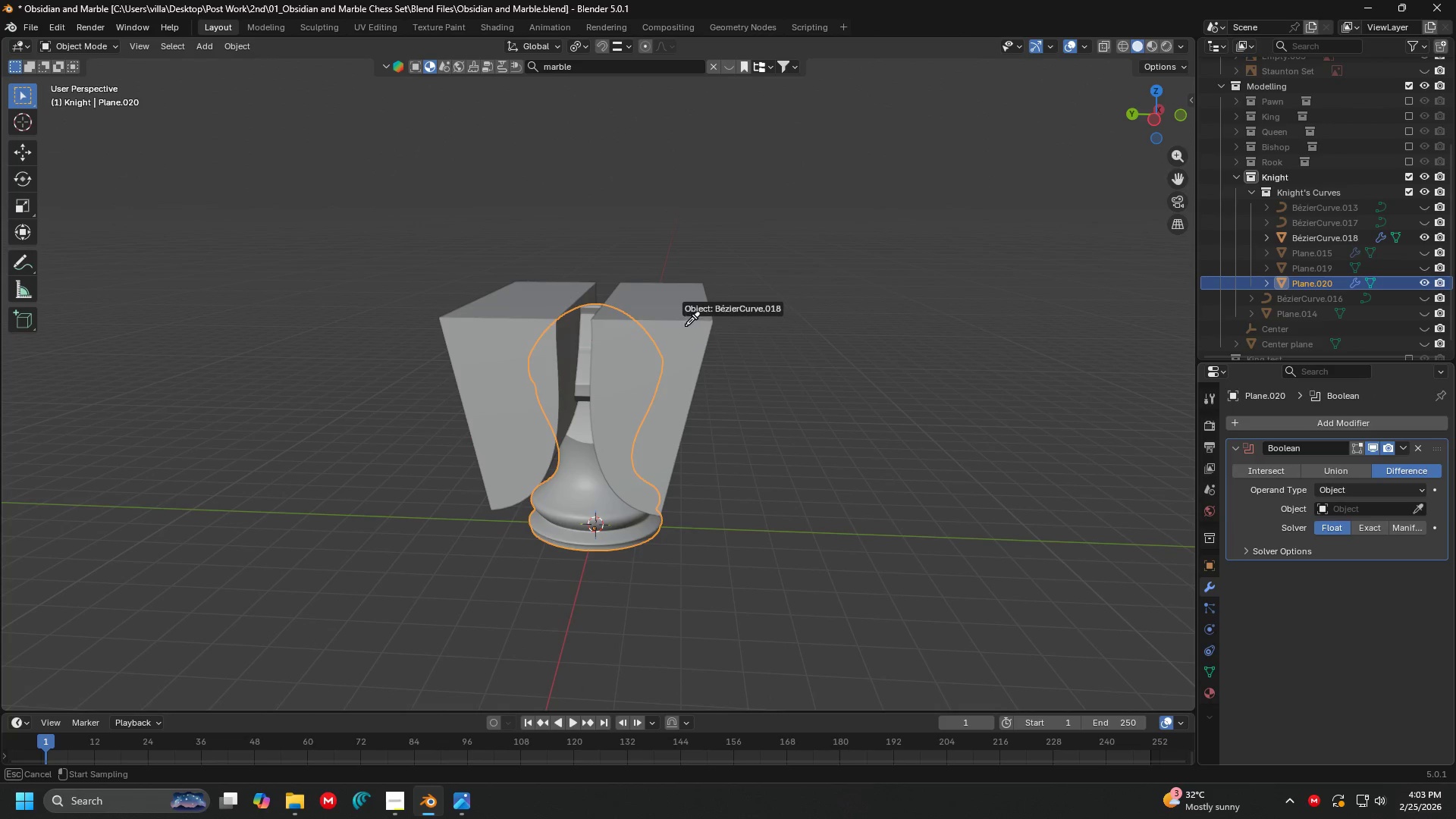 
double_click([685, 300])
 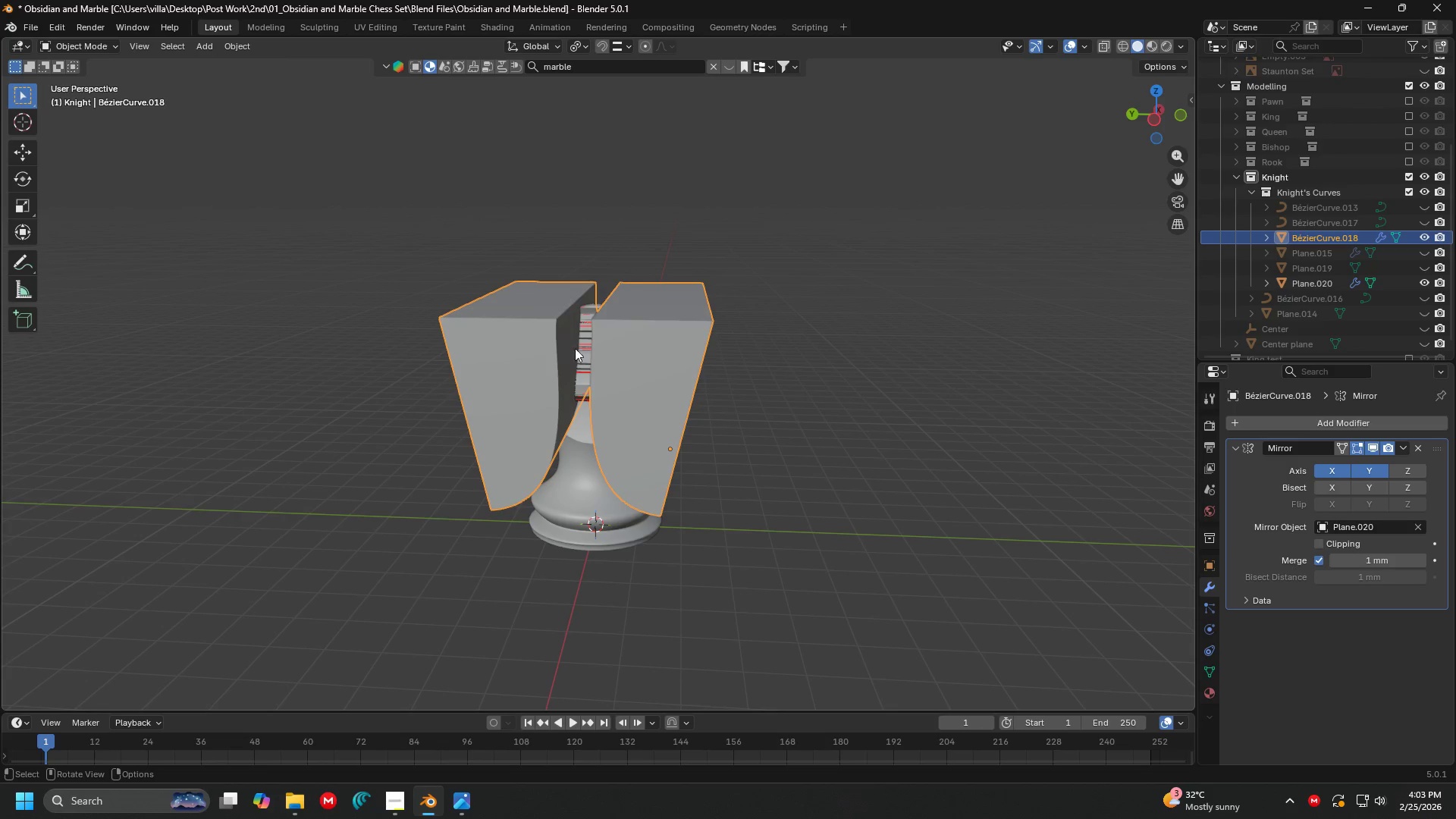 
left_click([576, 473])
 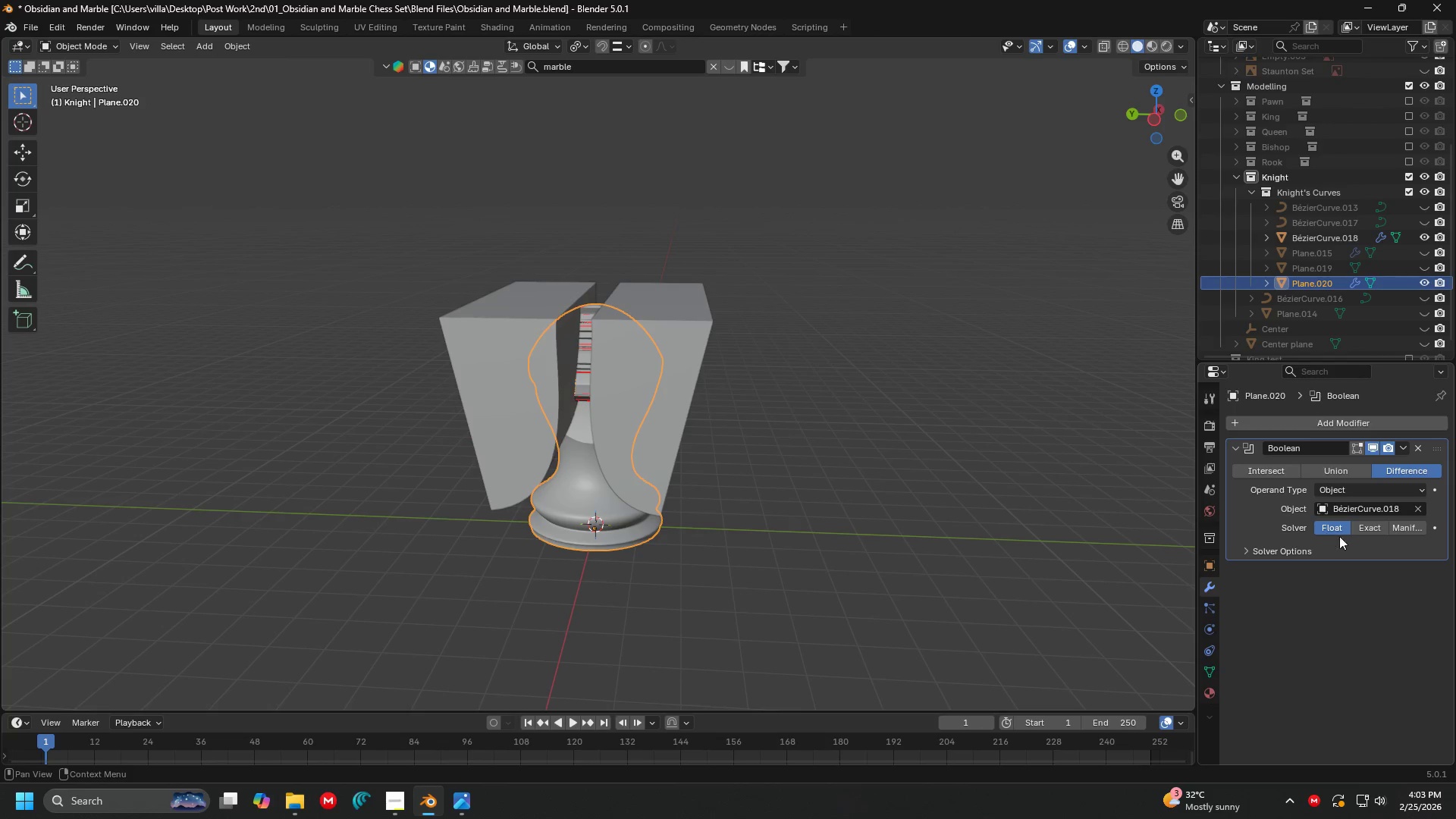 
left_click([1363, 529])
 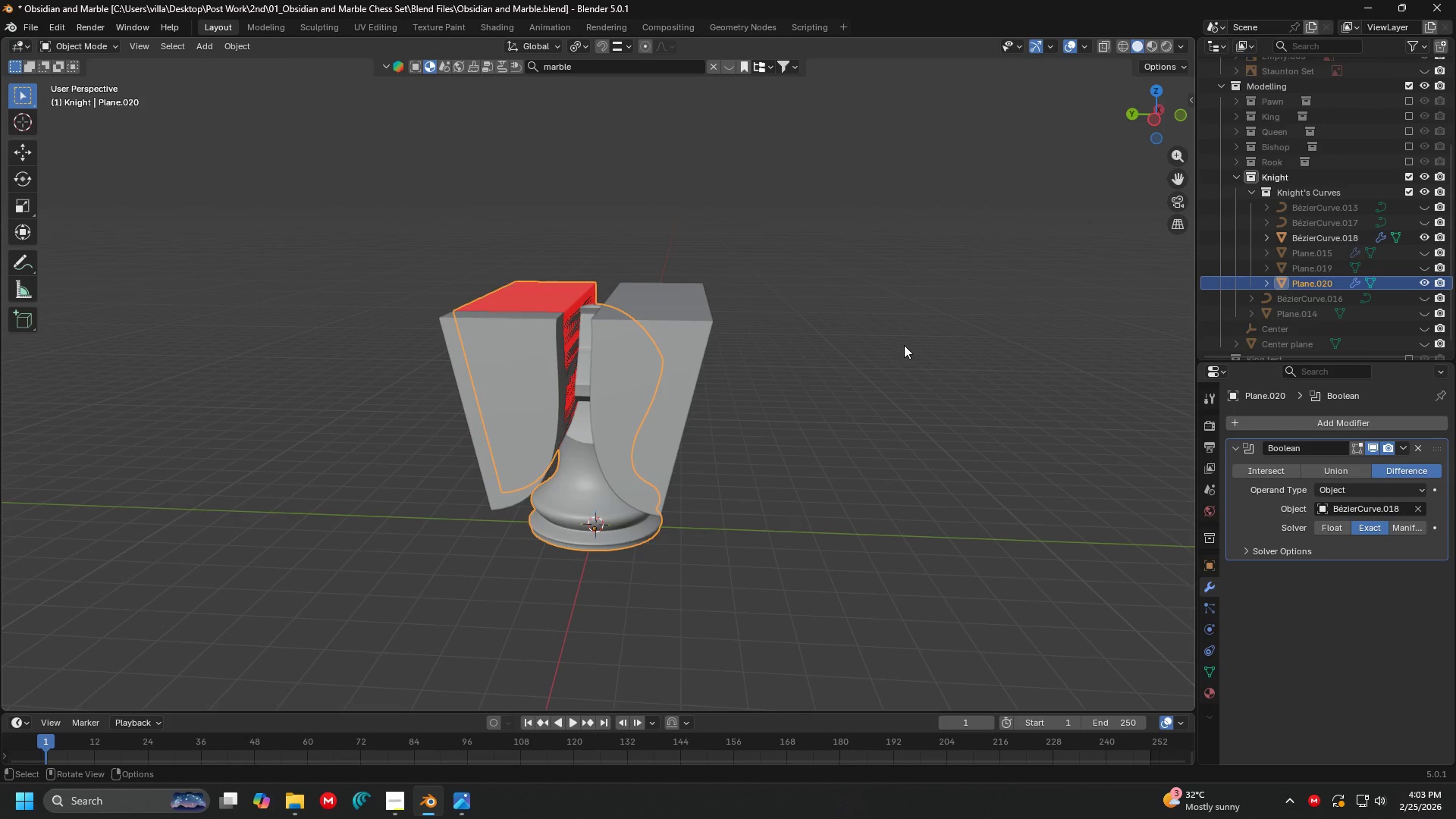 
scroll: coordinate [704, 336], scroll_direction: up, amount: 1.0
 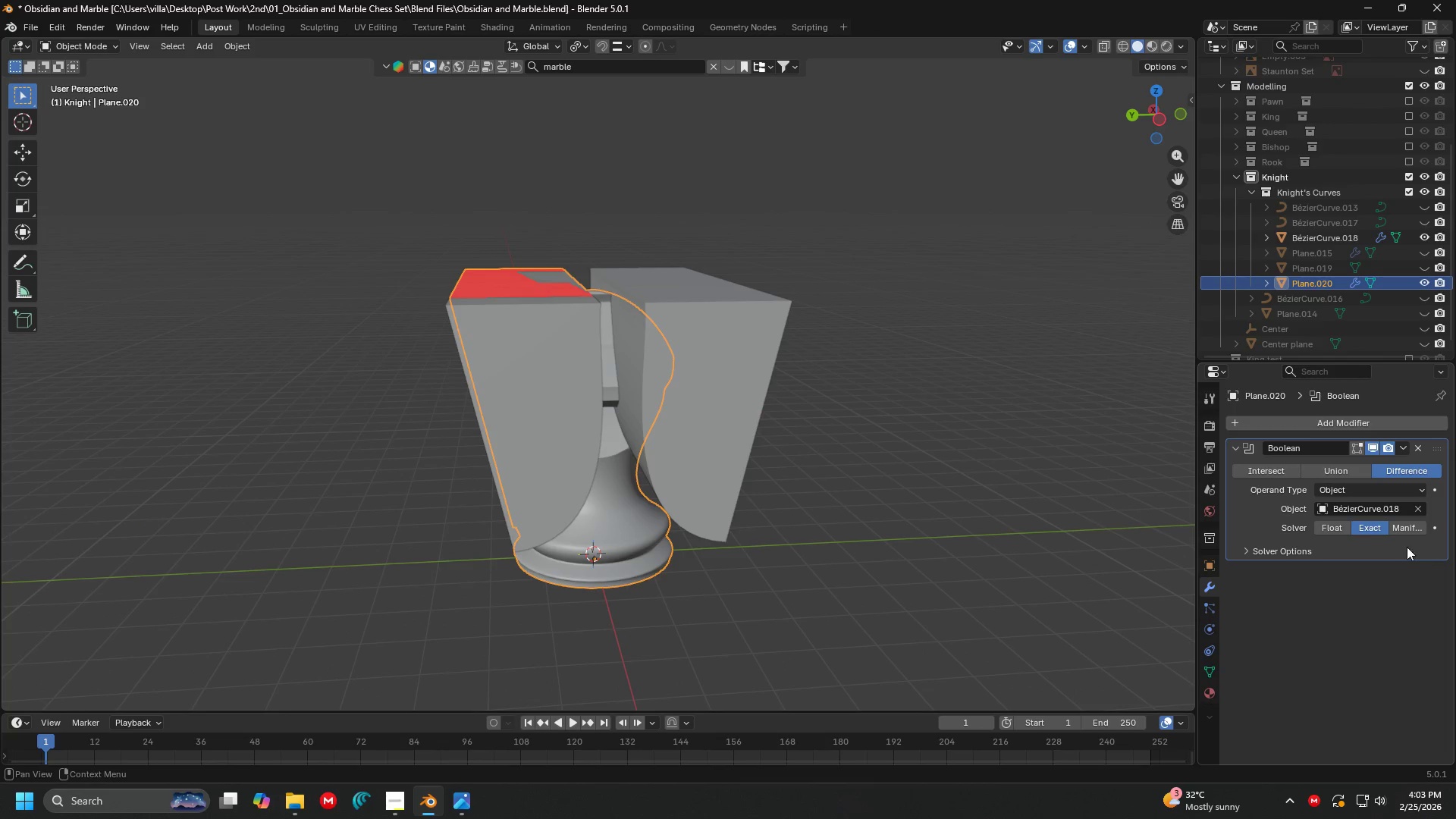 
left_click([1335, 528])
 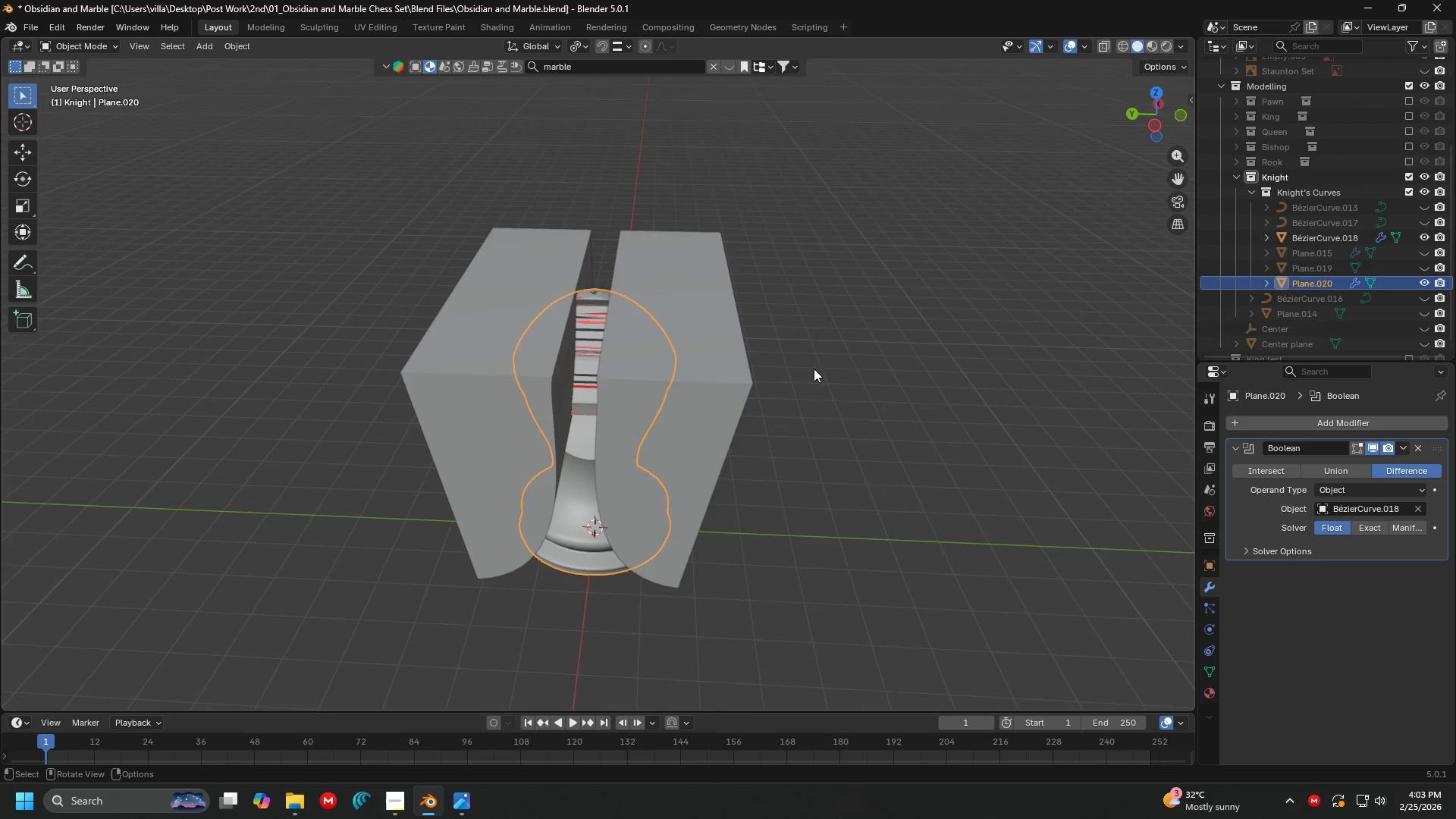 
double_click([1289, 551])
 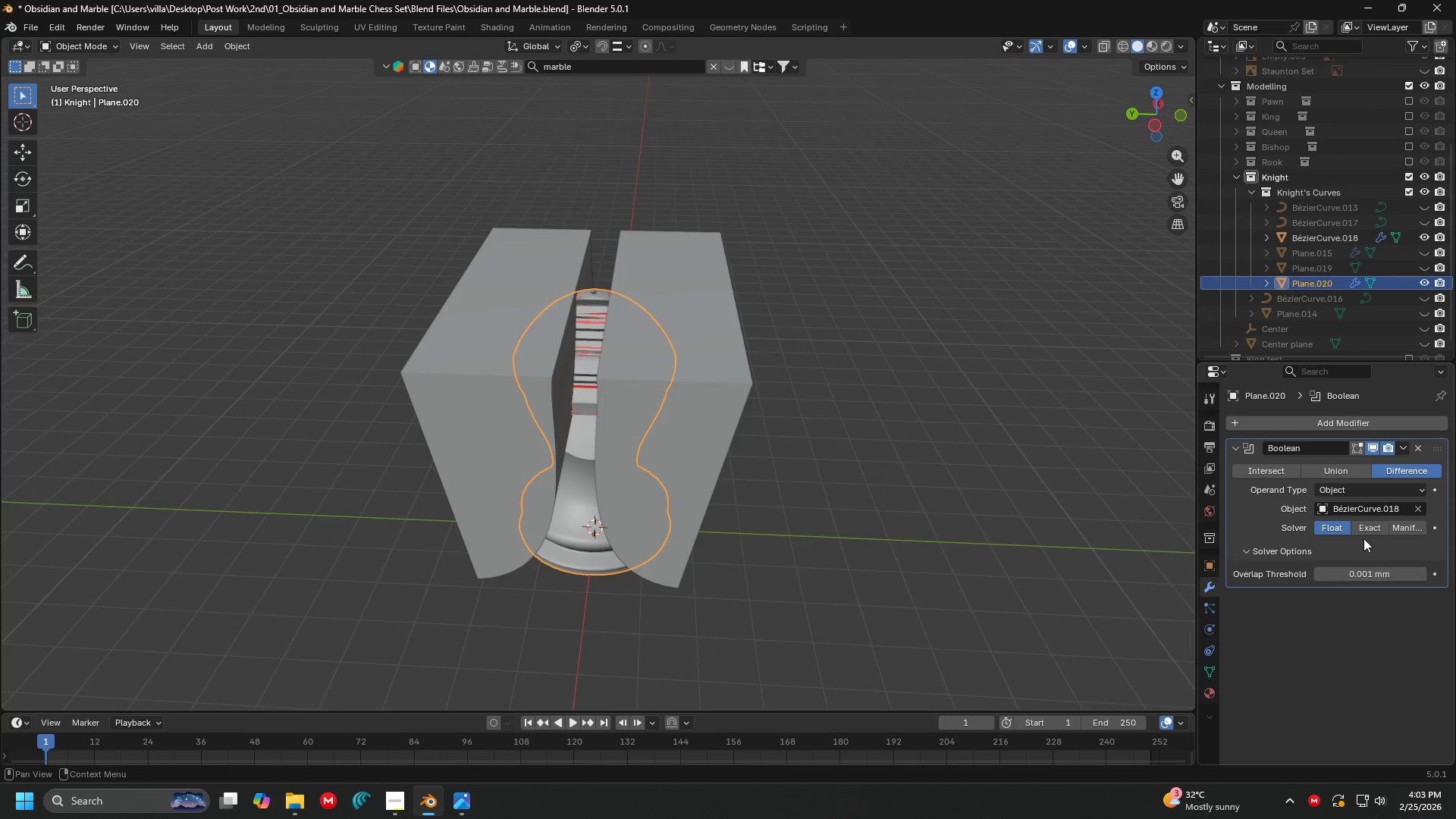 
left_click([1370, 532])
 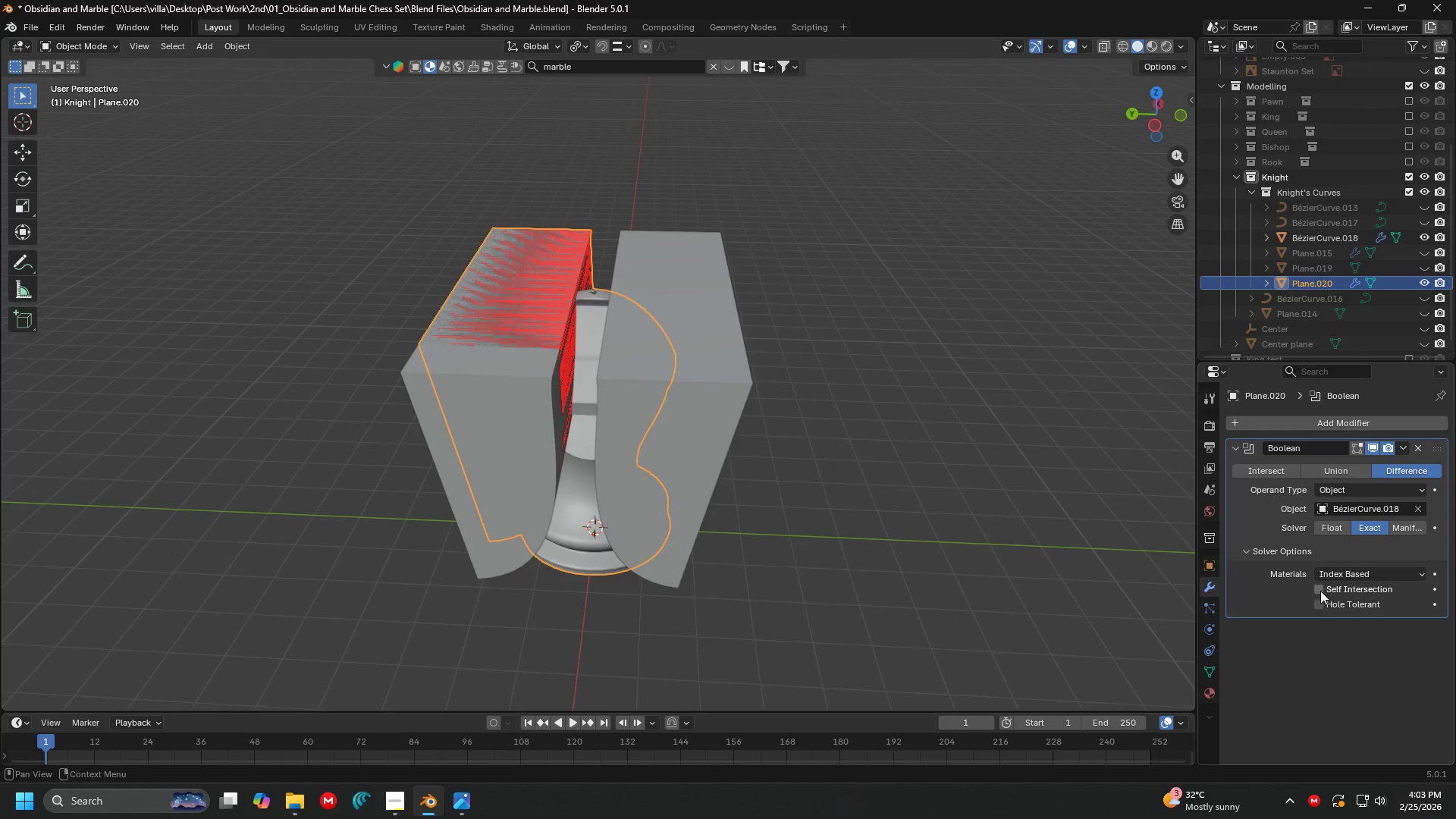 
left_click([1326, 589])
 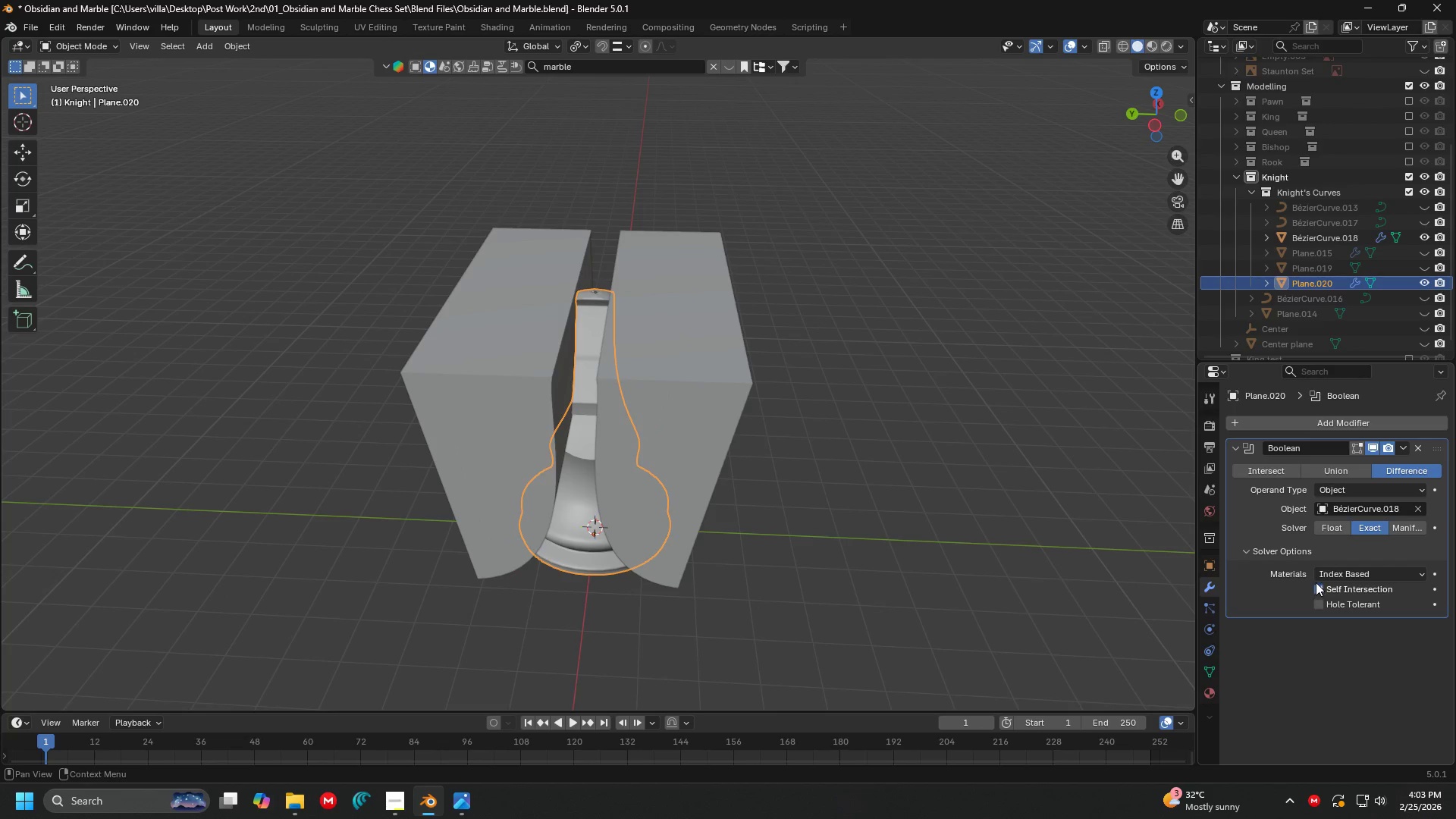 
left_click([758, 394])
 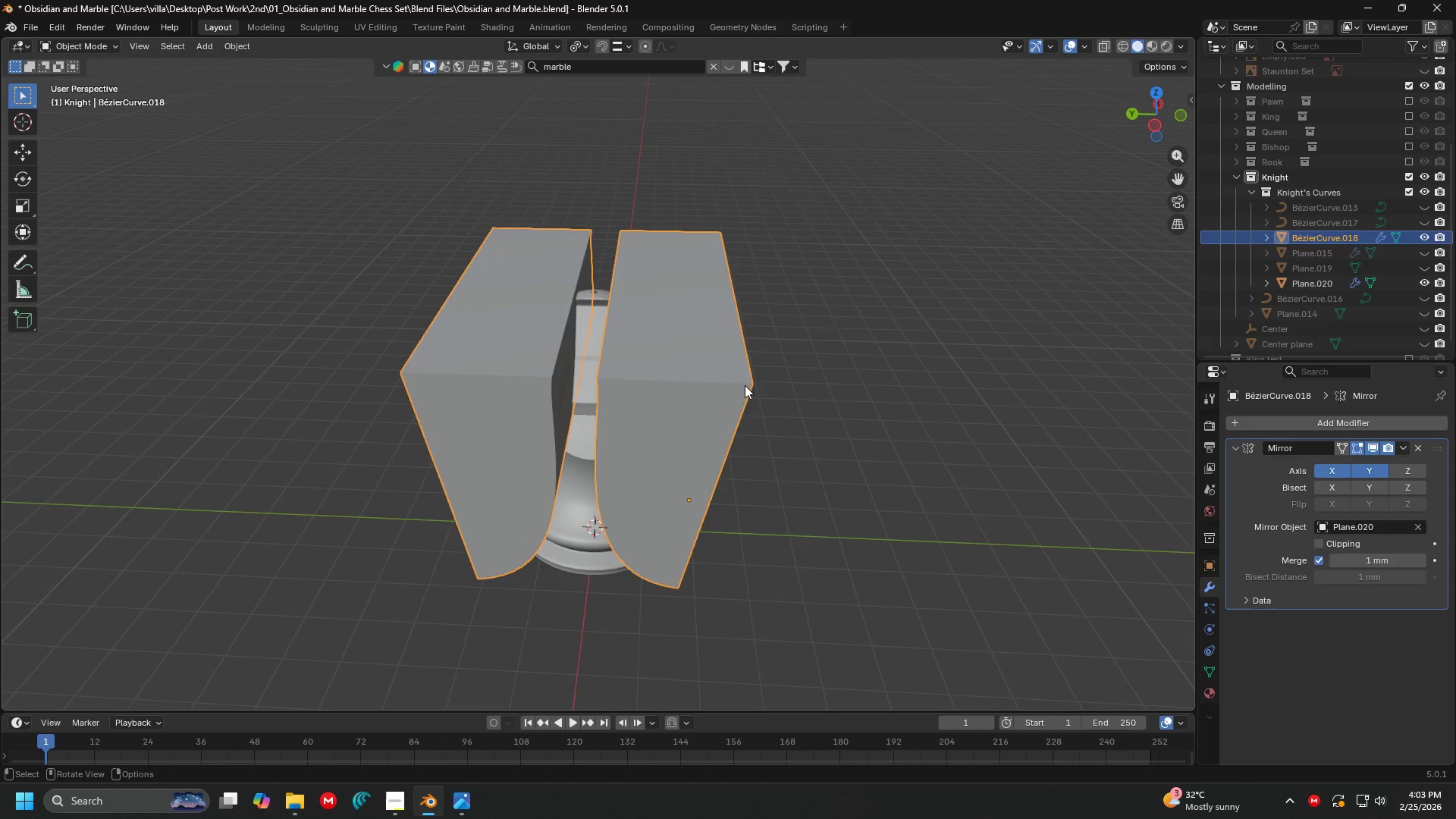 
key(H)
 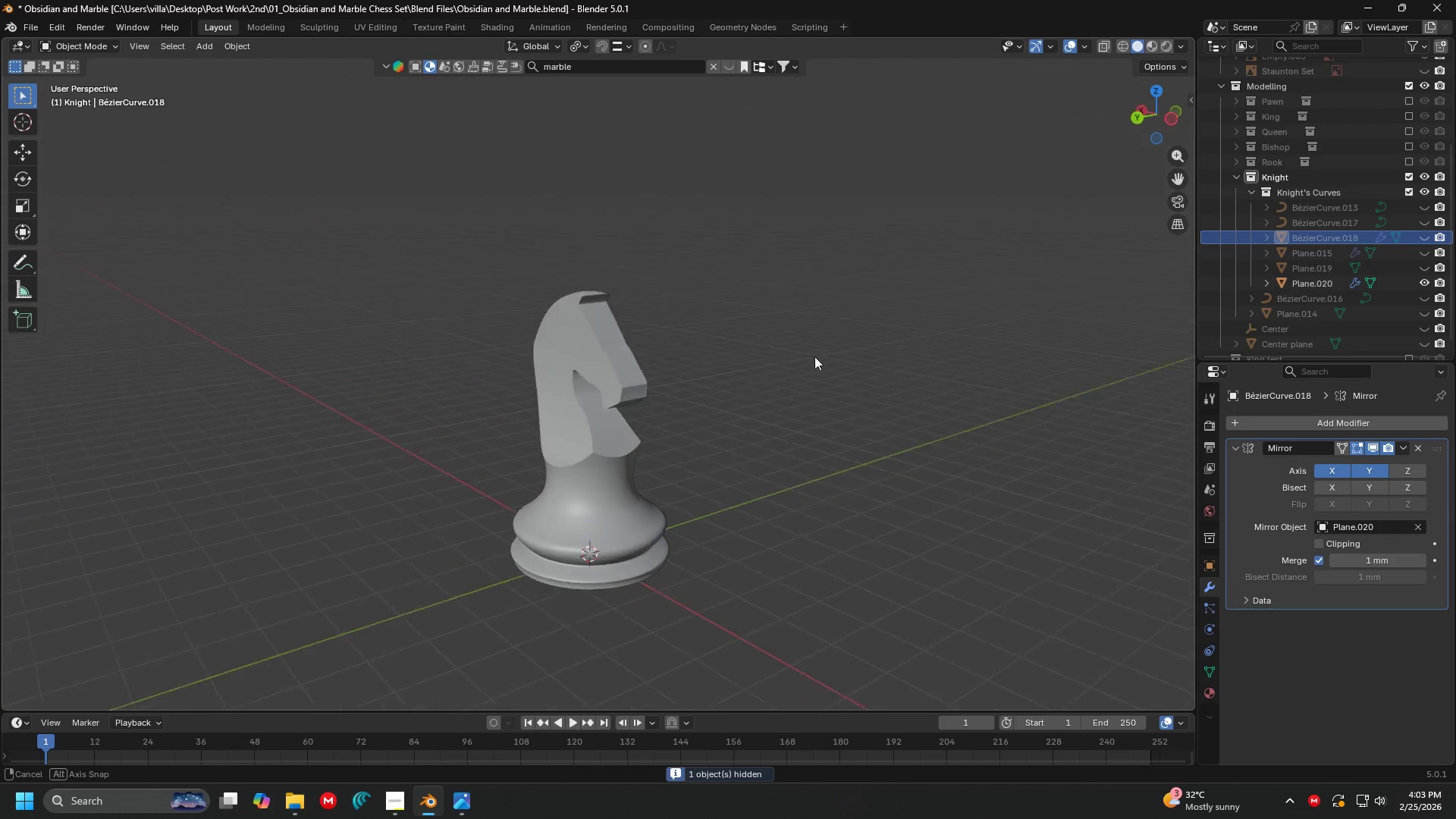 
scroll: coordinate [670, 331], scroll_direction: up, amount: 10.0
 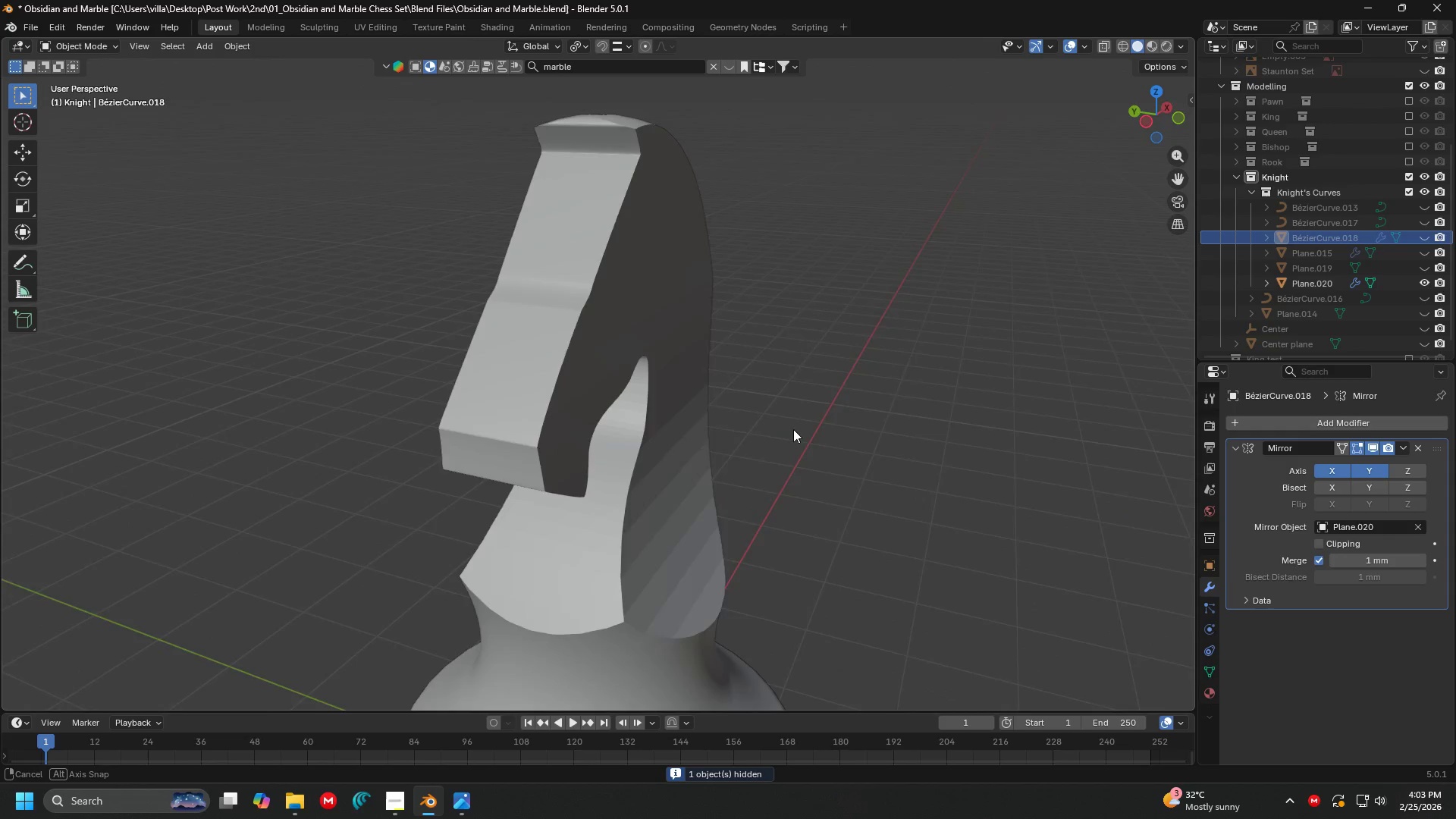 
scroll: coordinate [757, 400], scroll_direction: down, amount: 4.0
 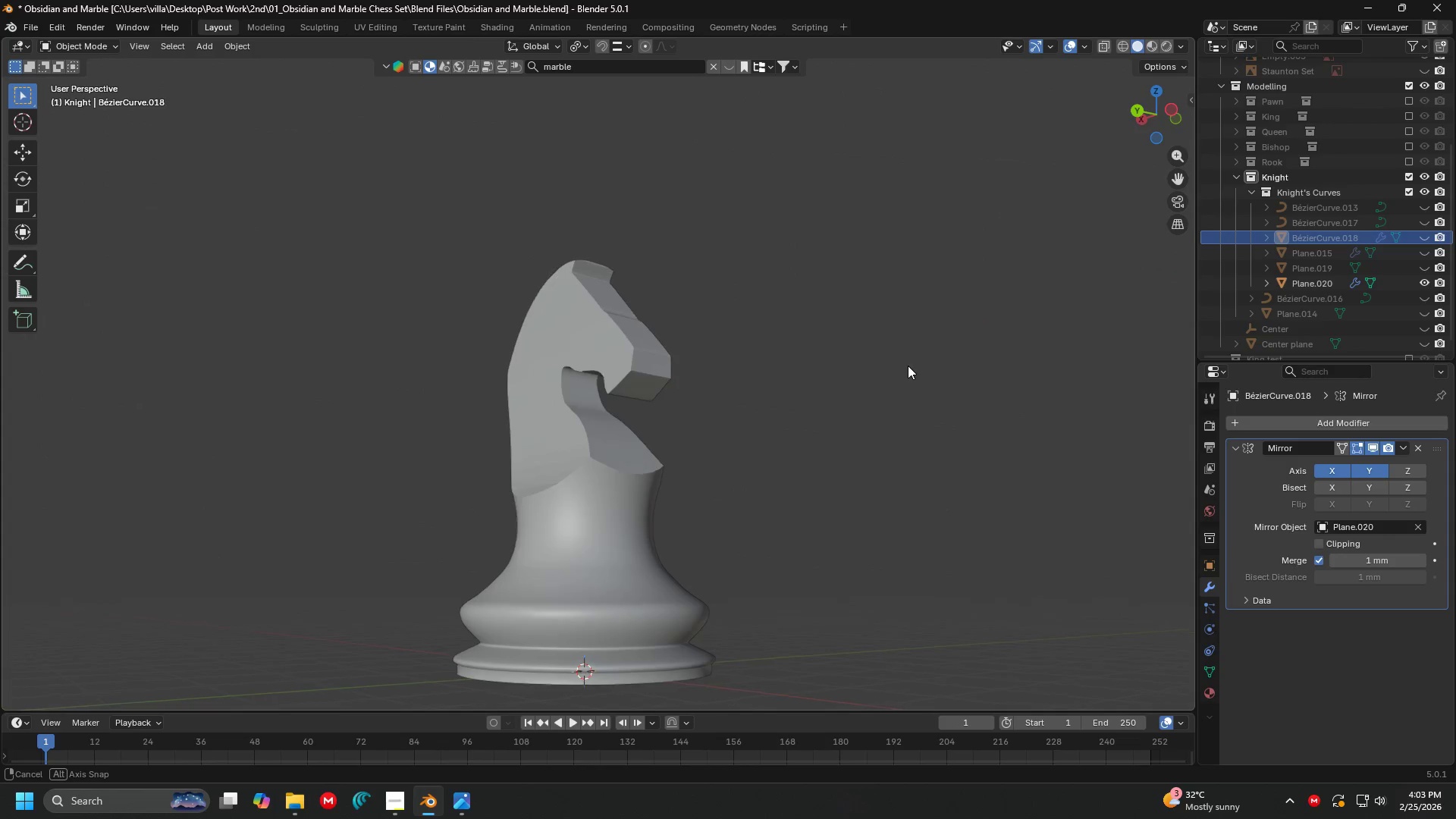 
left_click([633, 470])
 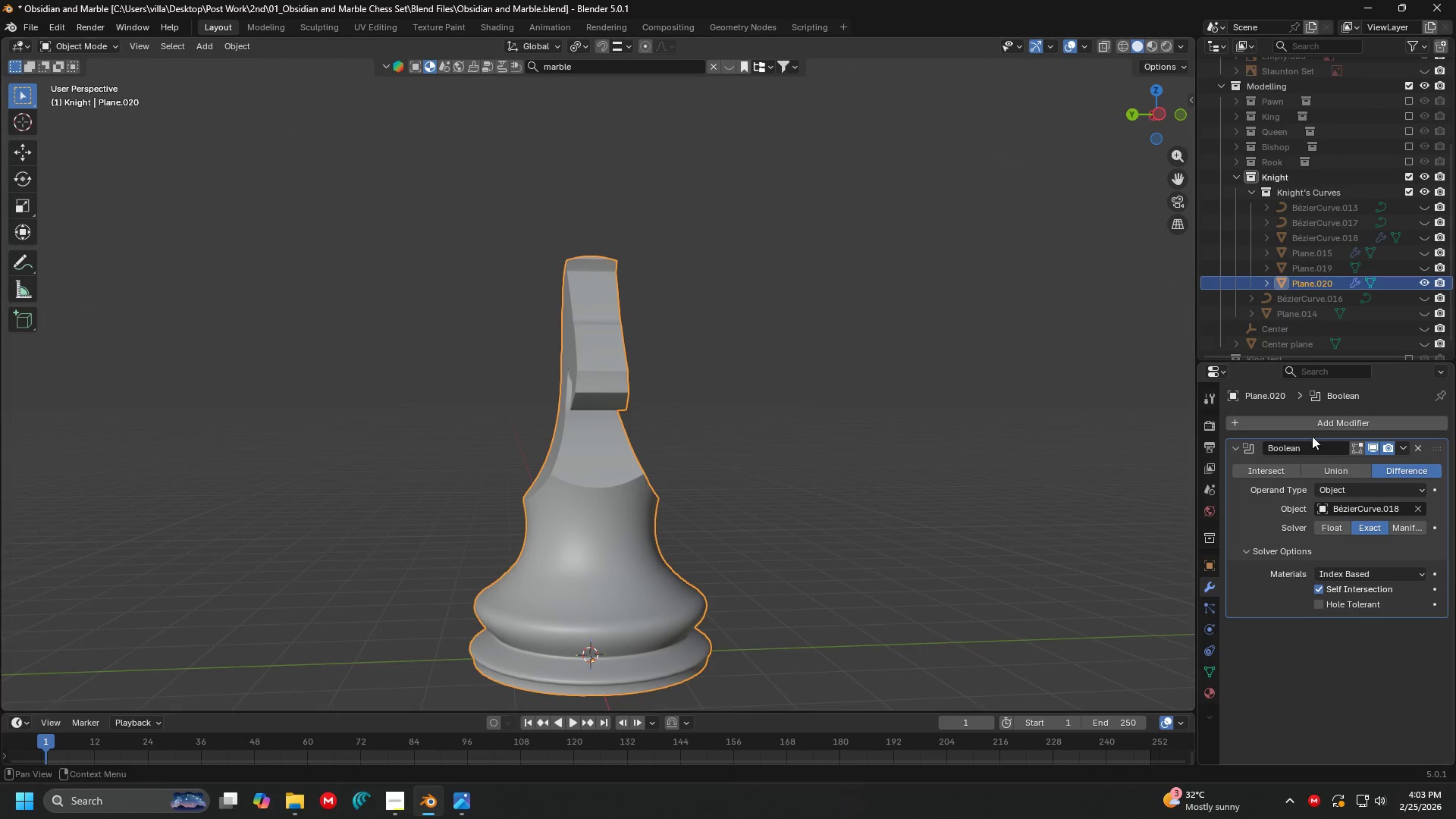 
double_click([1323, 425])
 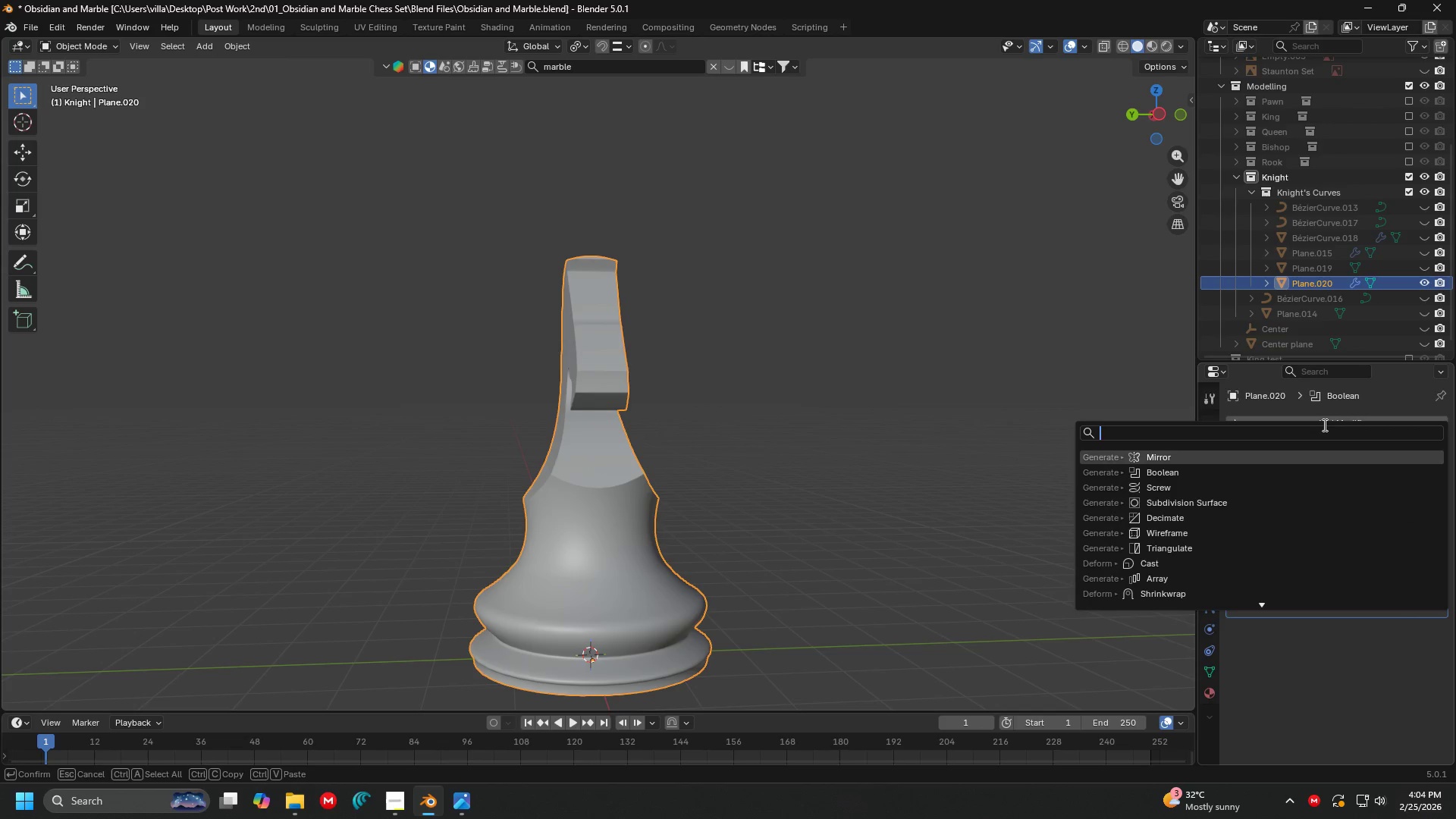 
type(beve)
 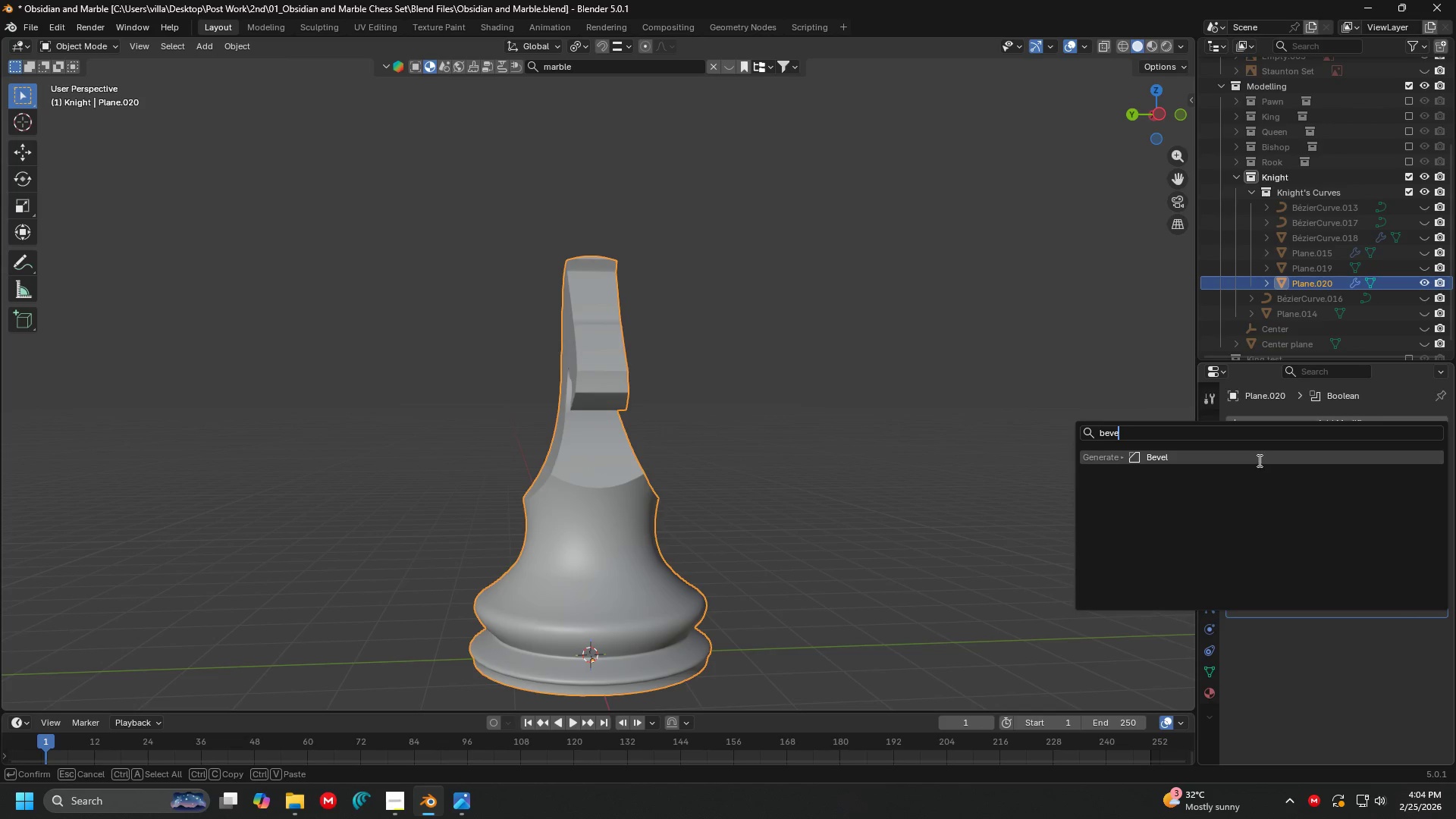 
left_click([1258, 459])
 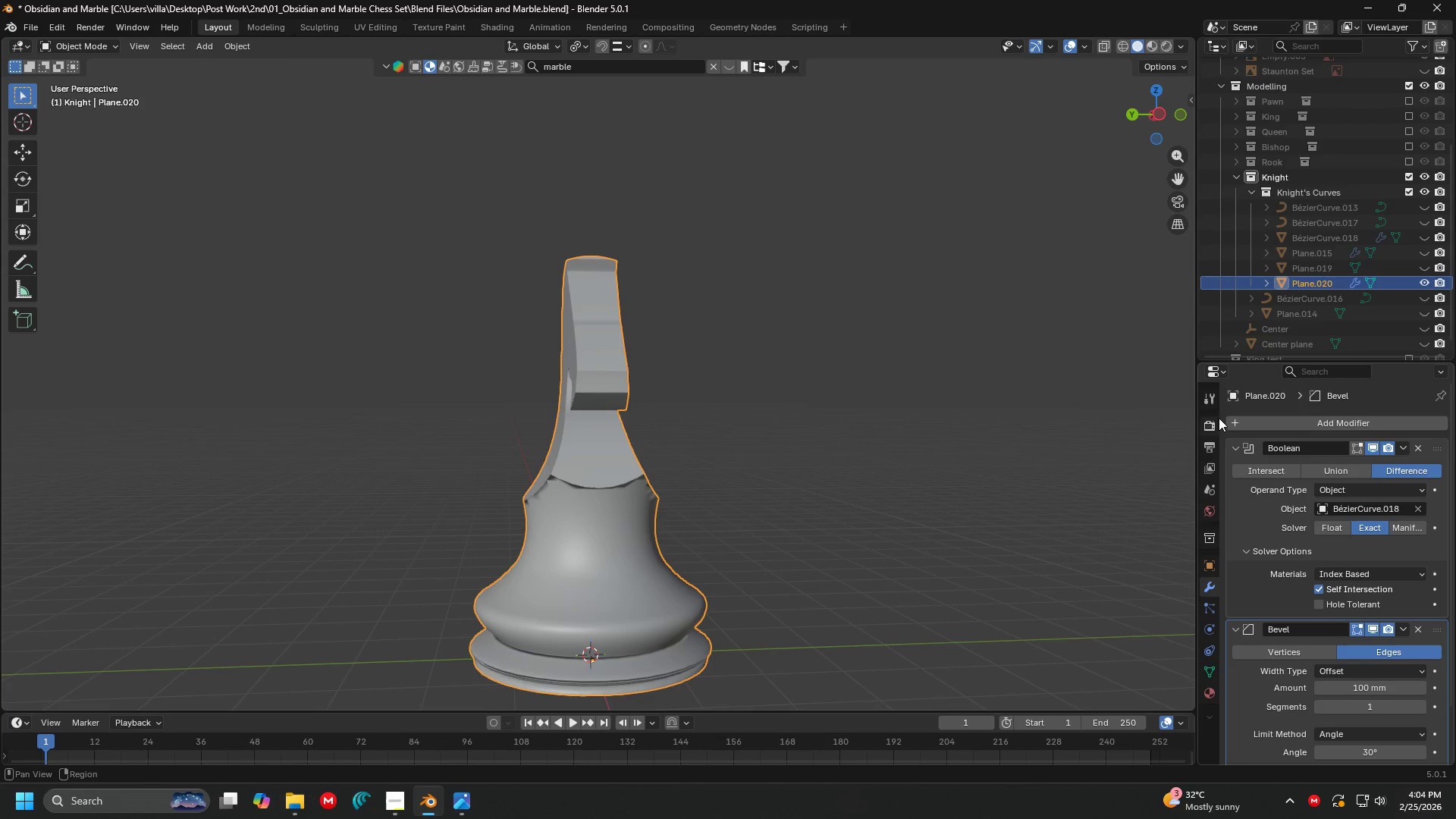 
key(Control+ControlLeft)
 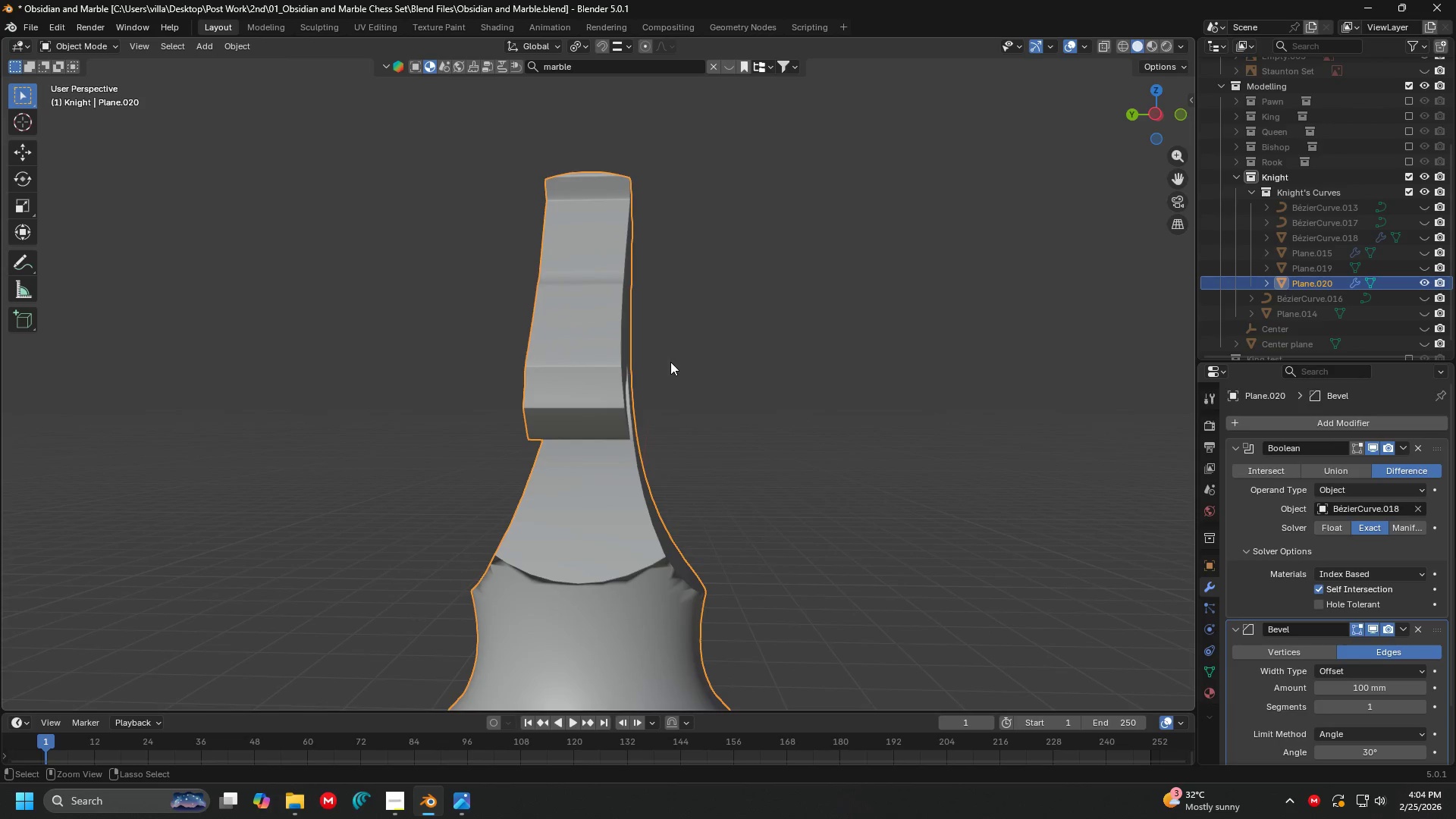 
key(Control+S)
 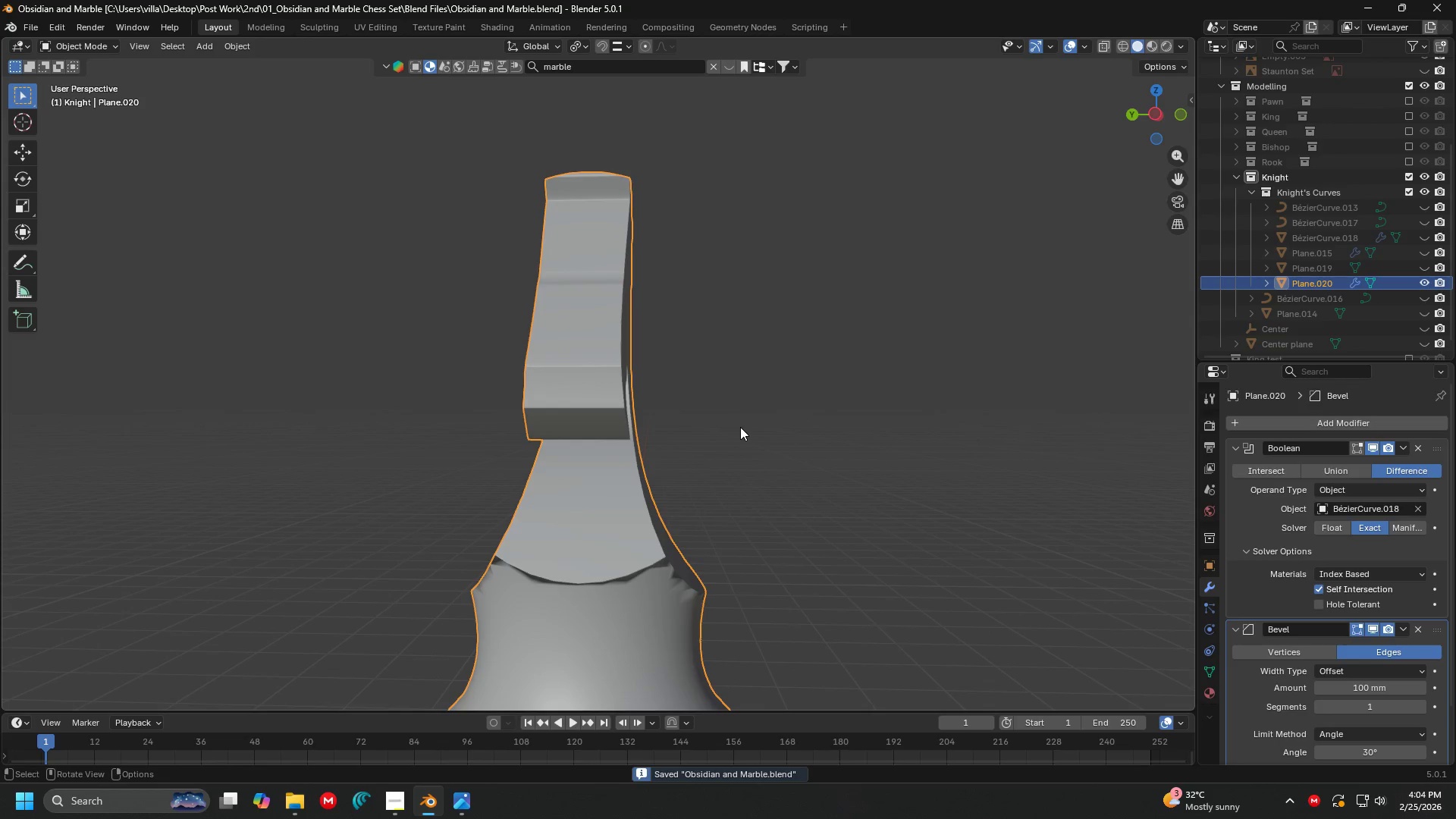 
scroll: coordinate [670, 362], scroll_direction: up, amount: 4.0
 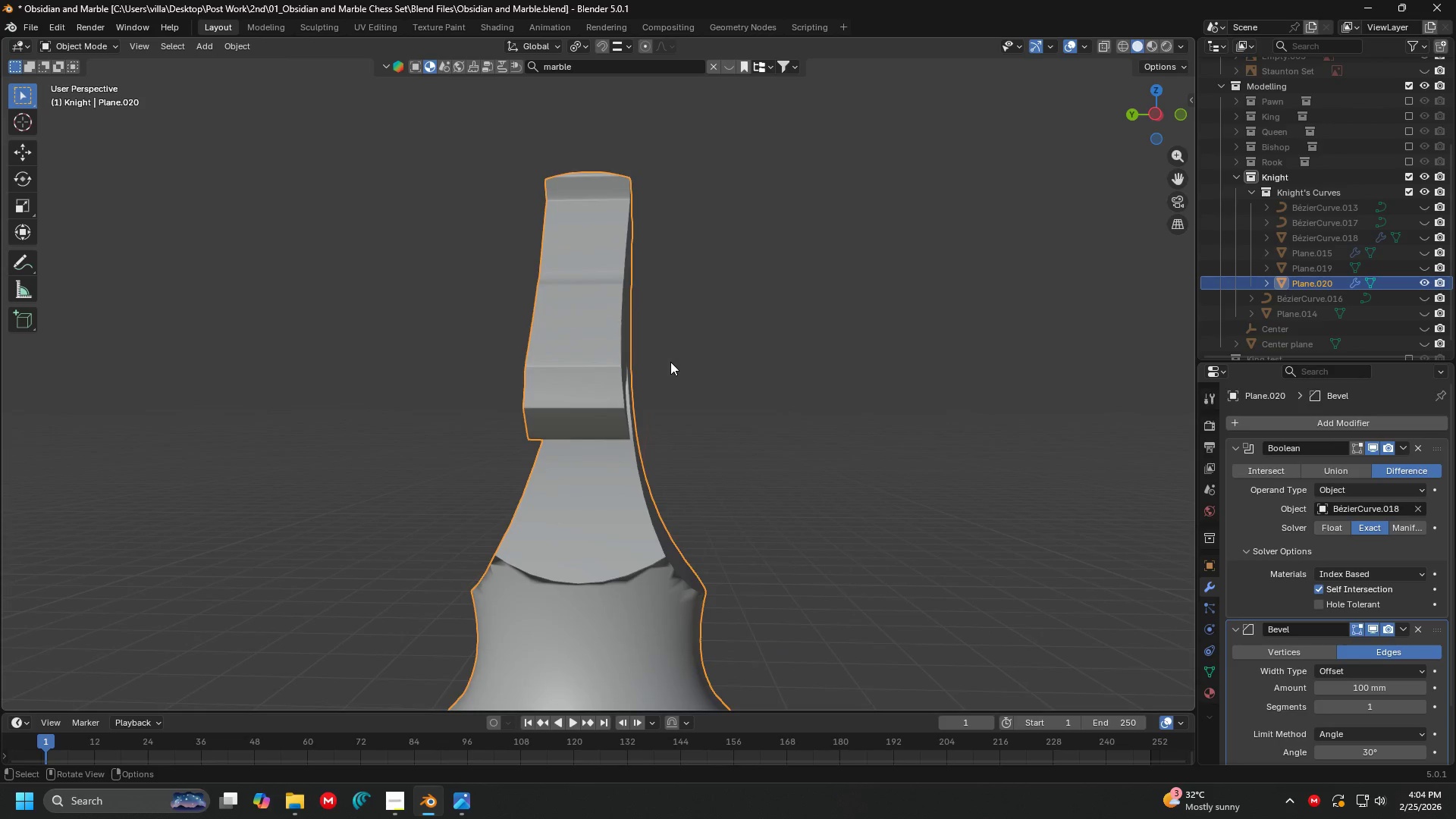 
key(Shift+ShiftLeft)
 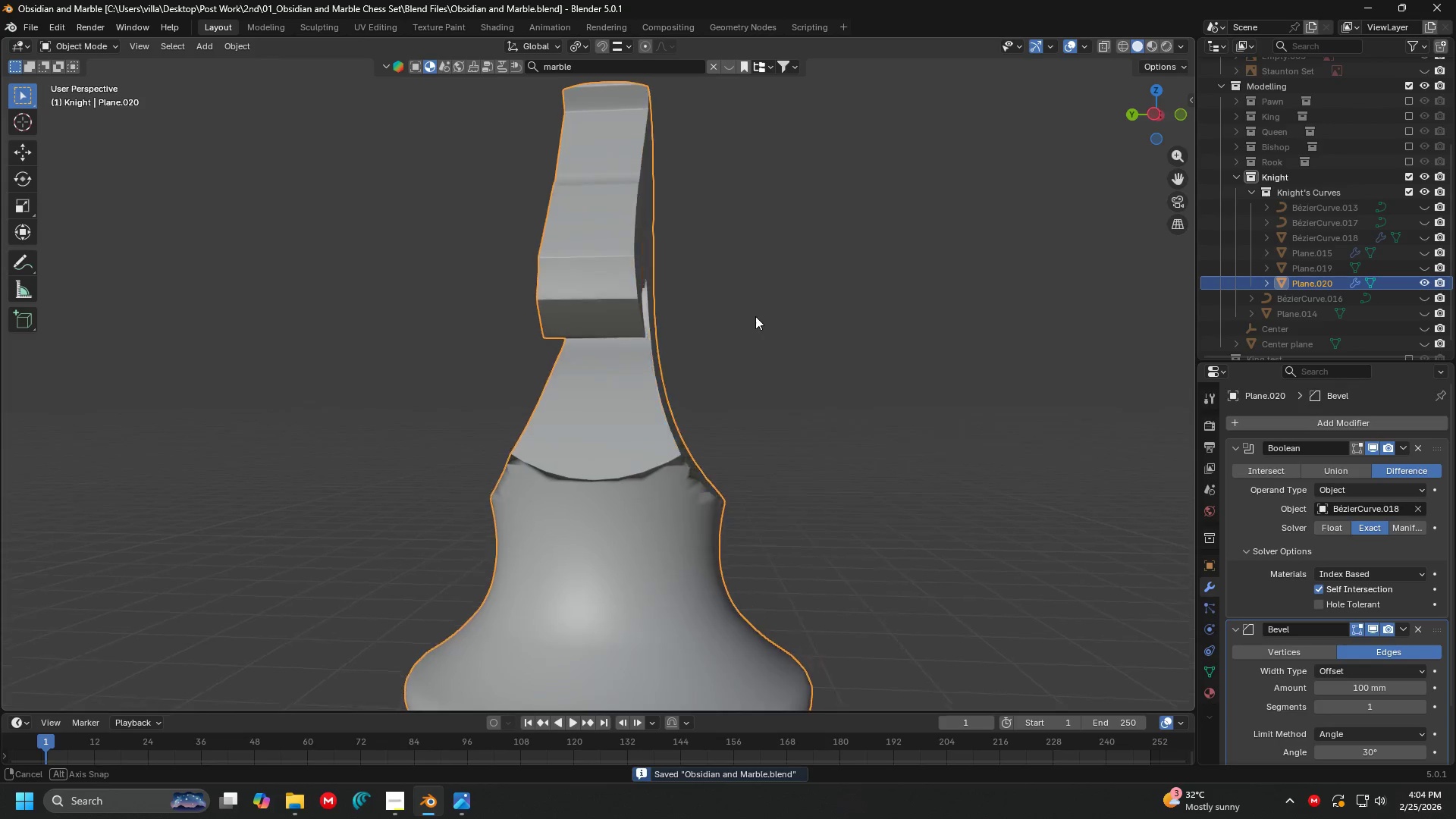 
key(Control+A)
 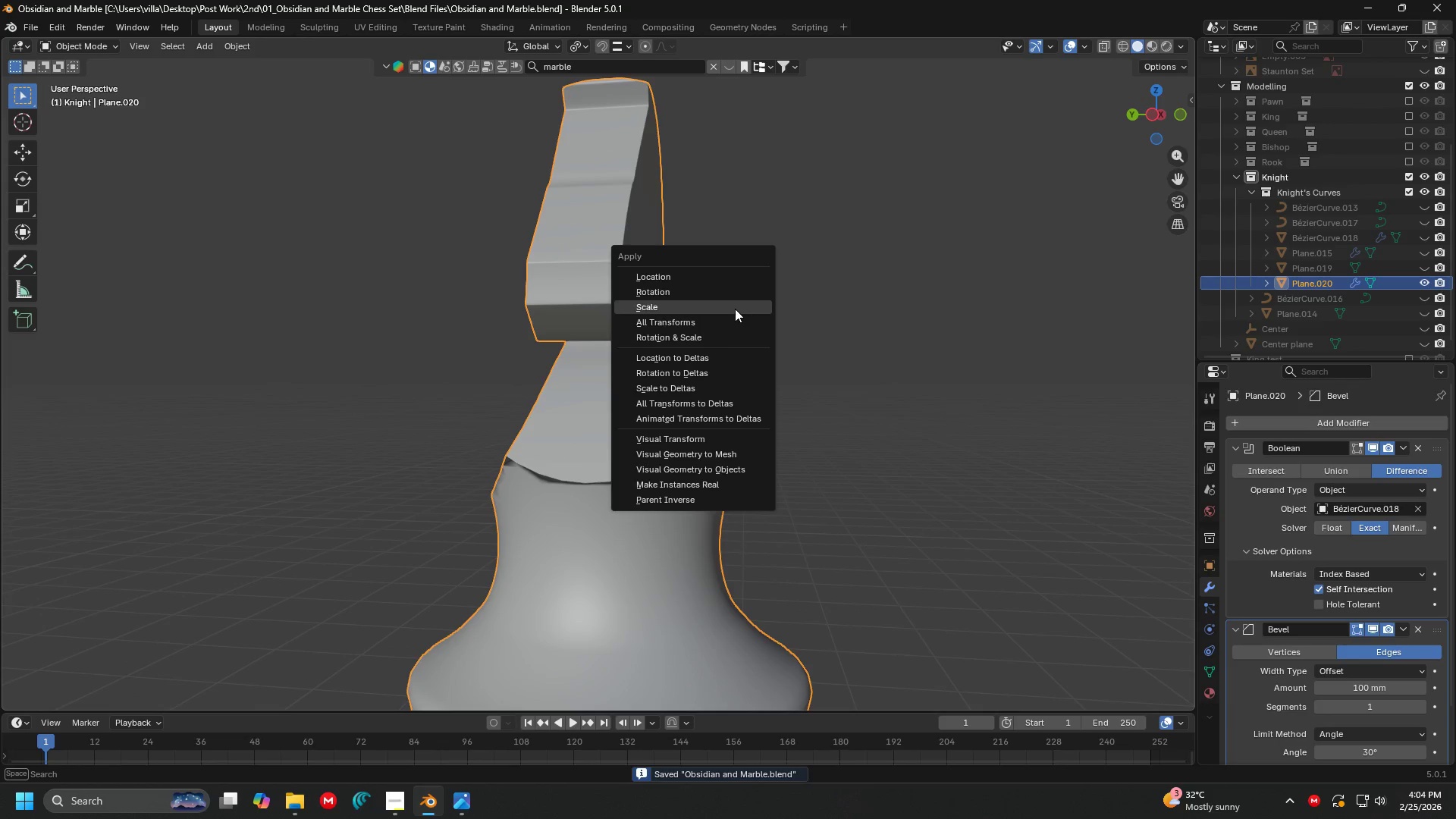 
left_click([729, 325])
 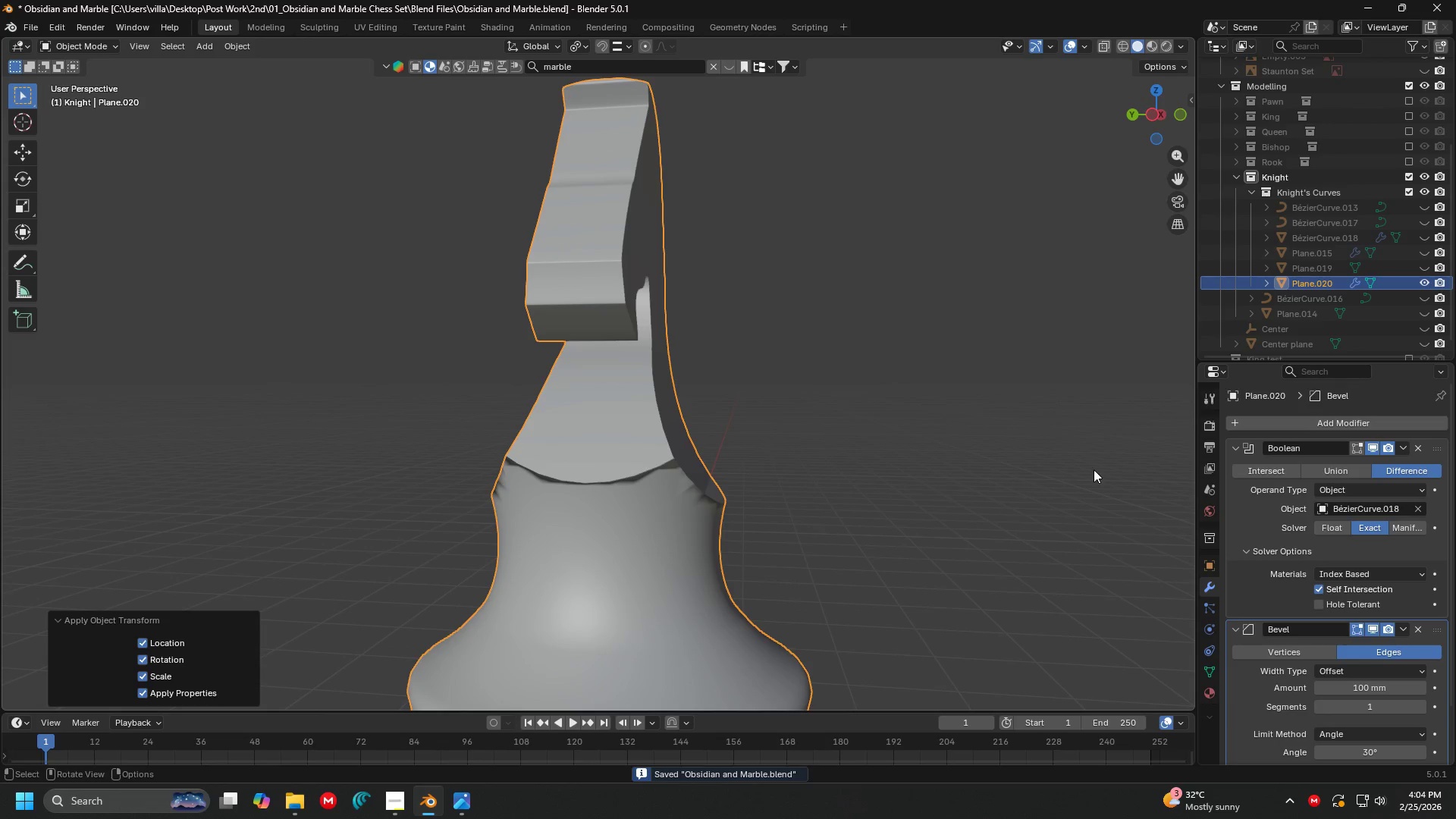 
scroll: coordinate [1370, 601], scroll_direction: down, amount: 4.0
 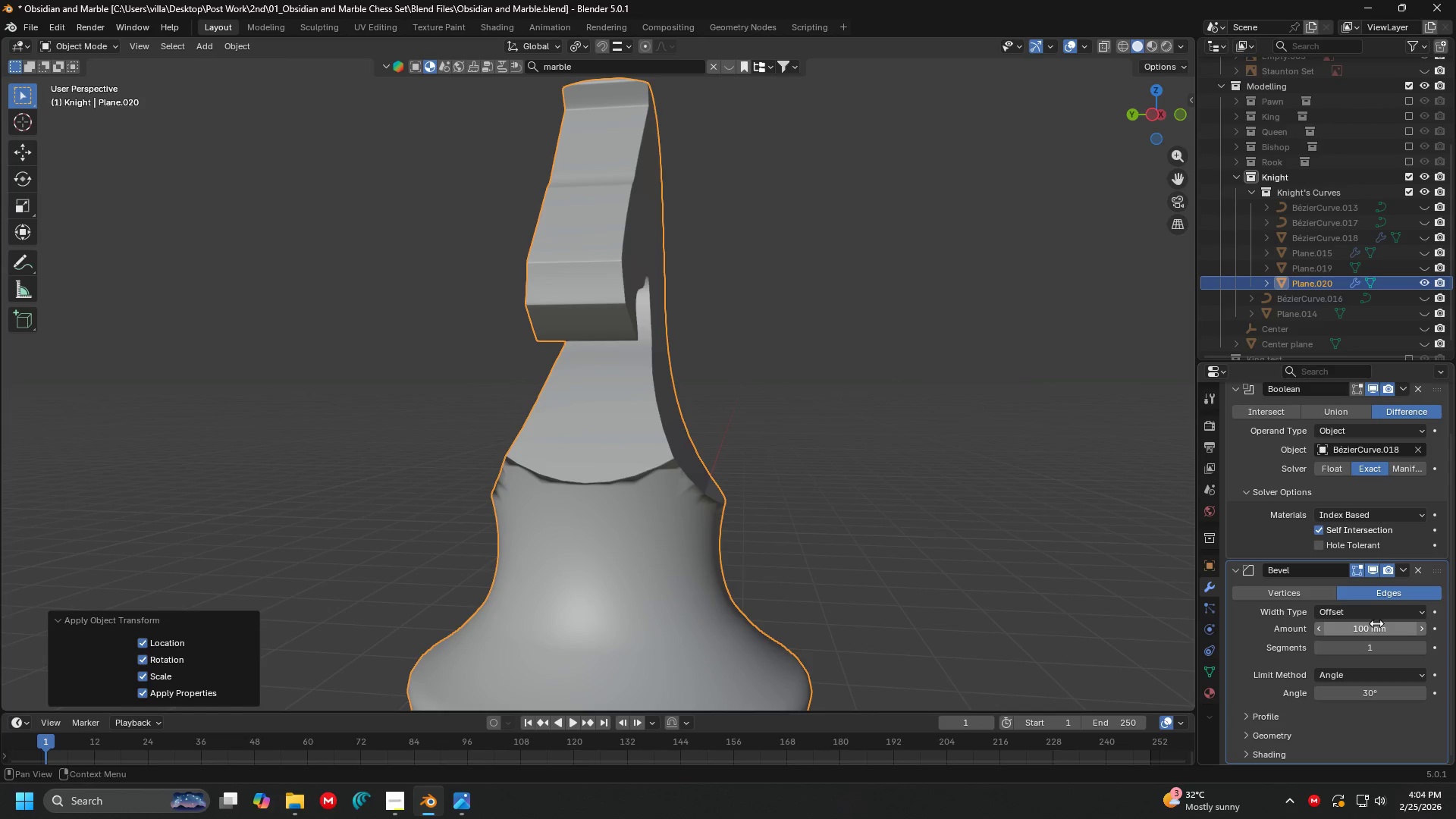 
left_click_drag(start_coordinate=[1377, 623], to_coordinate=[175, 621])
 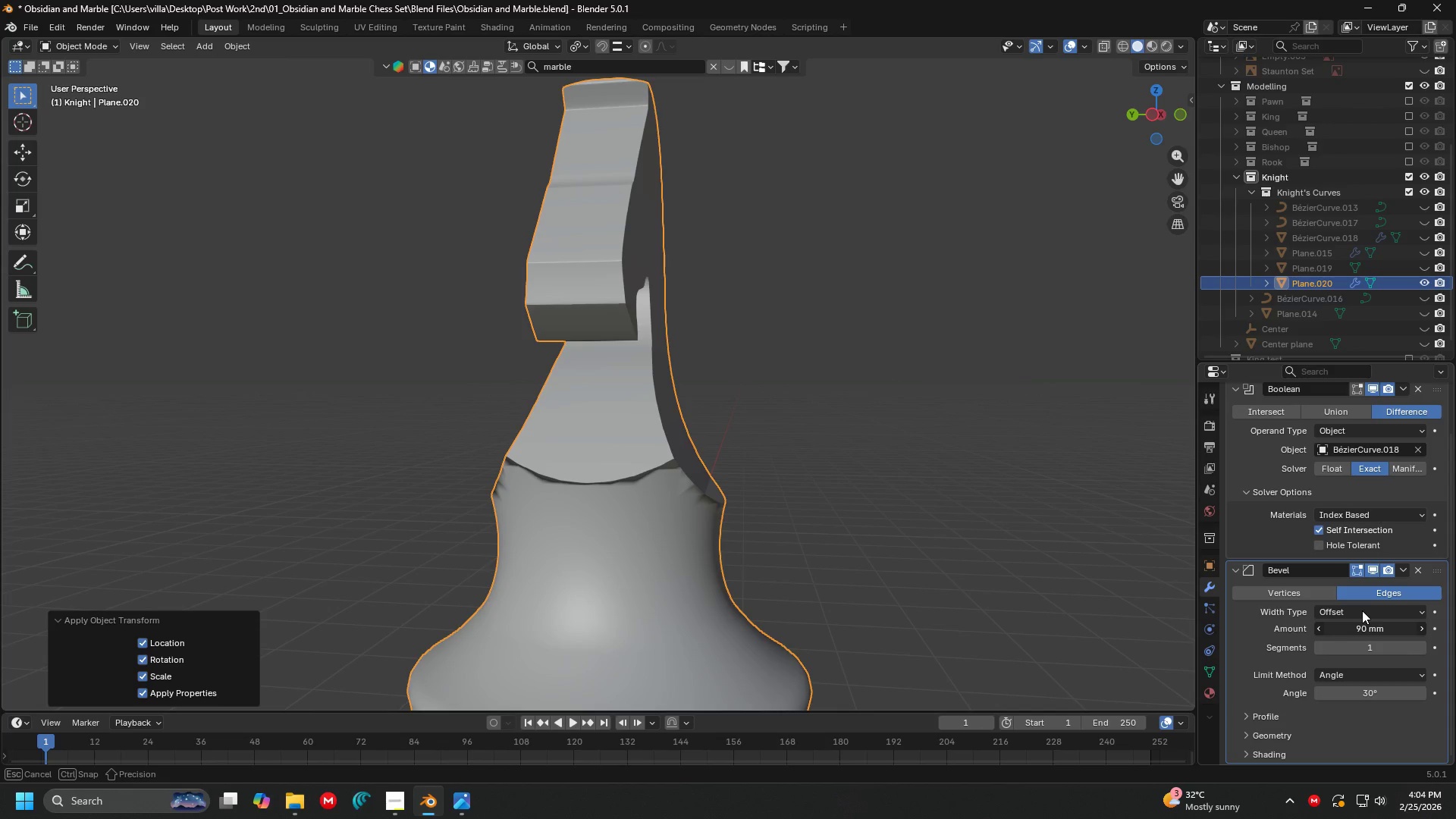 
left_click([1357, 624])
 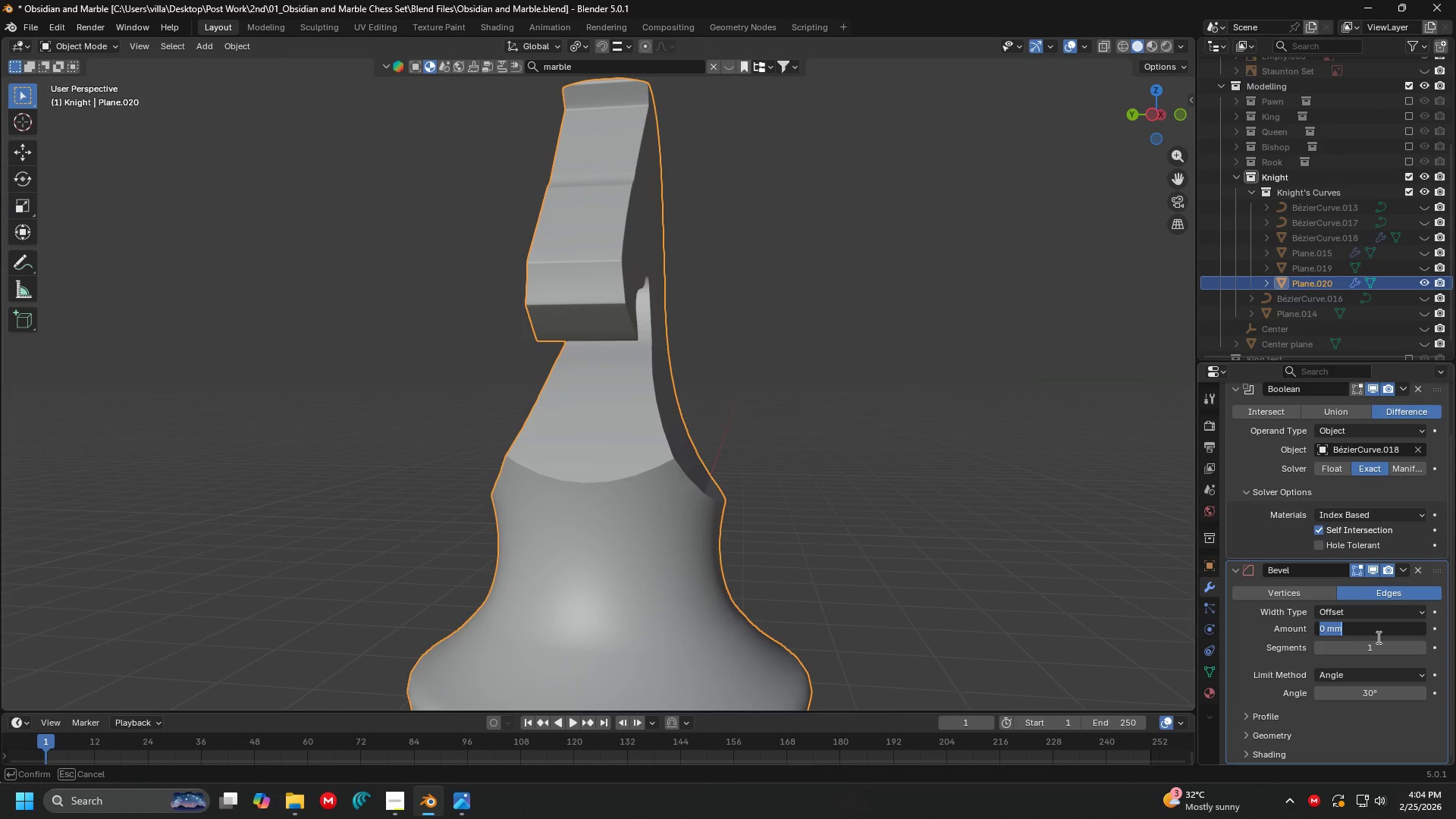 
key(1)
 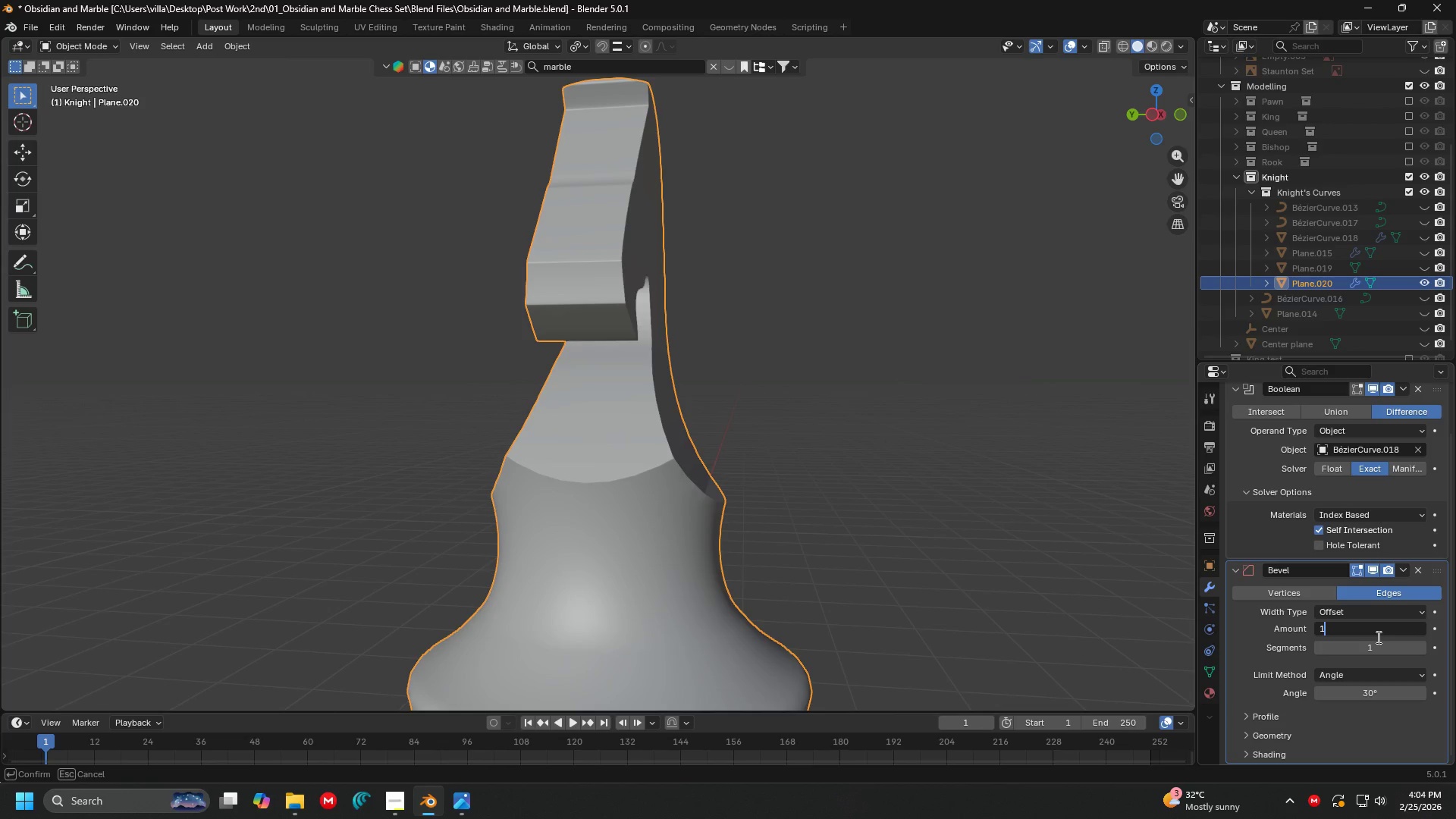 
key(Enter)
 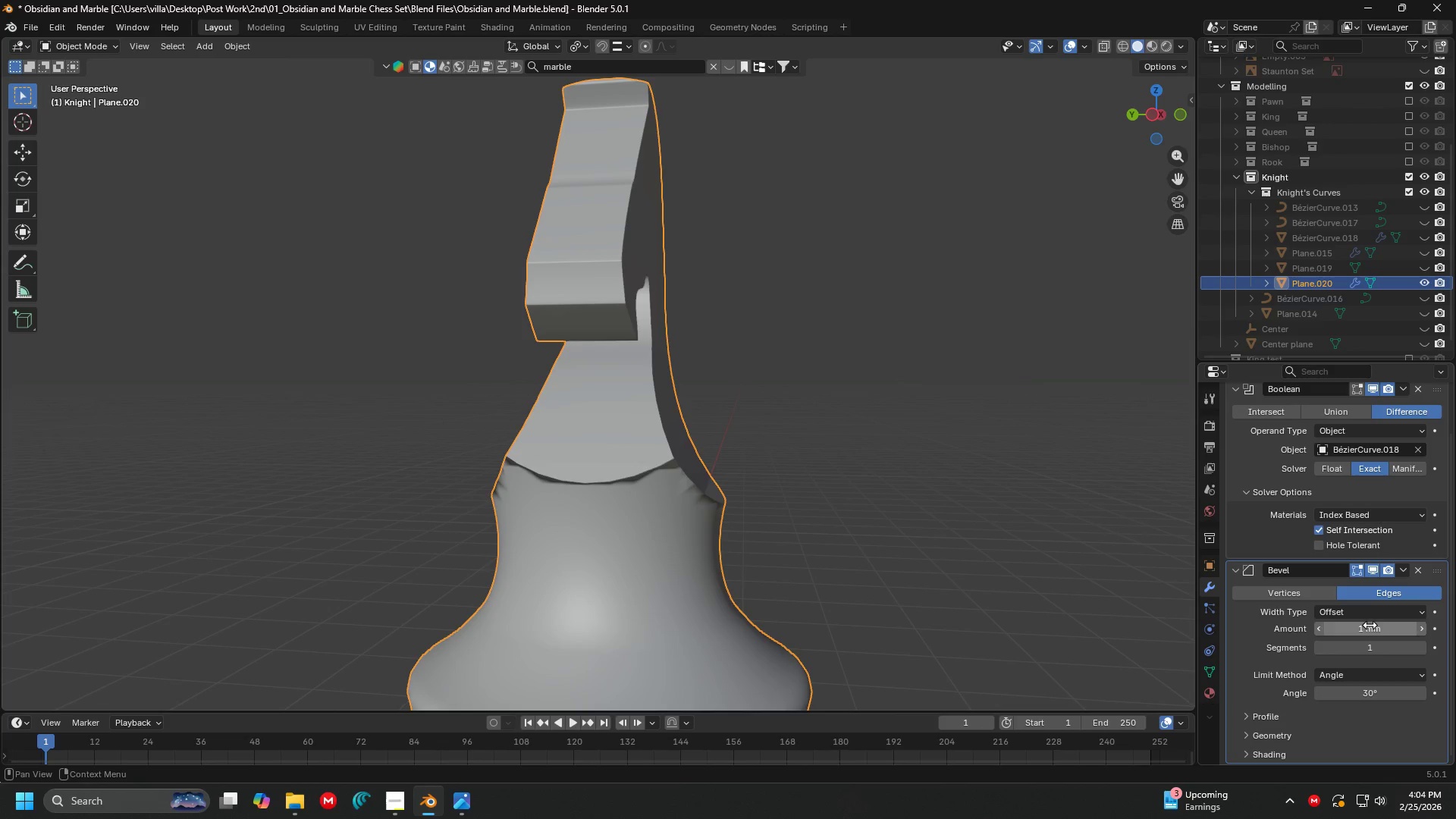 
double_click([1375, 652])
 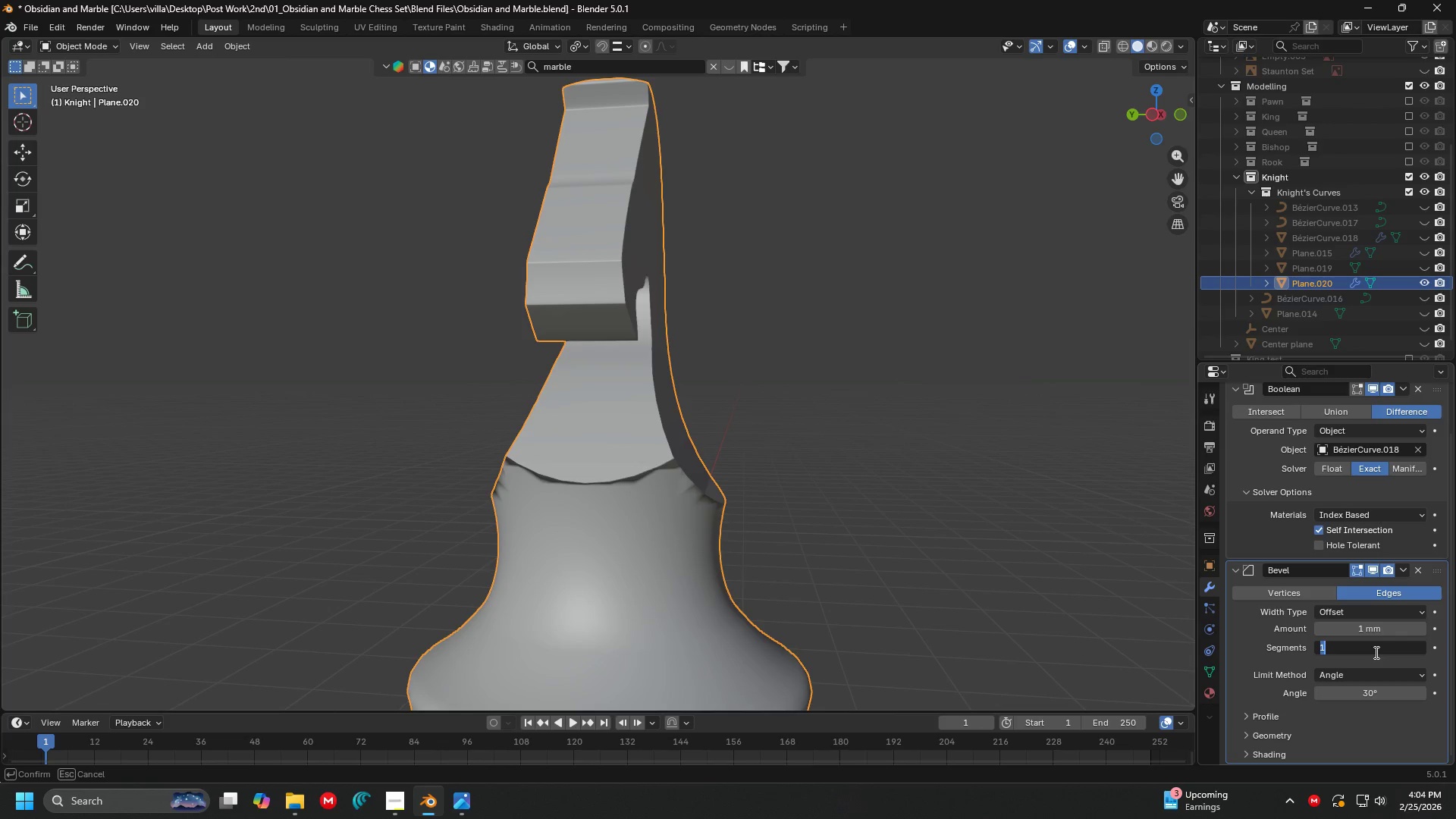 
key(3)
 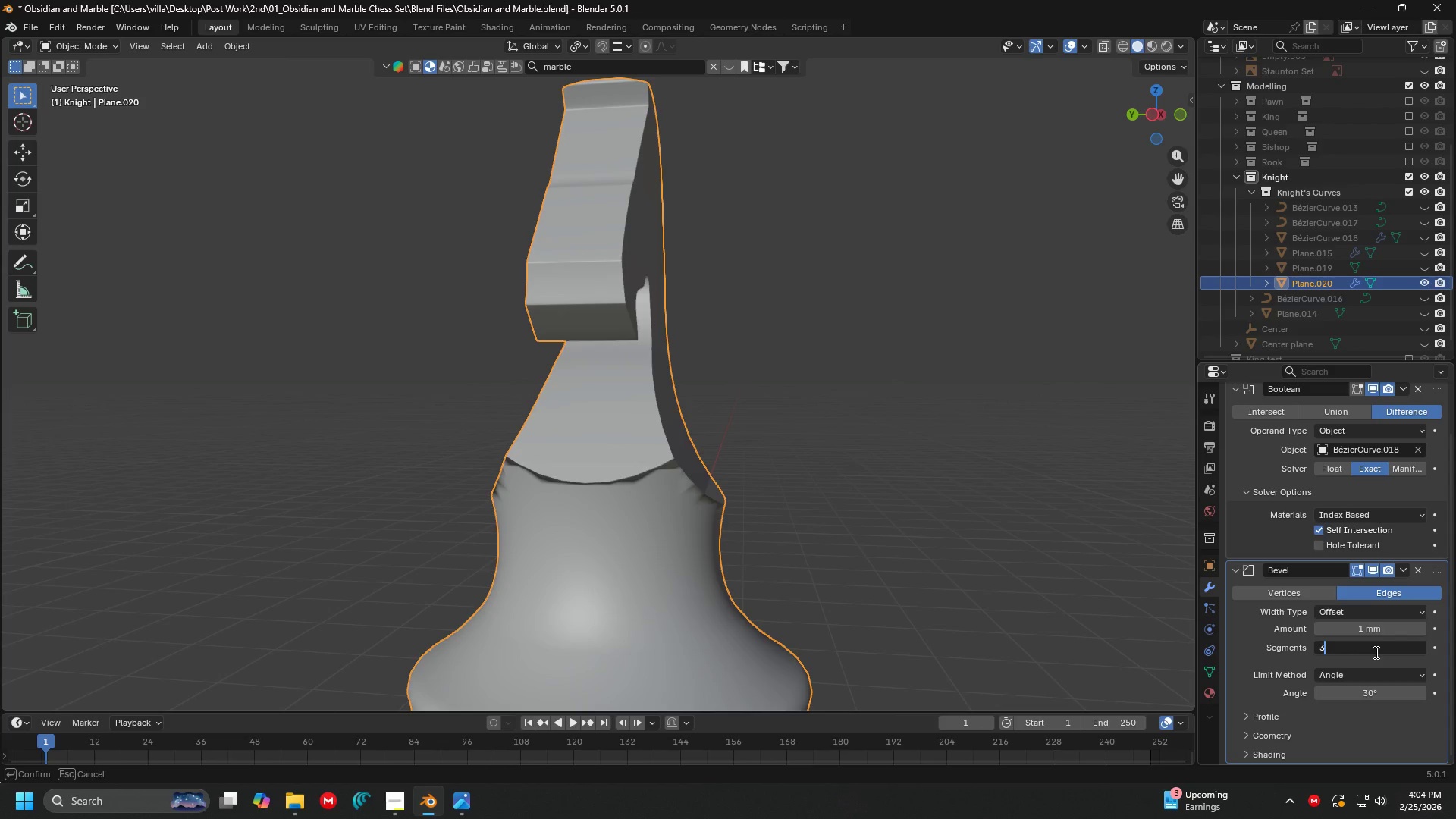 
key(Enter)
 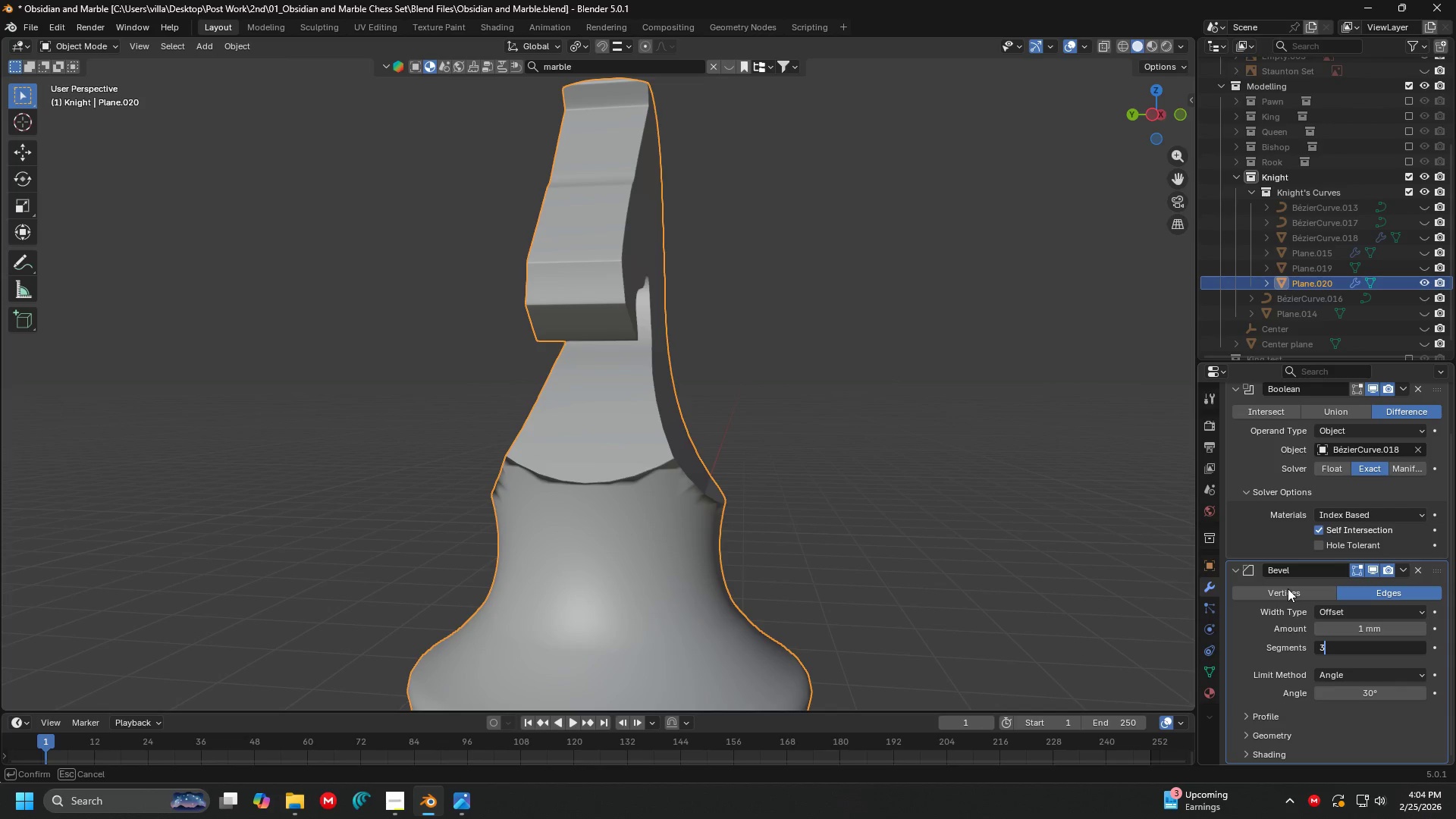 
mouse_move([638, 366])
 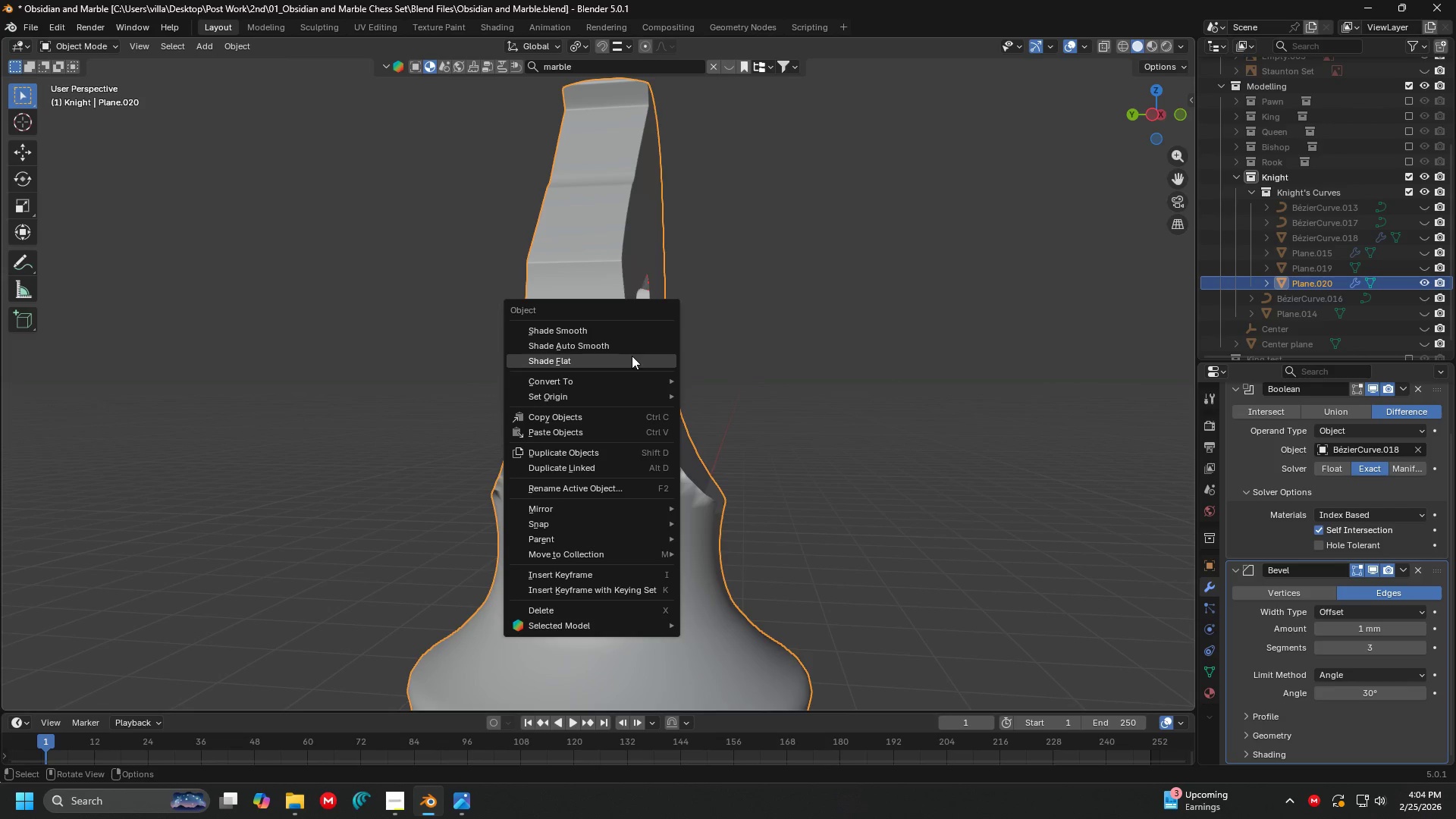 
left_click([632, 356])
 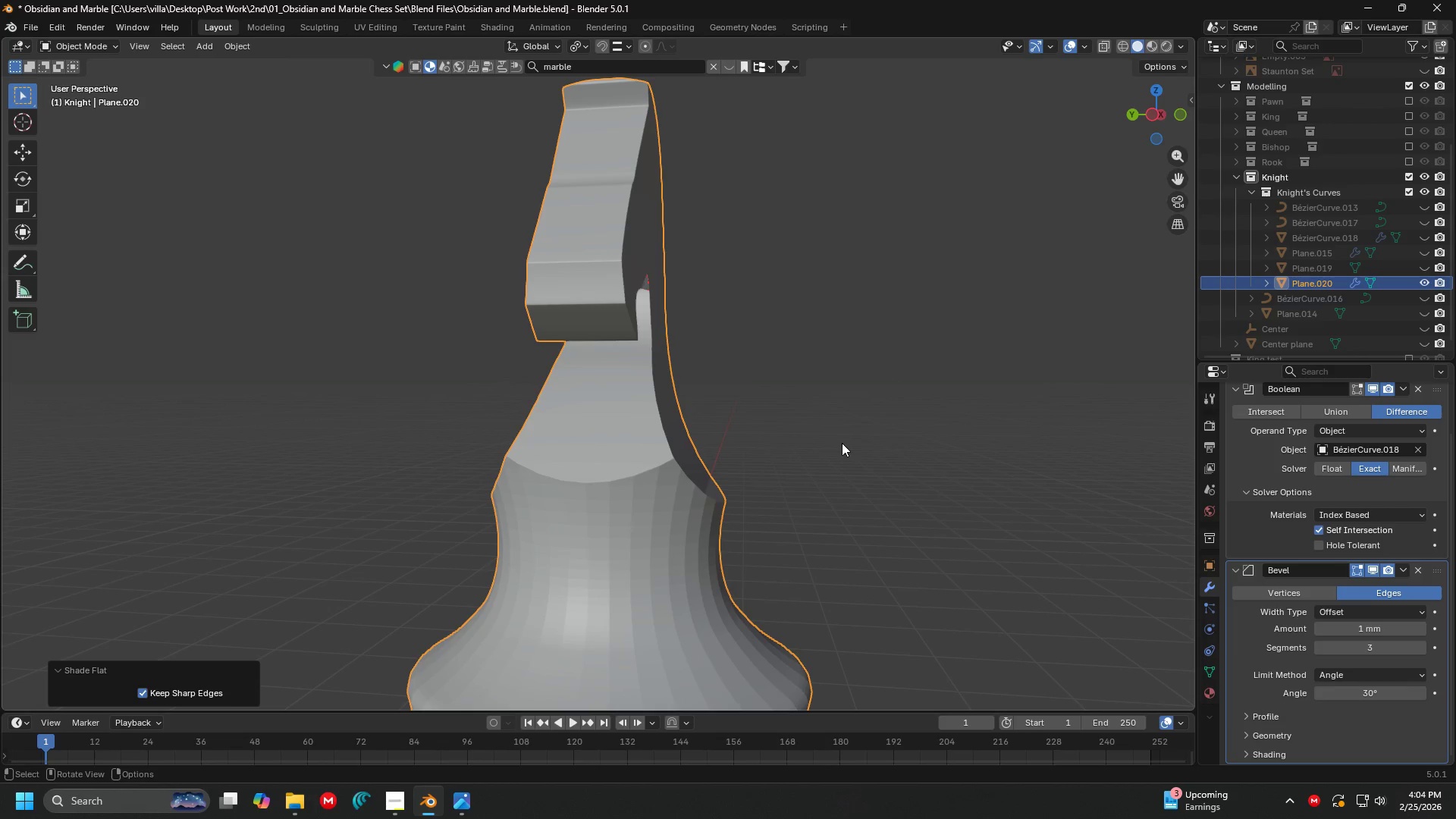 
key(Shift+ShiftLeft)
 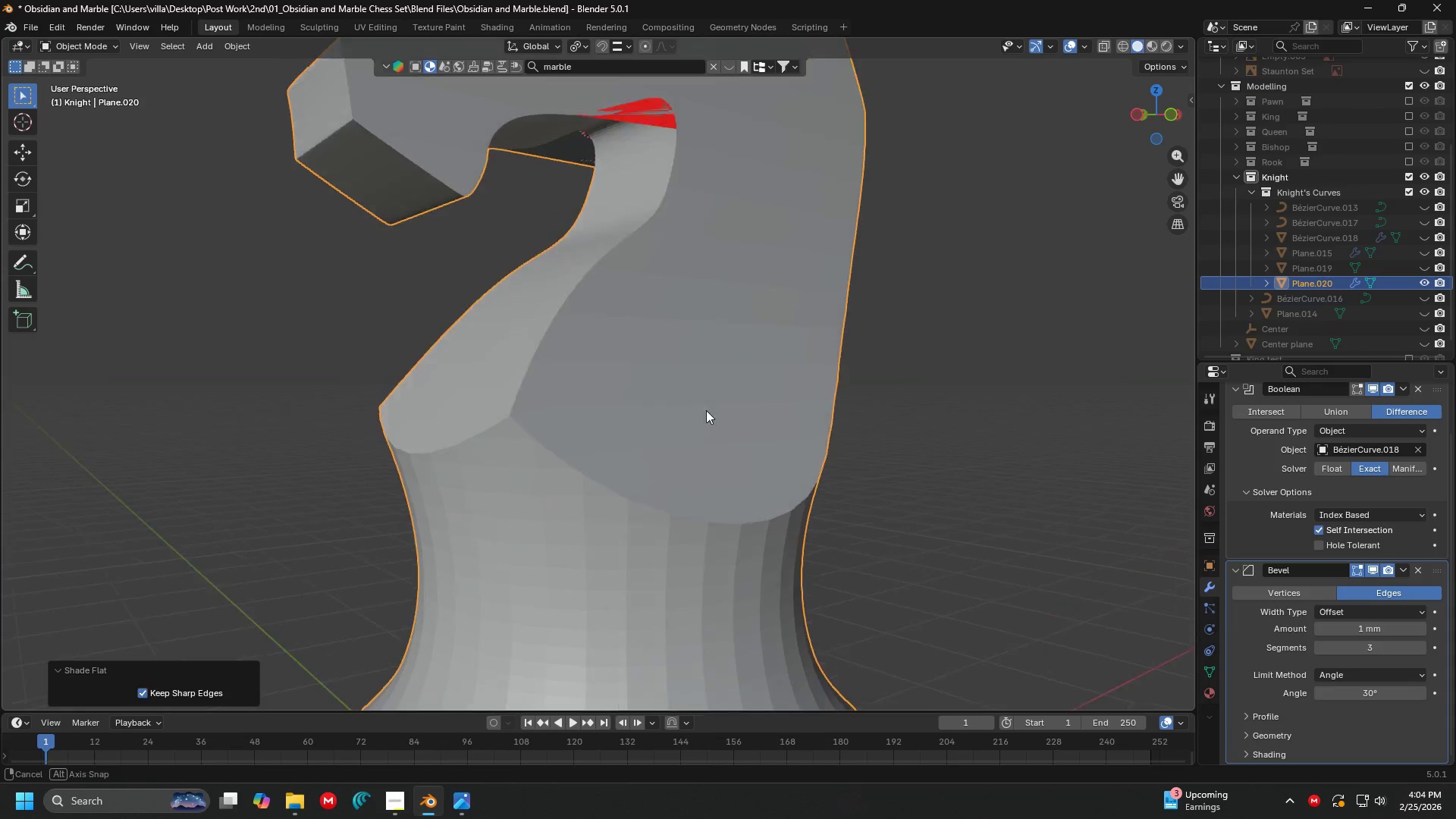 
scroll: coordinate [771, 479], scroll_direction: up, amount: 3.0
 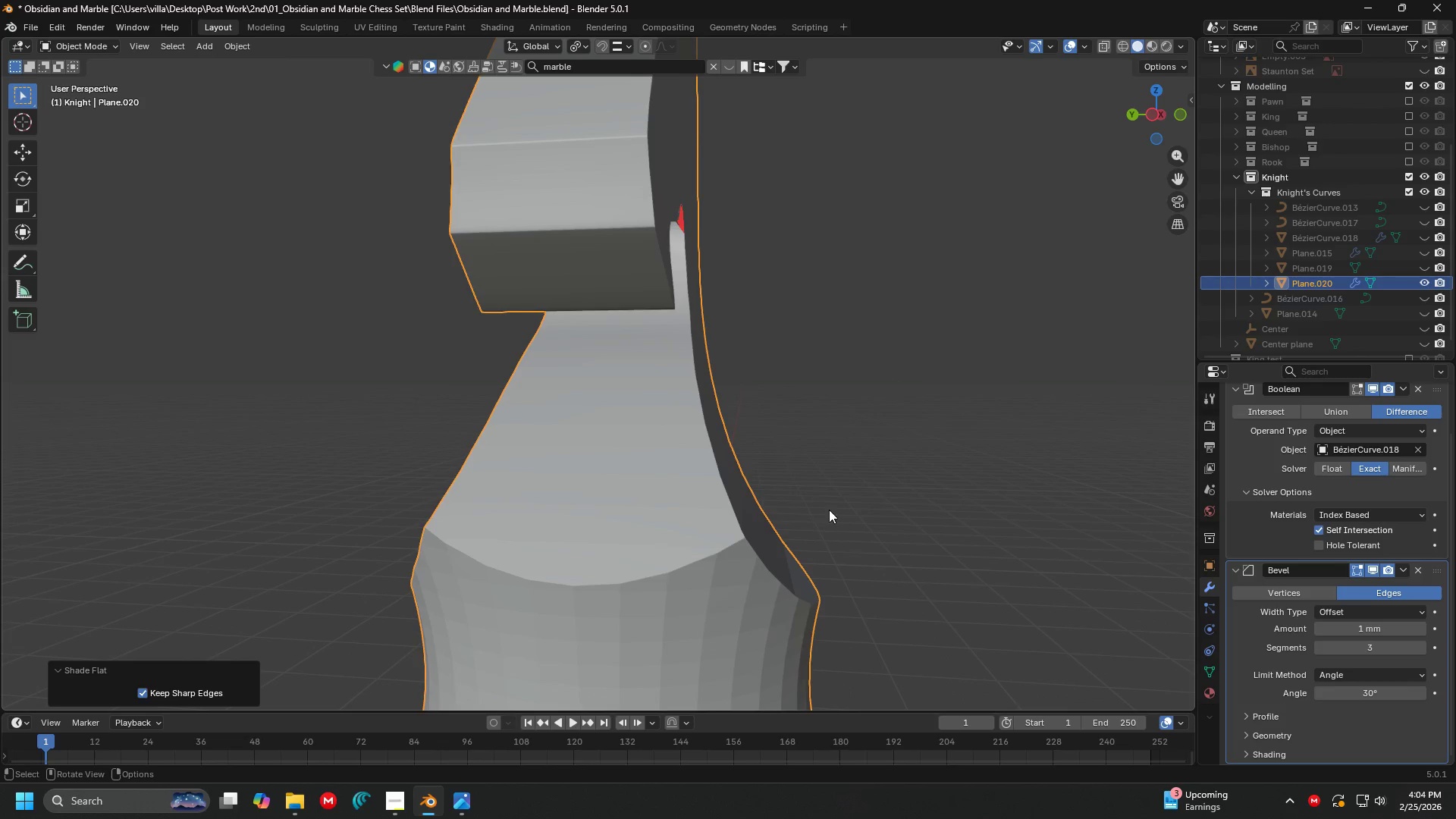 
key(Shift+ShiftLeft)
 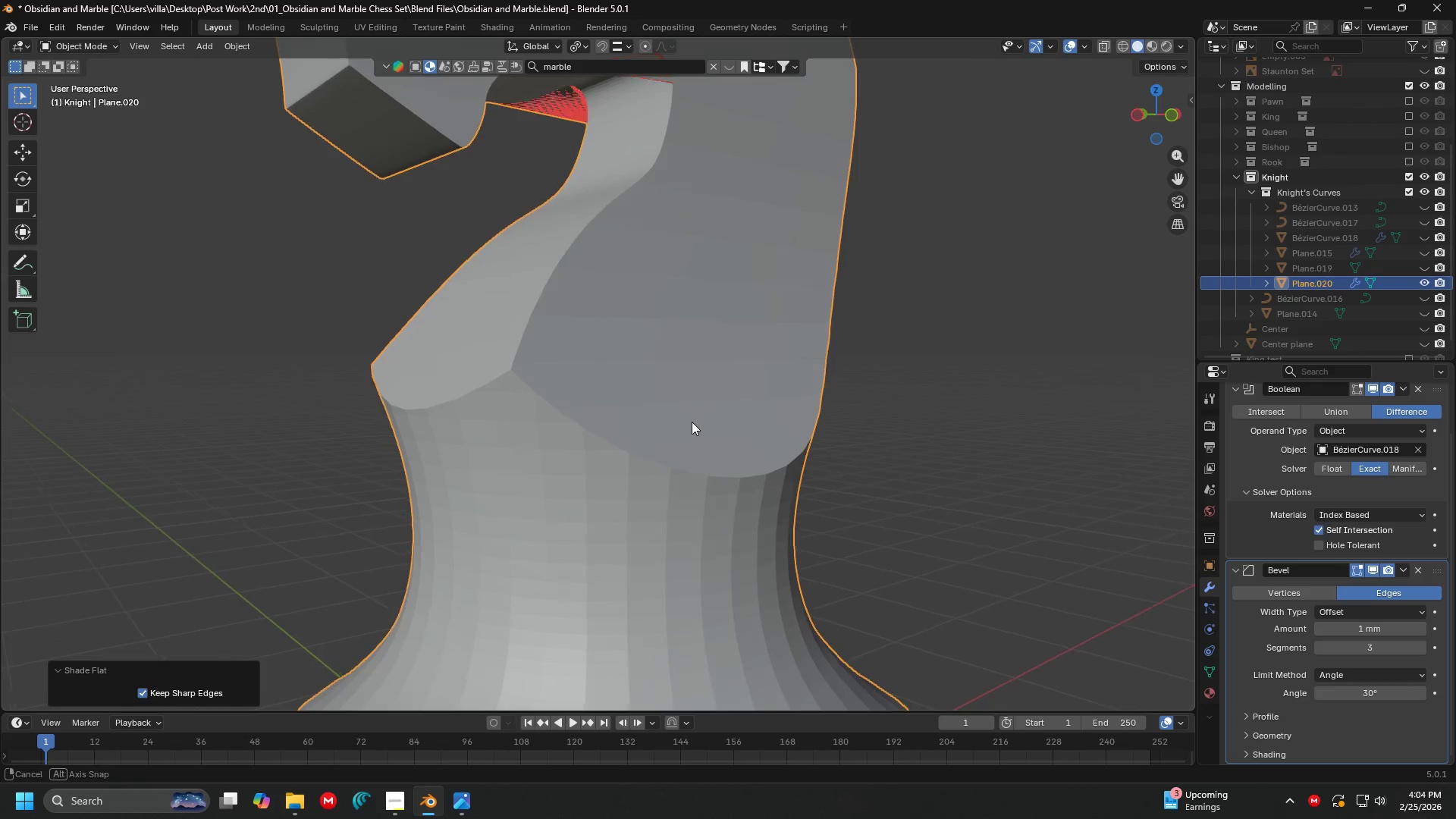 
key(Shift+ShiftLeft)
 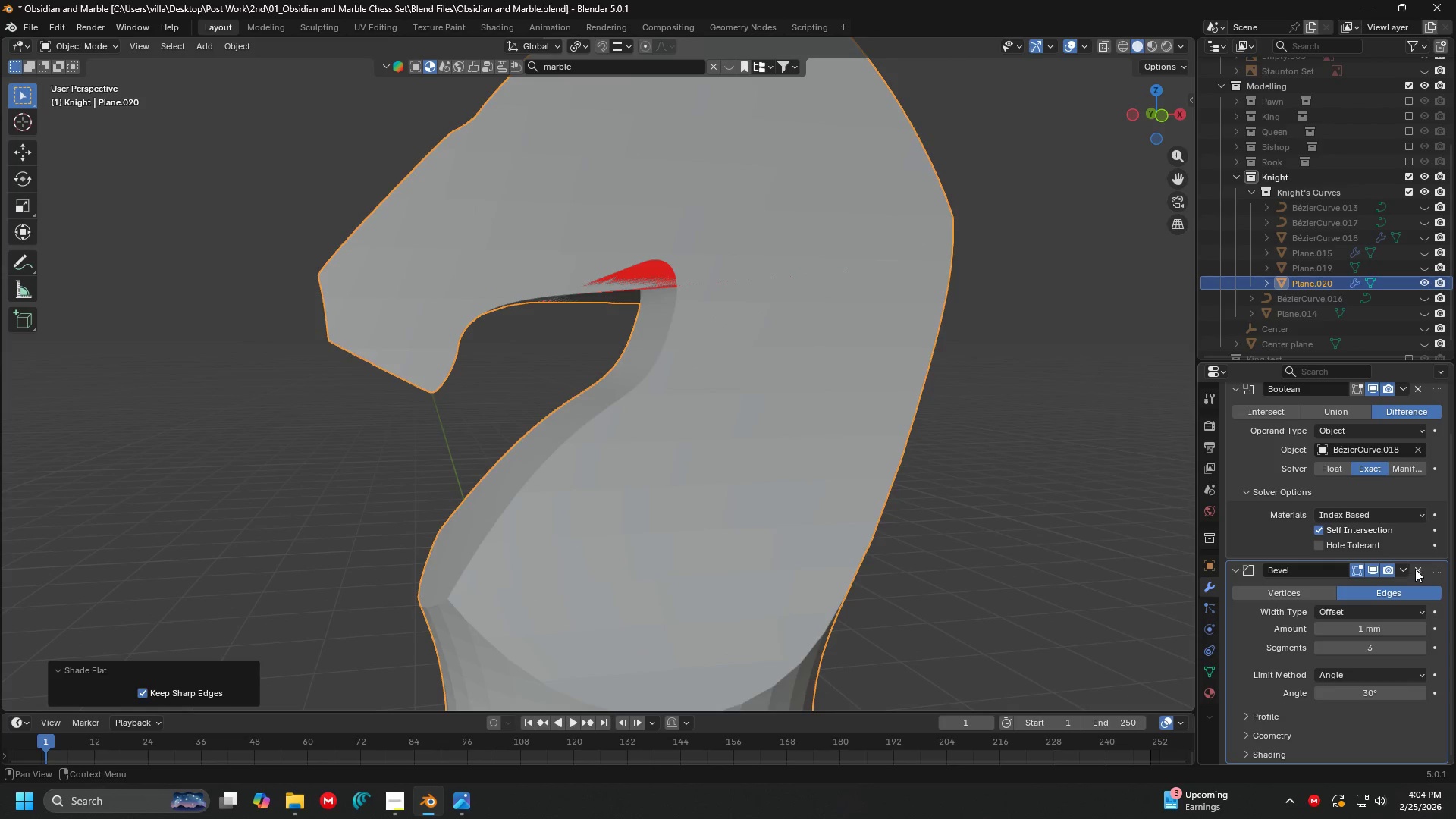 
left_click([1417, 566])
 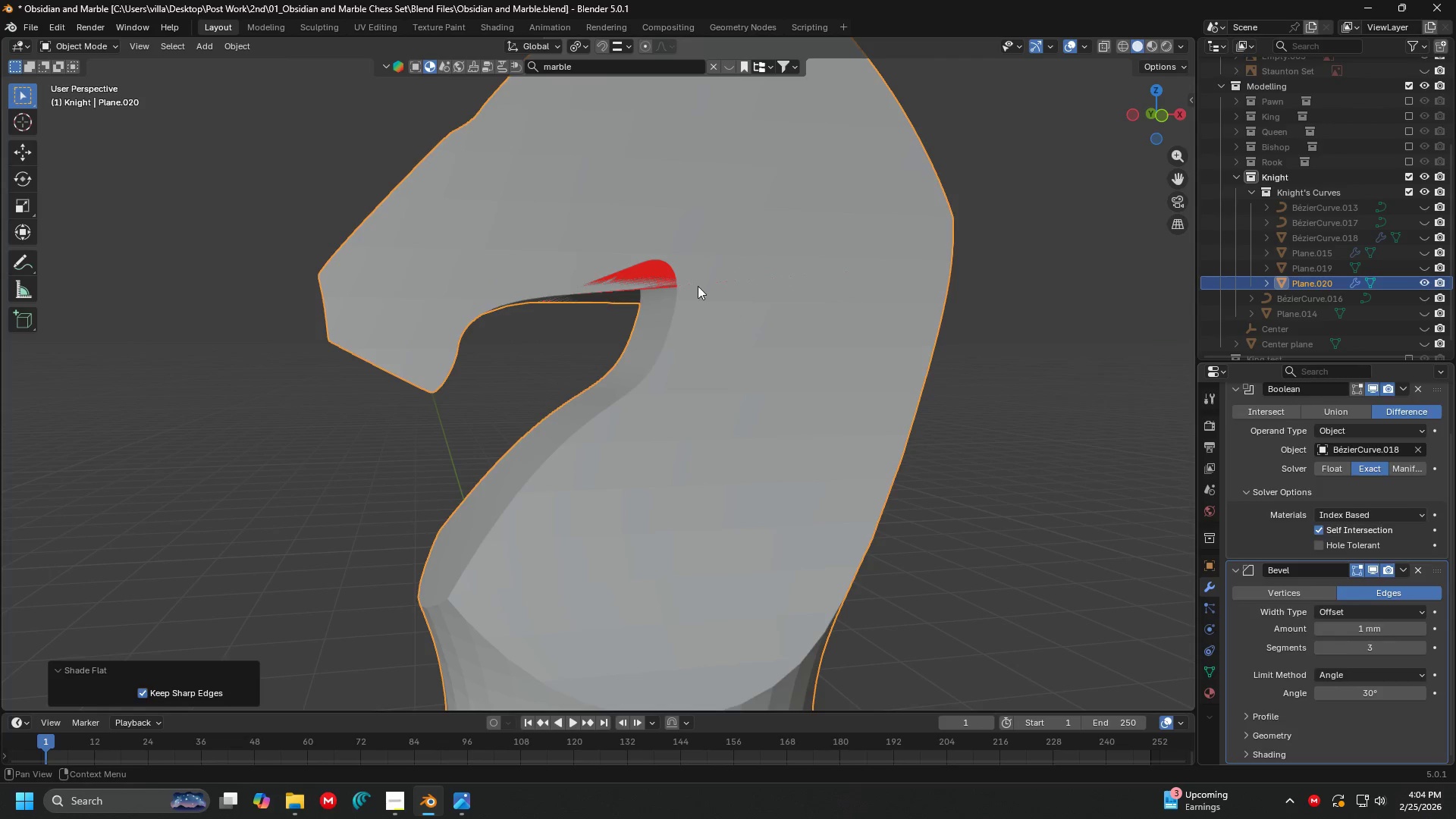 
scroll: coordinate [839, 243], scroll_direction: down, amount: 5.0
 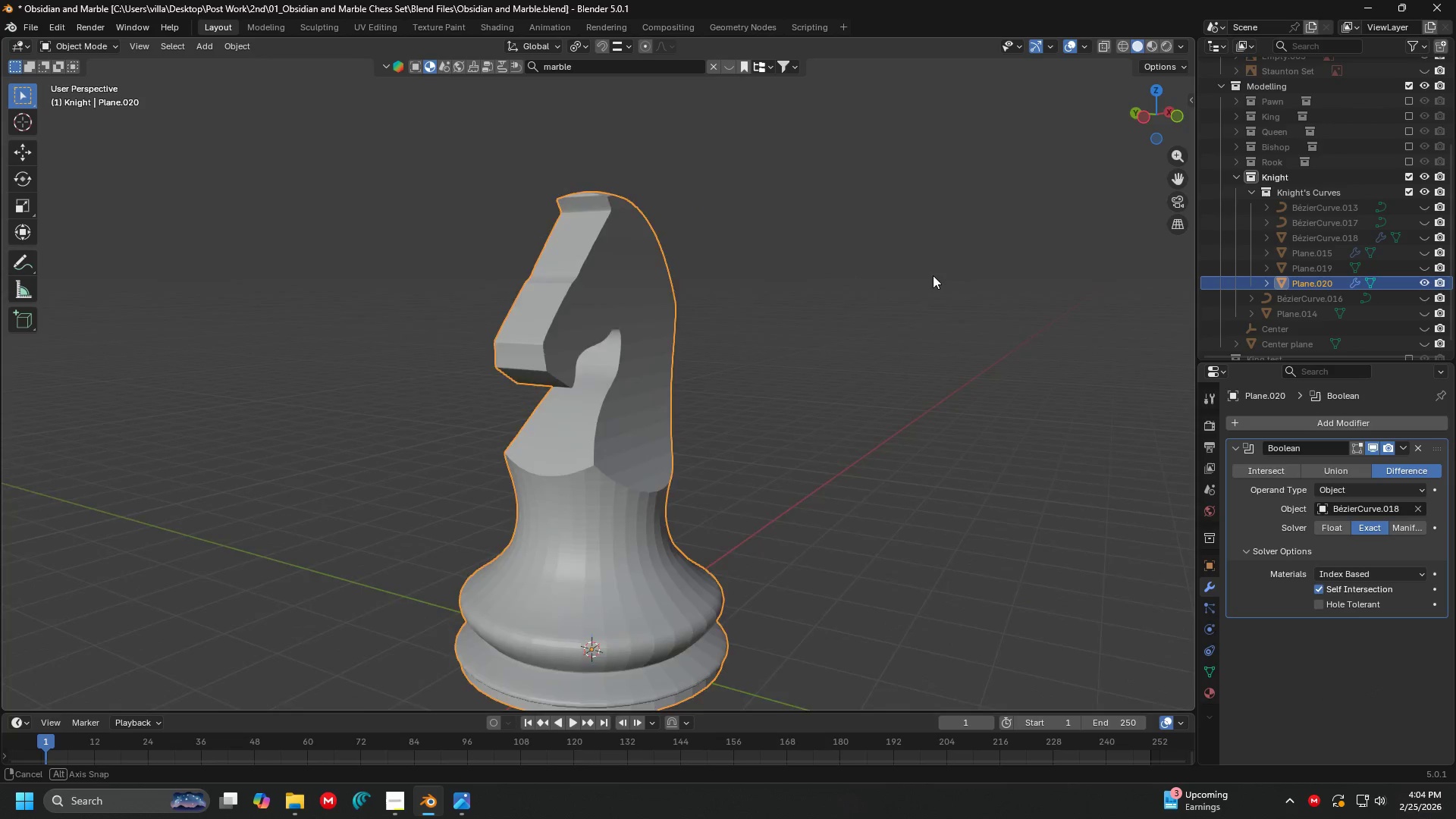 
key(Shift+ShiftLeft)
 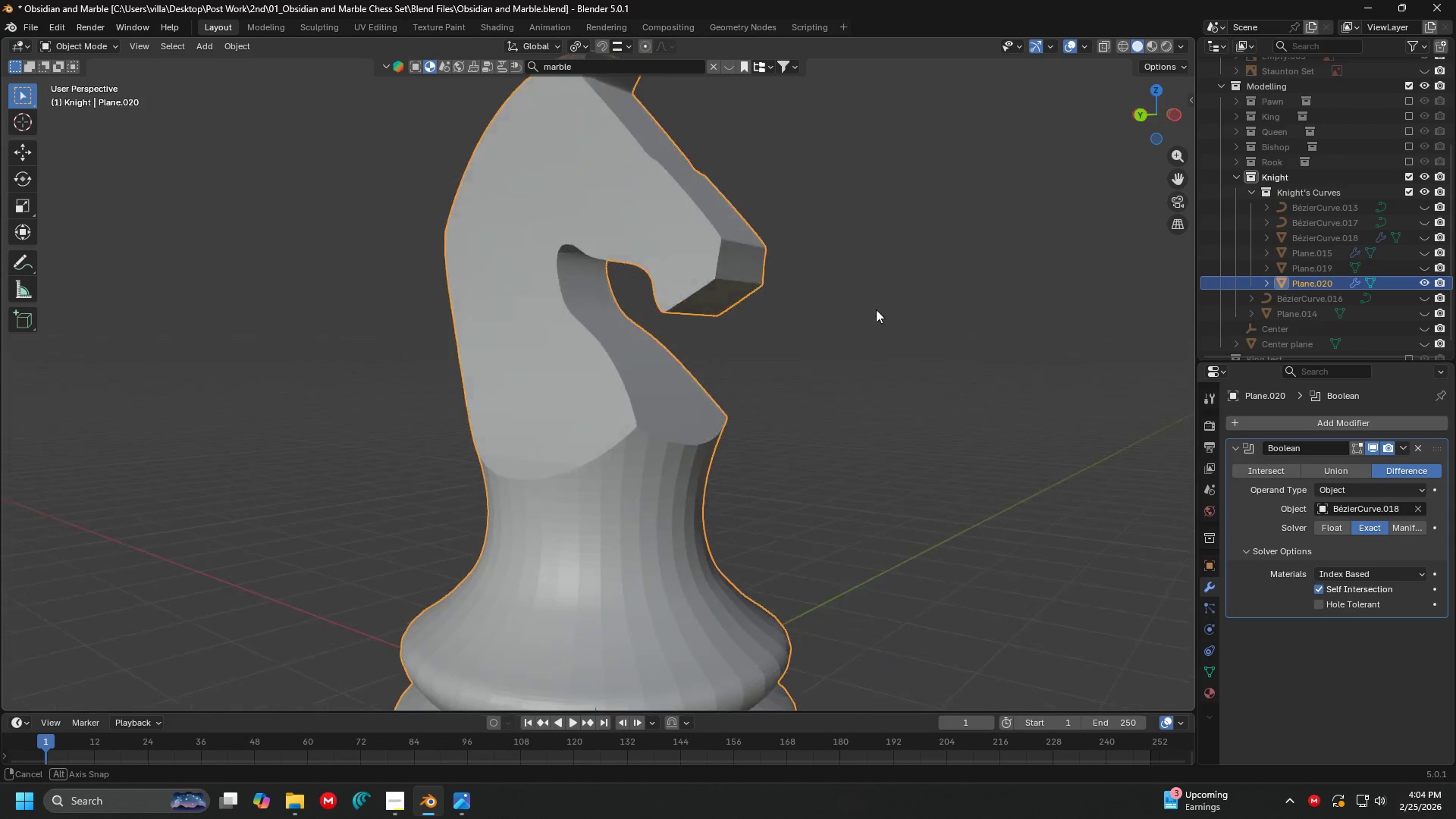 
scroll: coordinate [993, 267], scroll_direction: up, amount: 2.0
 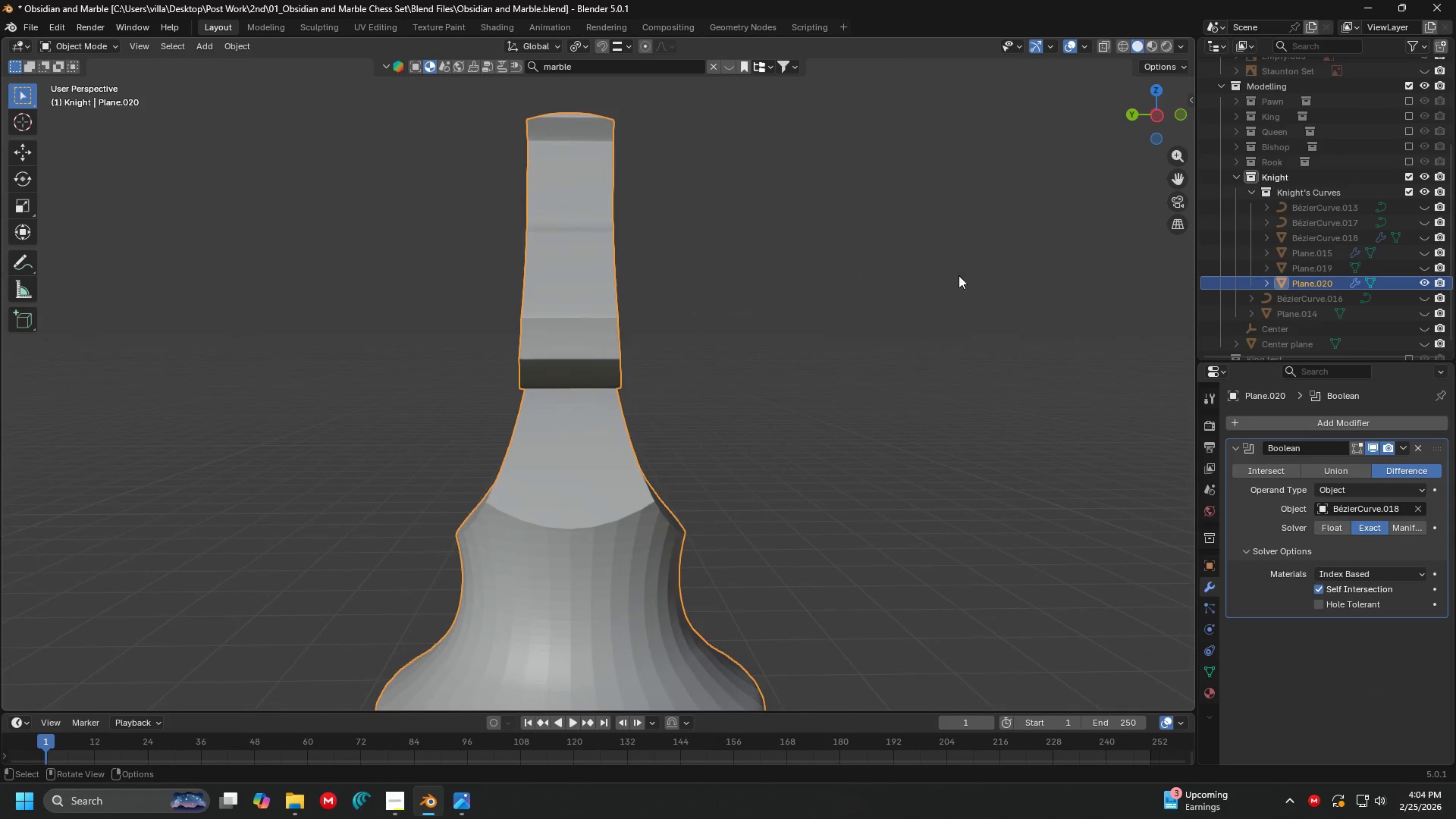 
scroll: coordinate [886, 307], scroll_direction: down, amount: 3.0
 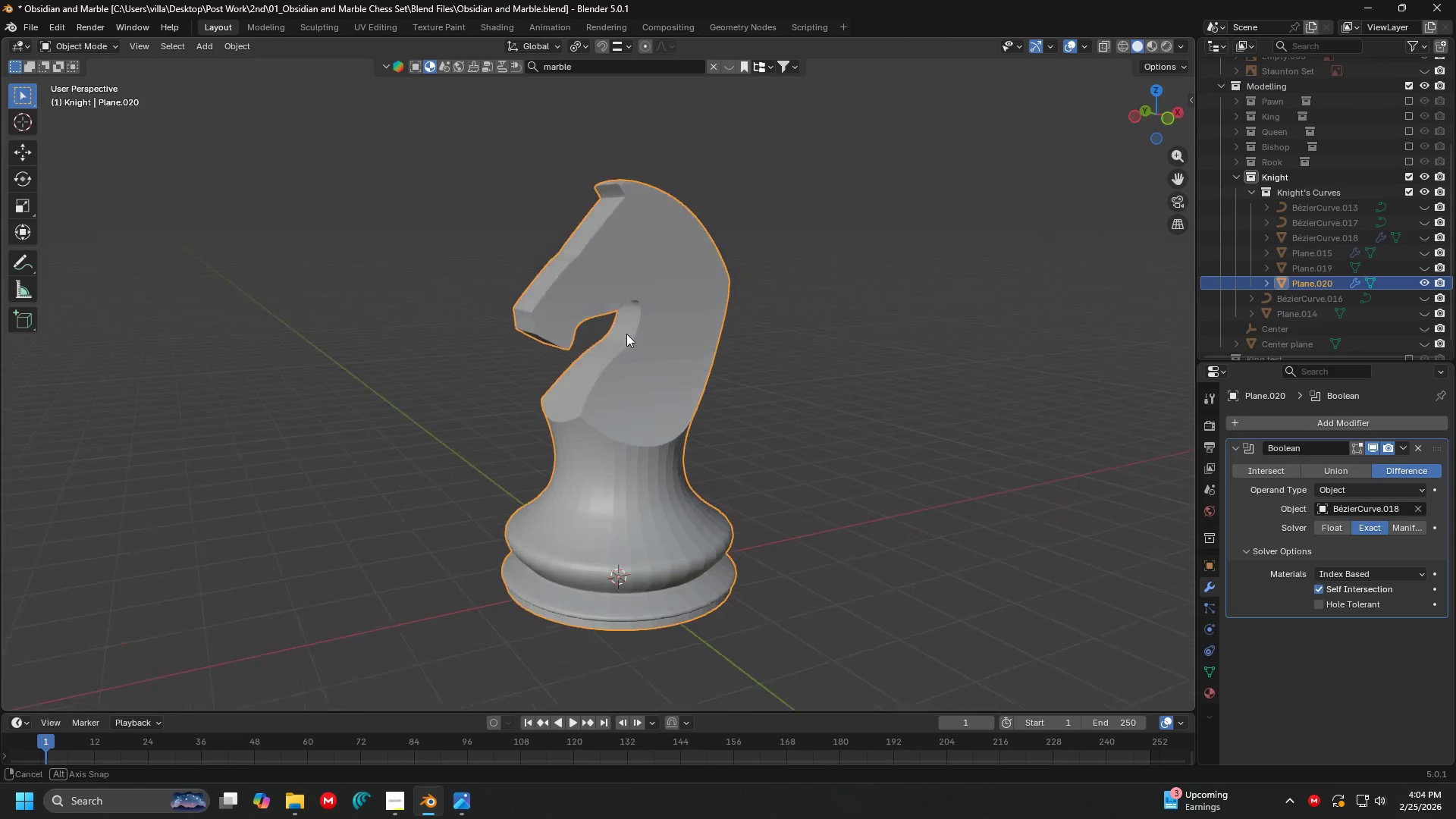 
scroll: coordinate [1131, 435], scroll_direction: up, amount: 1.0
 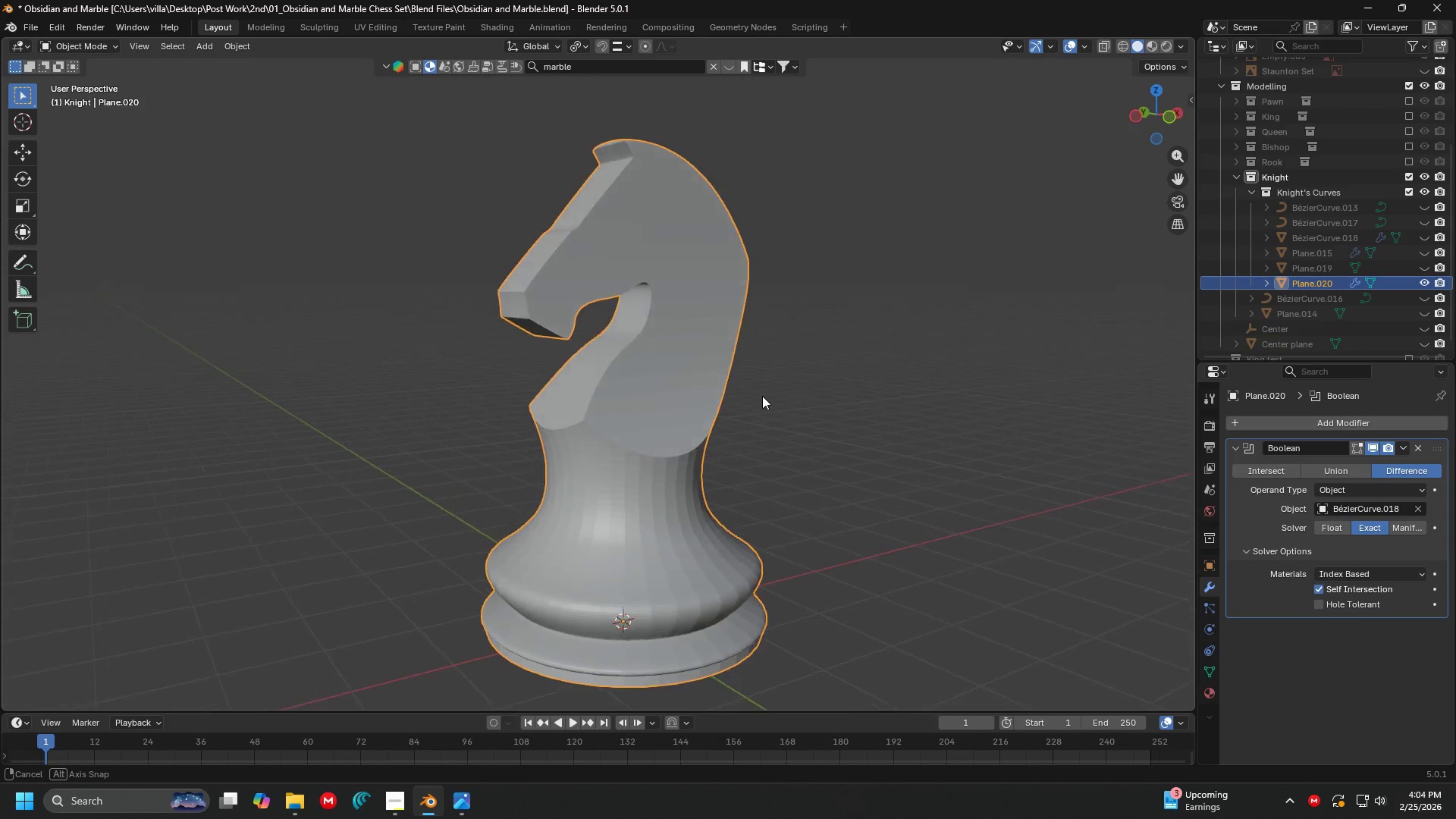 
left_click([805, 366])
 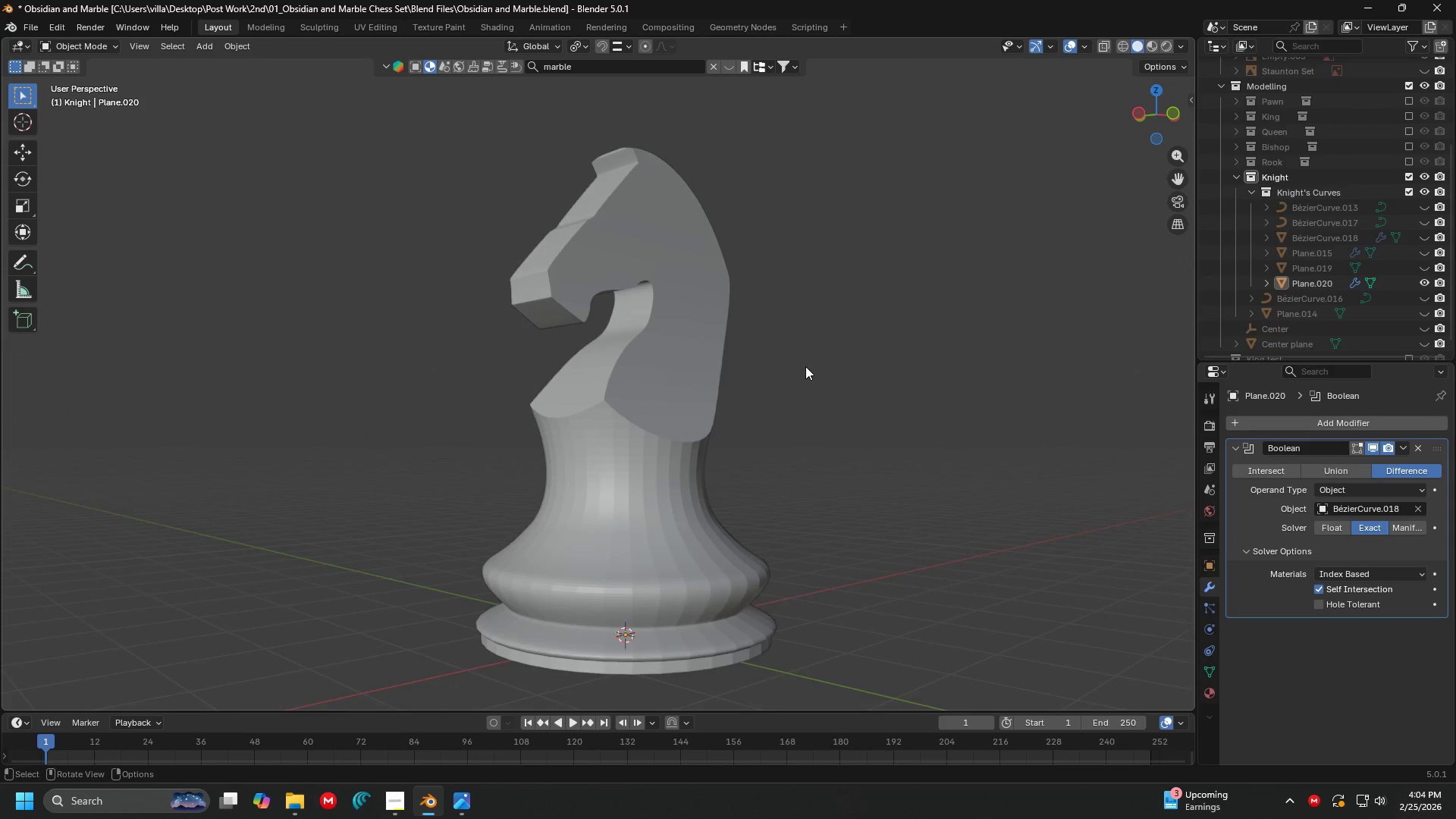 
scroll: coordinate [805, 367], scroll_direction: down, amount: 3.0
 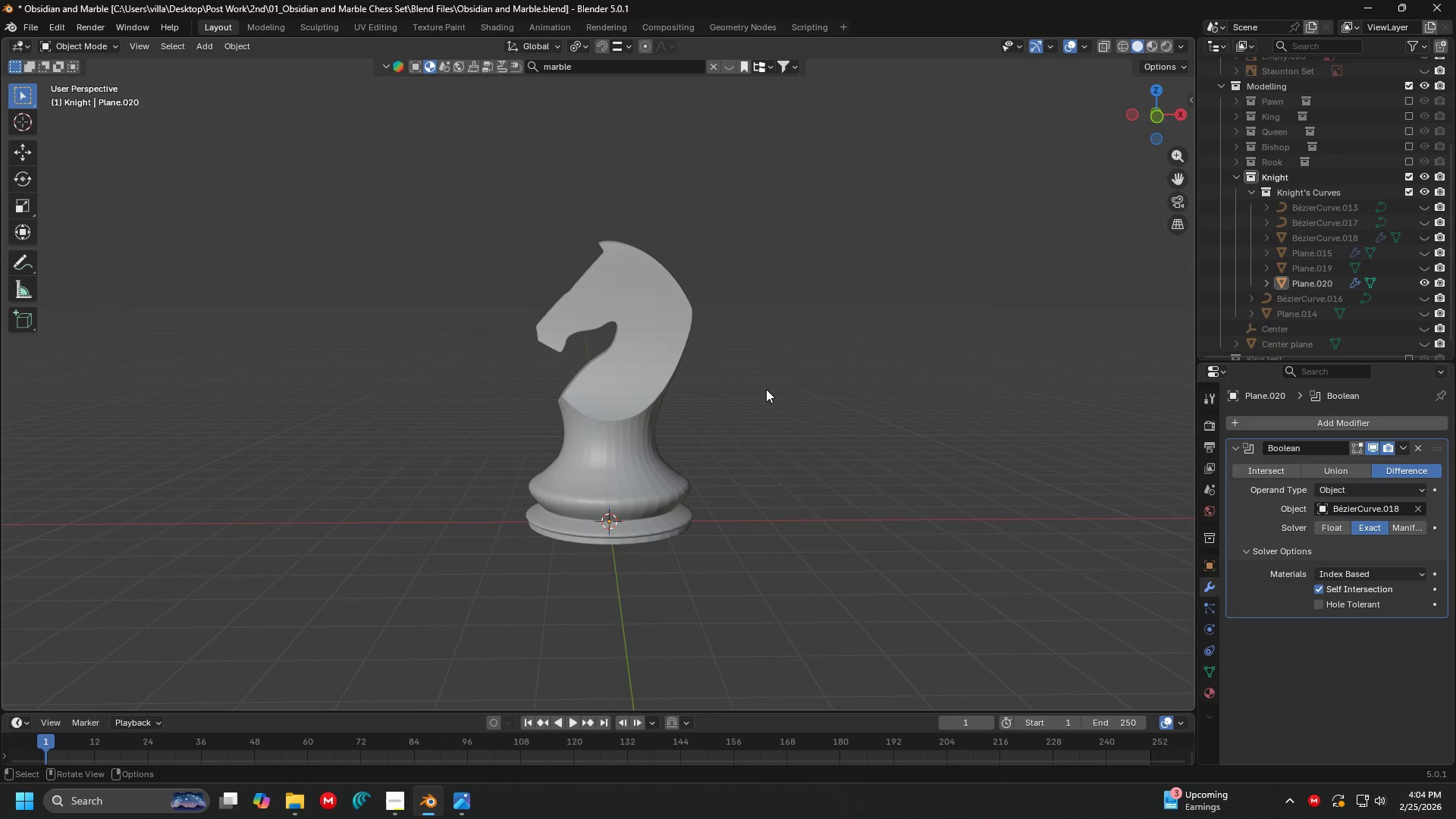 
key(Alt+AltLeft)
 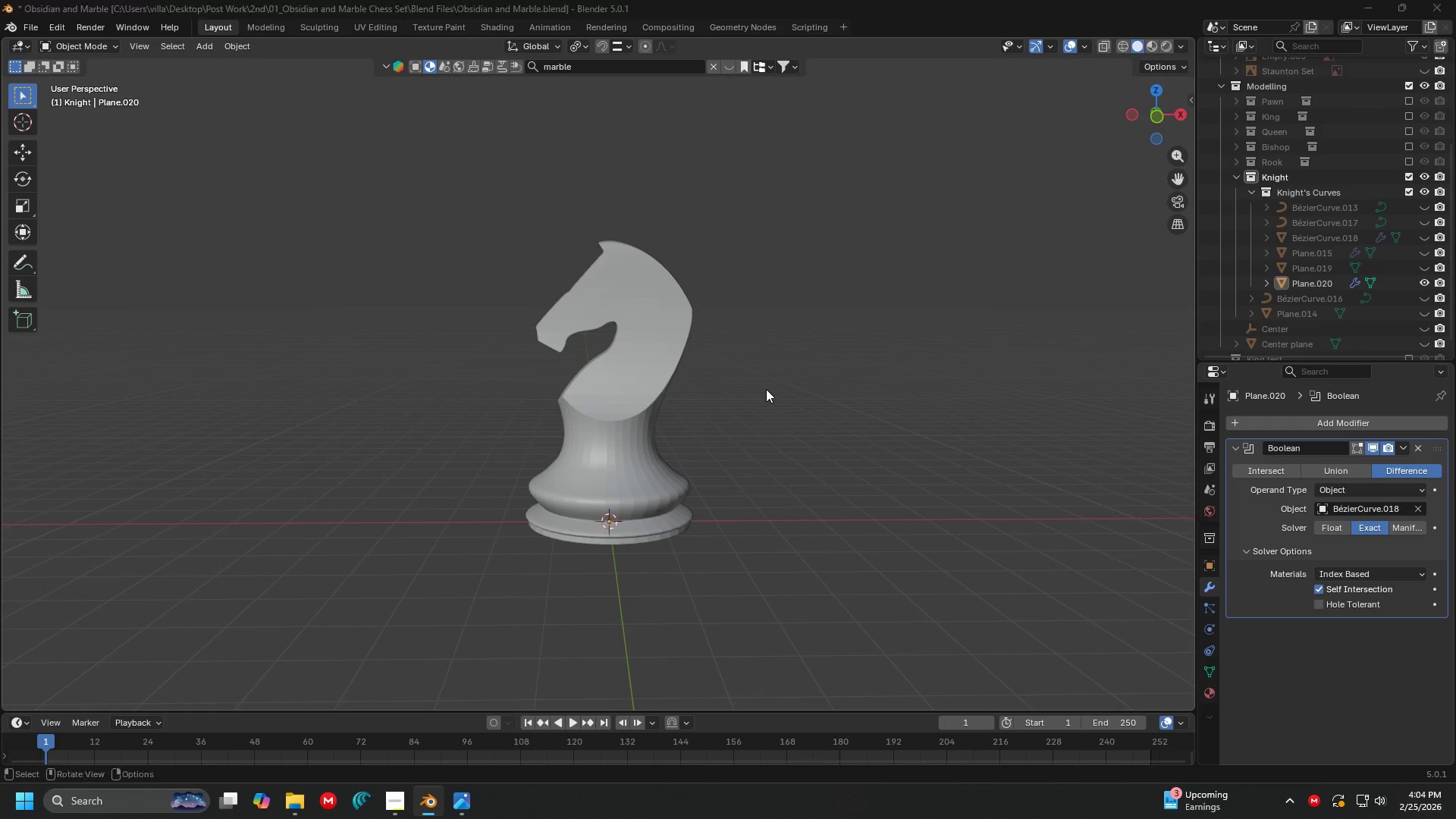 
key(Alt+Tab)
 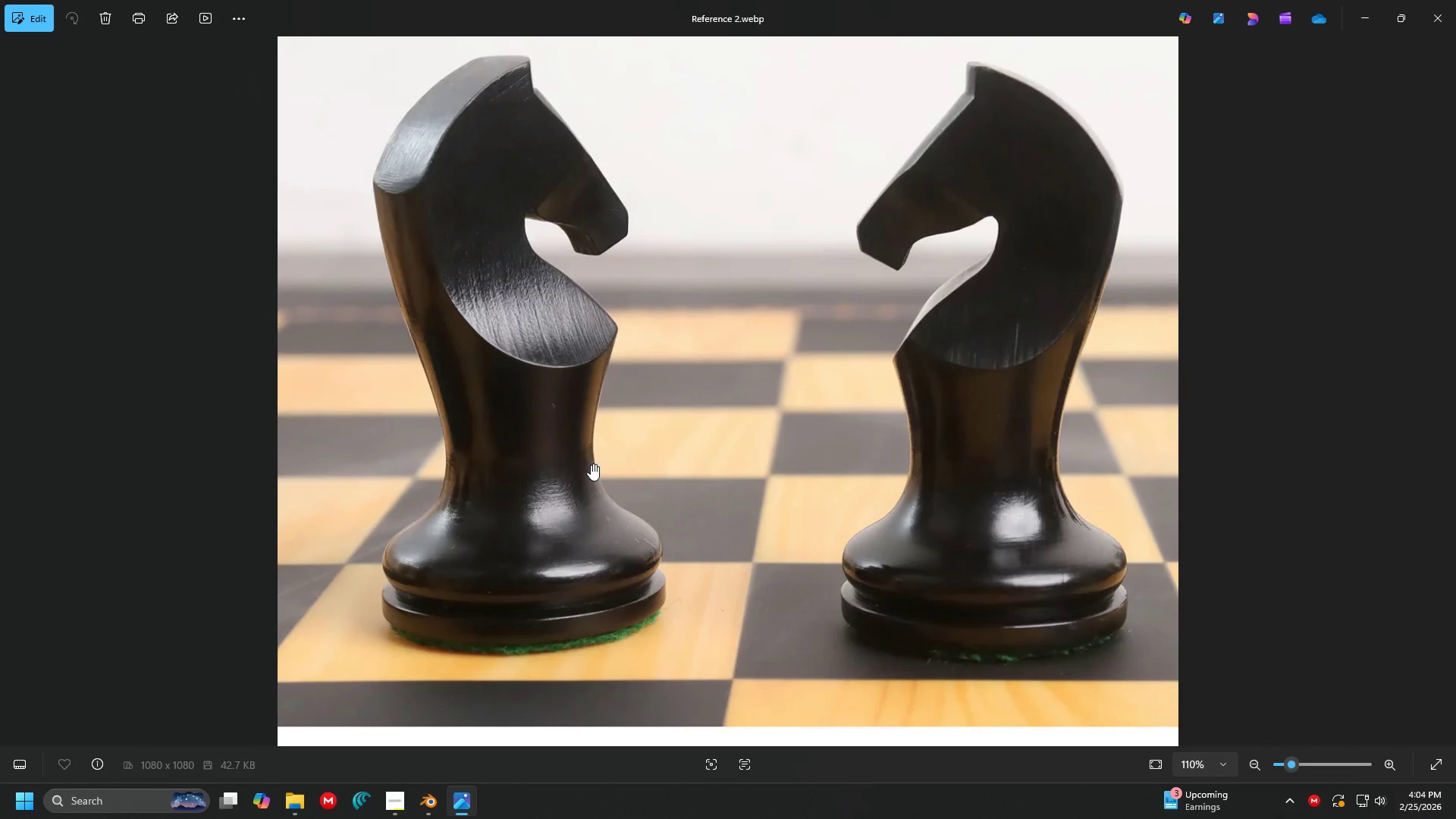 
key(Alt+AltLeft)
 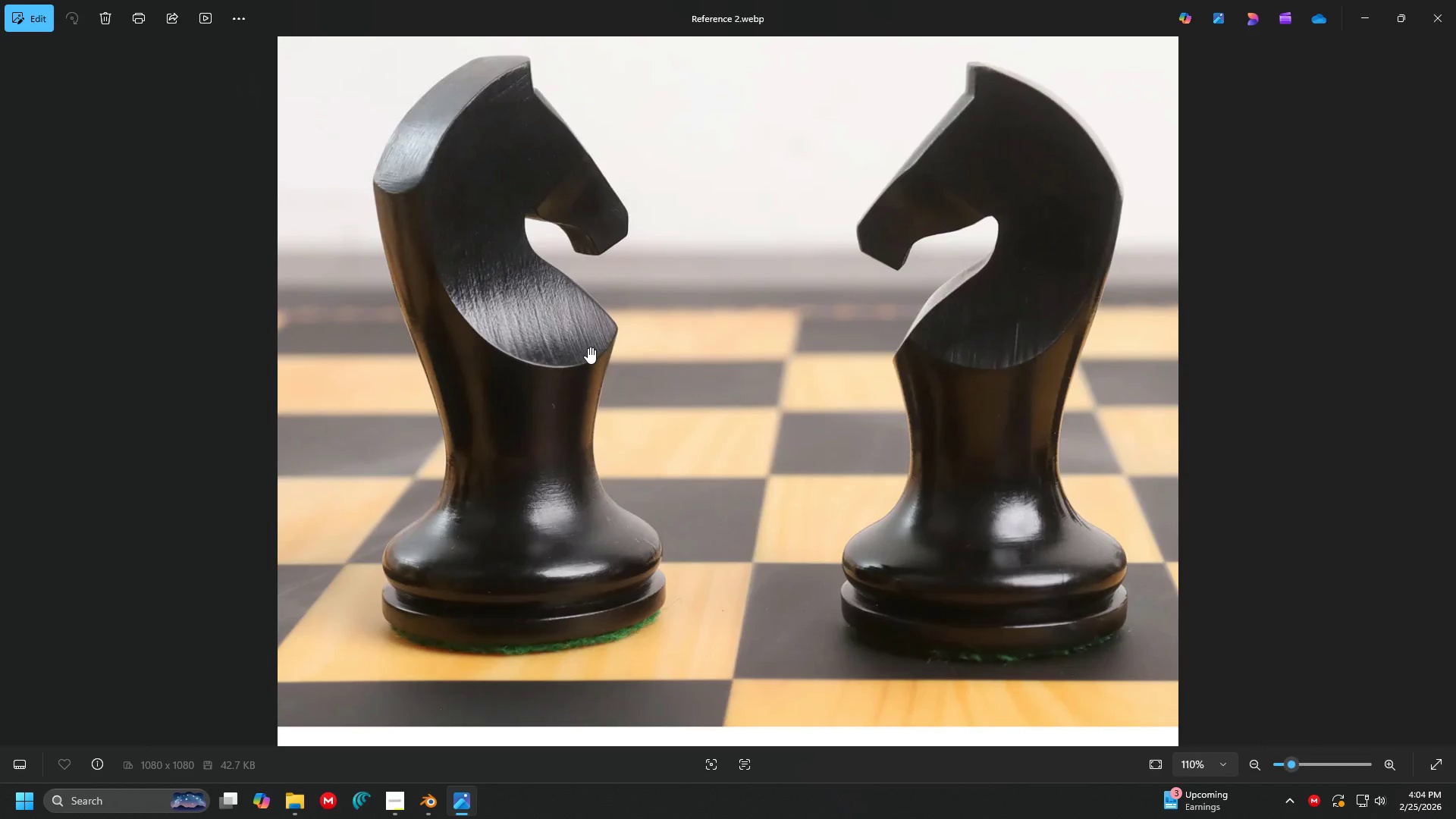 
key(Alt+Tab)
 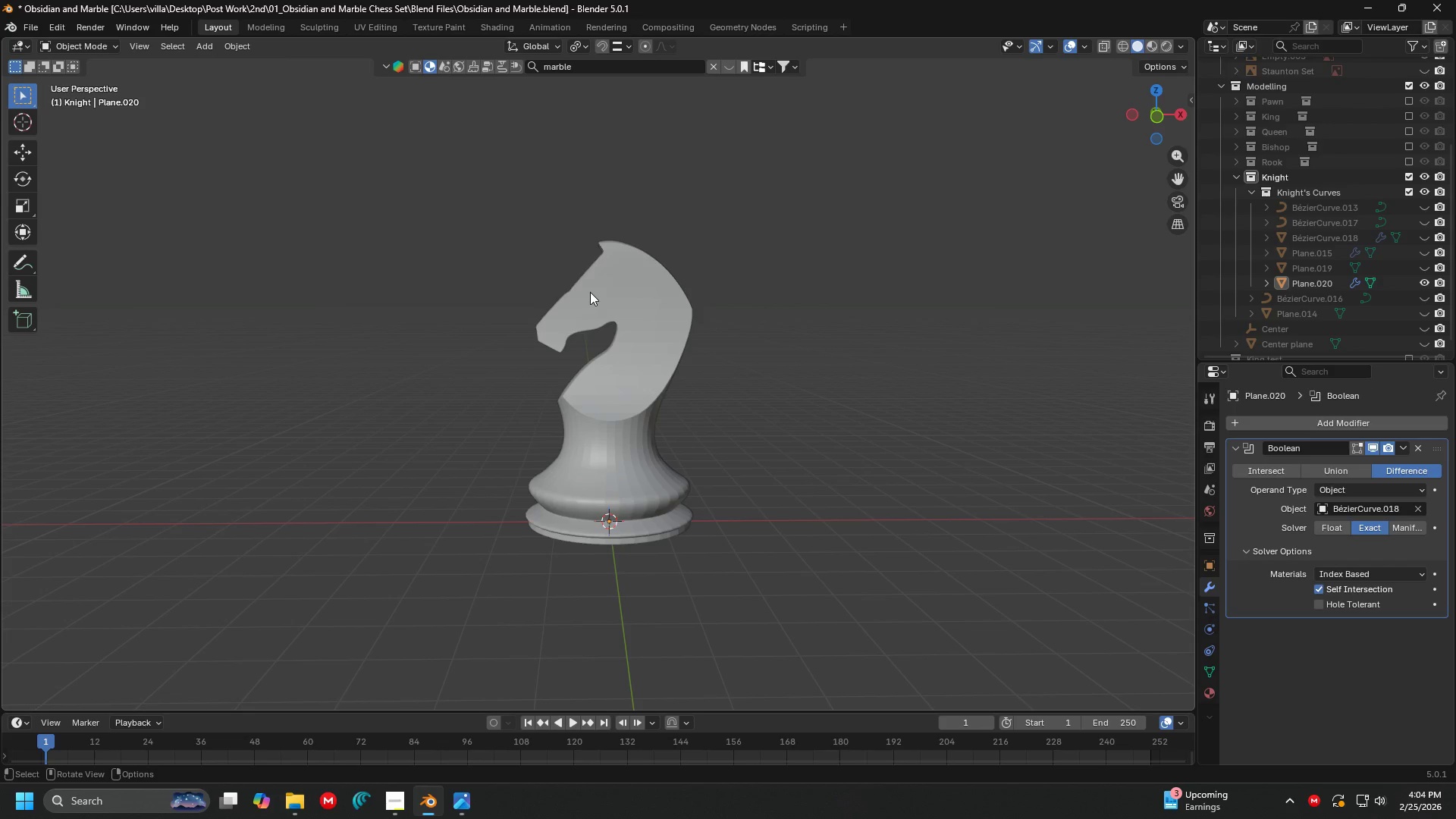 
right_click([590, 292])
 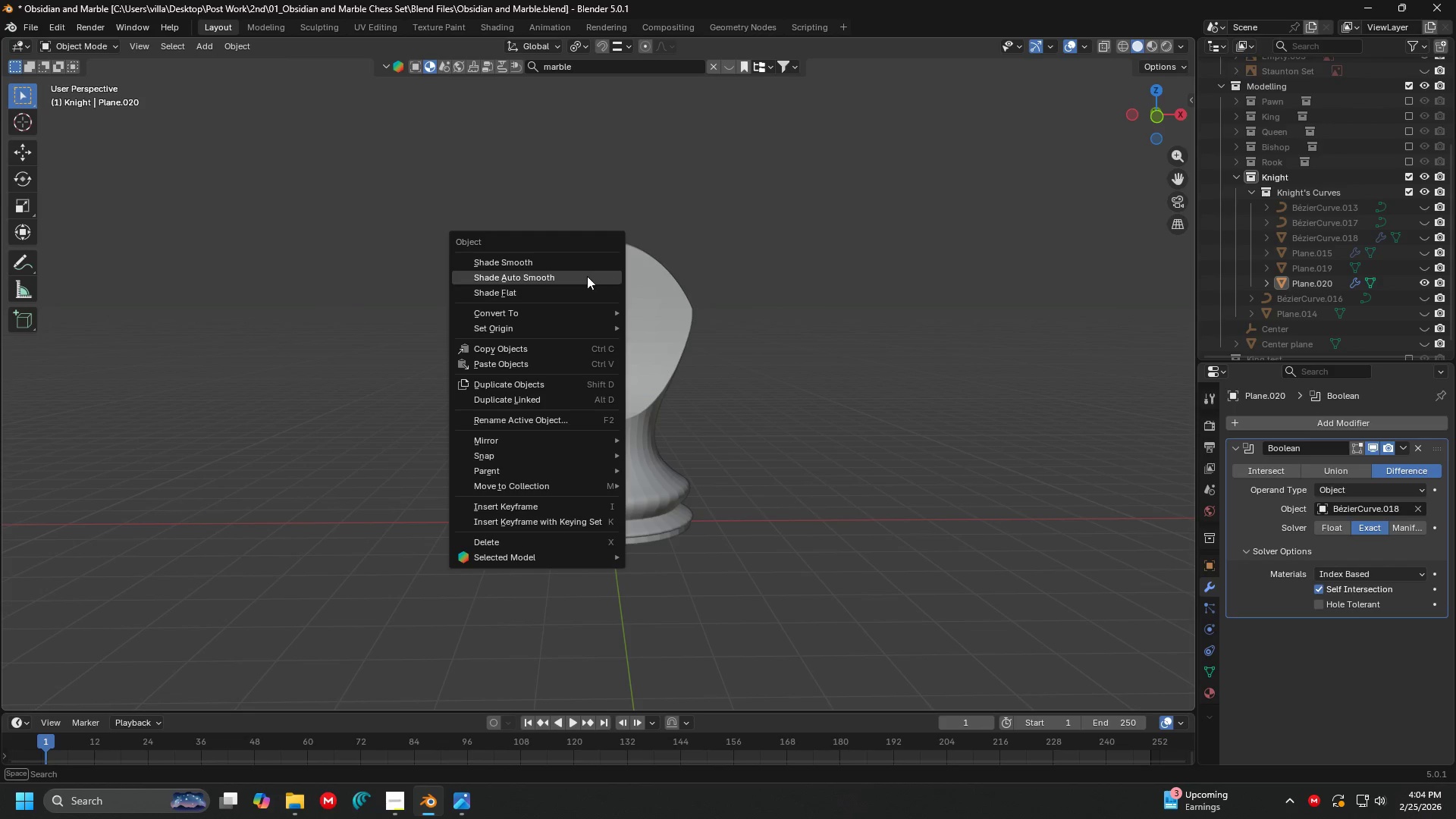 
left_click([587, 276])
 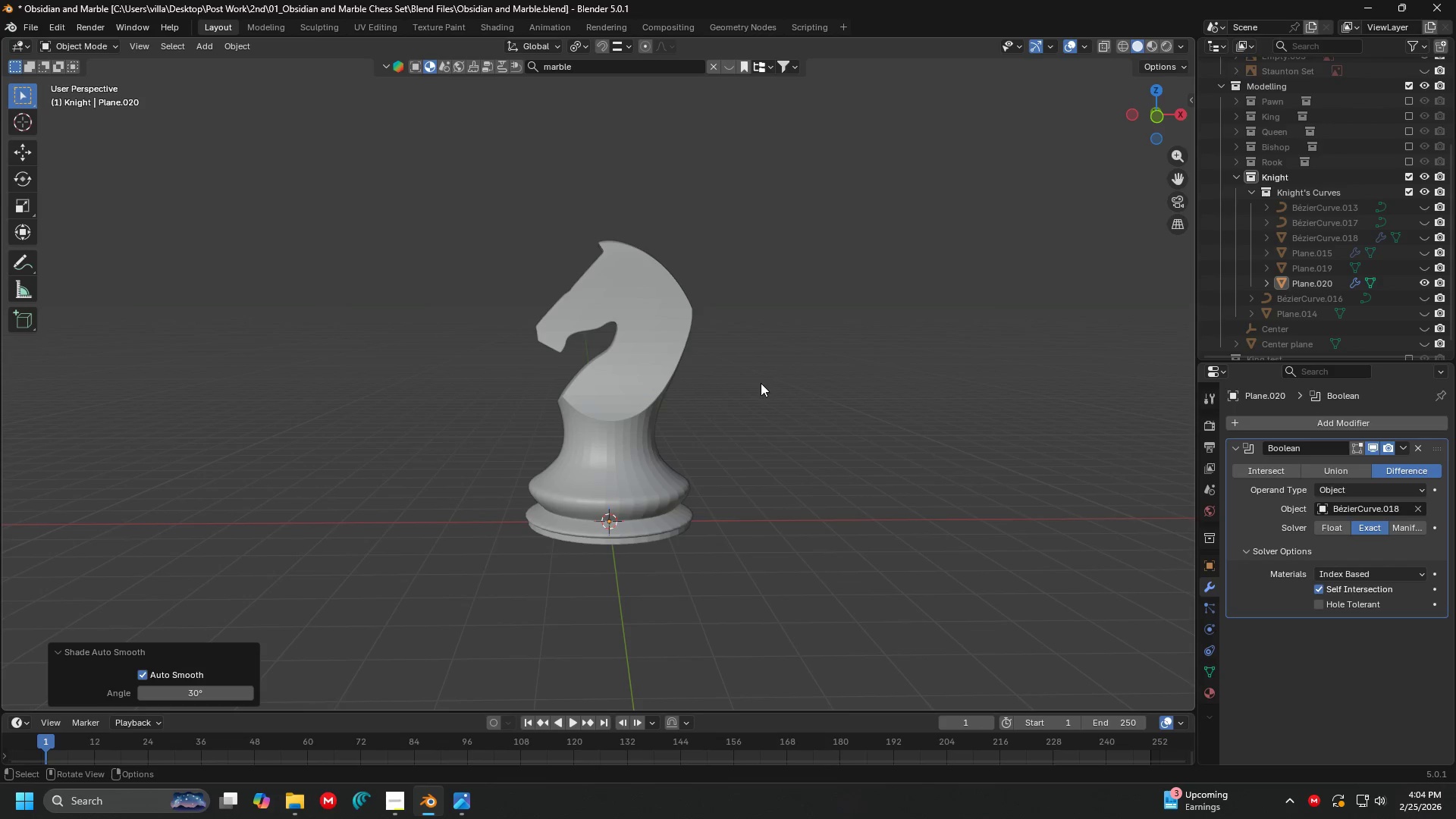 
left_click([679, 410])
 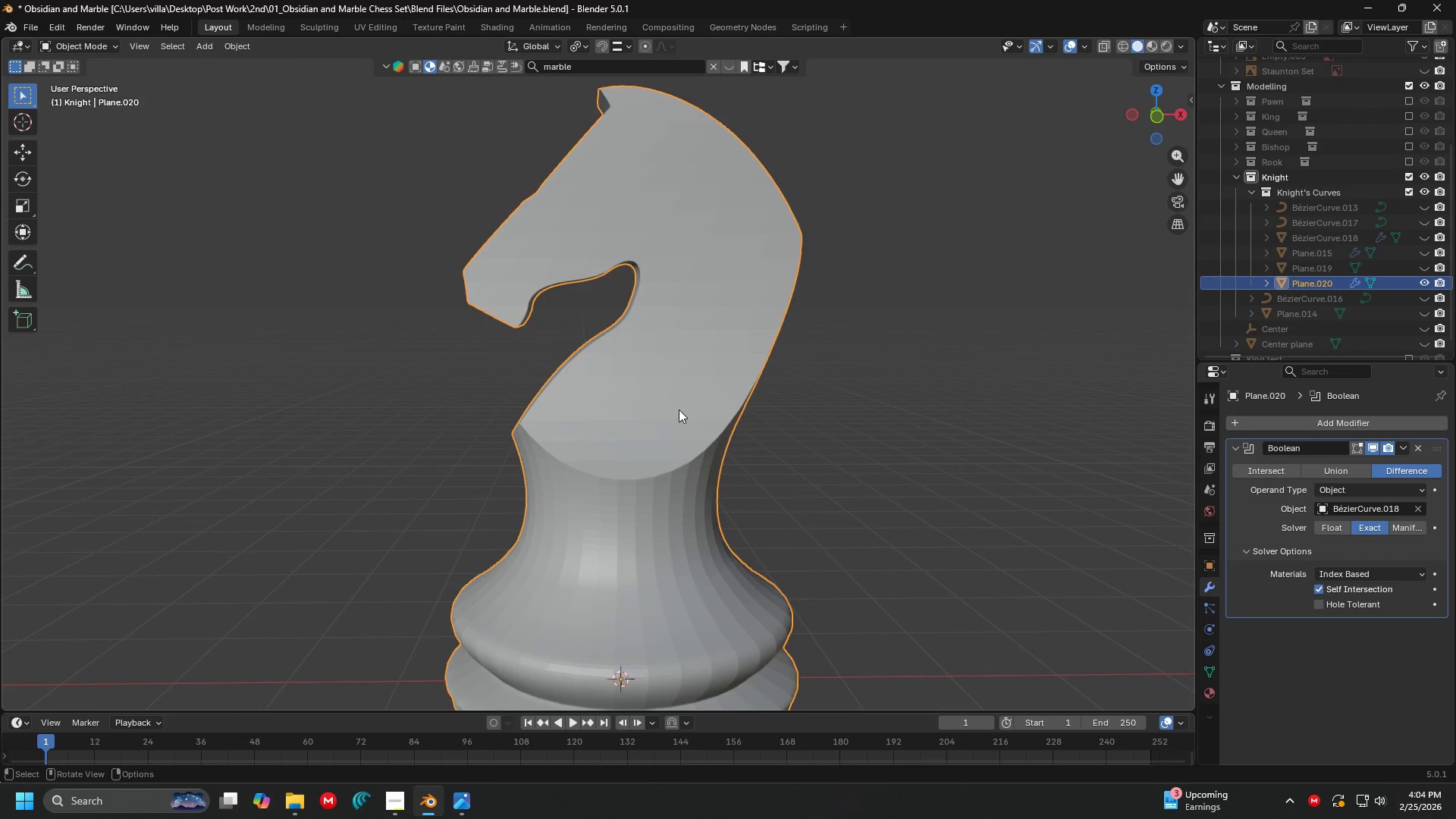 
scroll: coordinate [690, 383], scroll_direction: up, amount: 4.0
 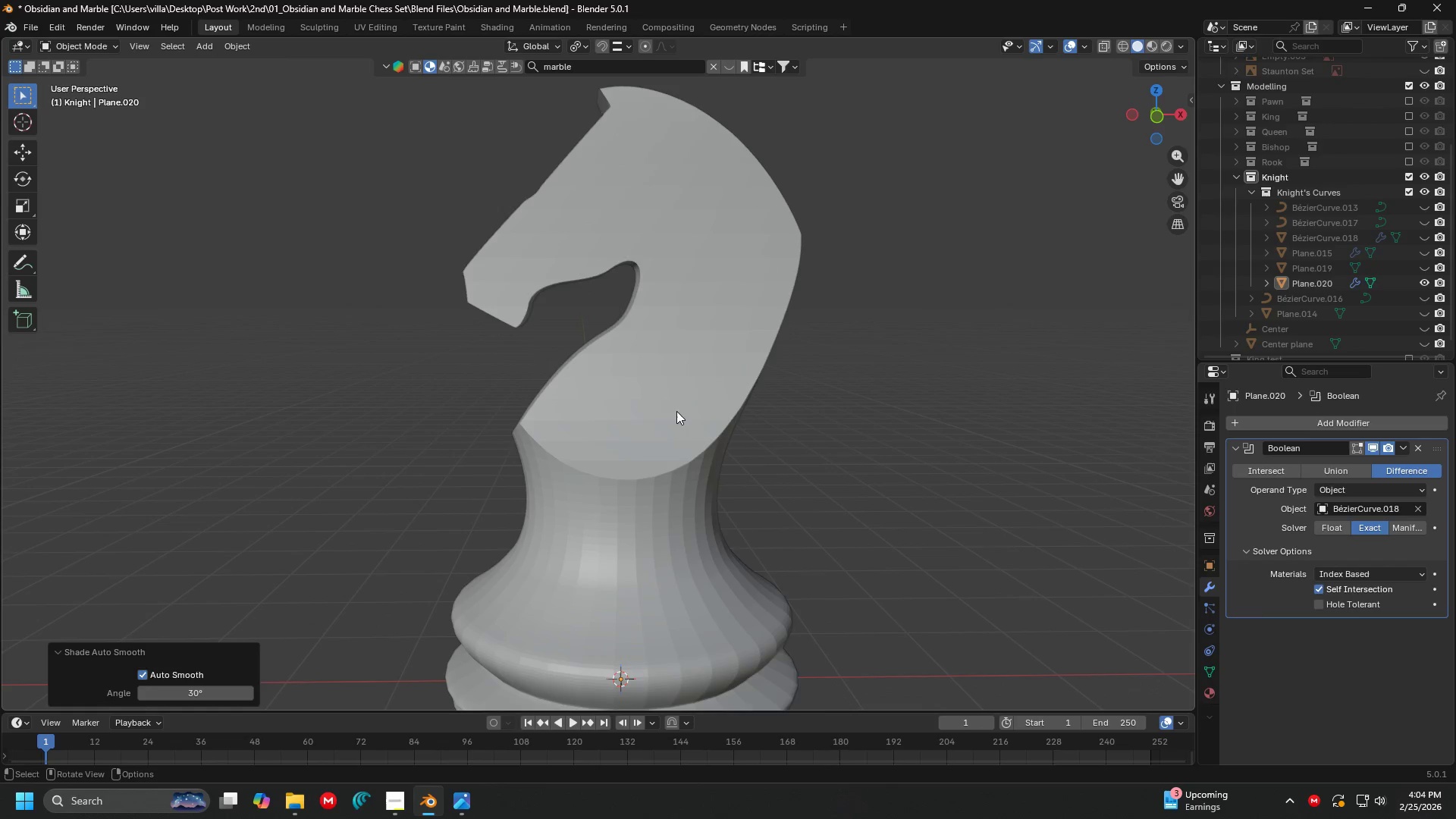 
right_click([679, 410])
 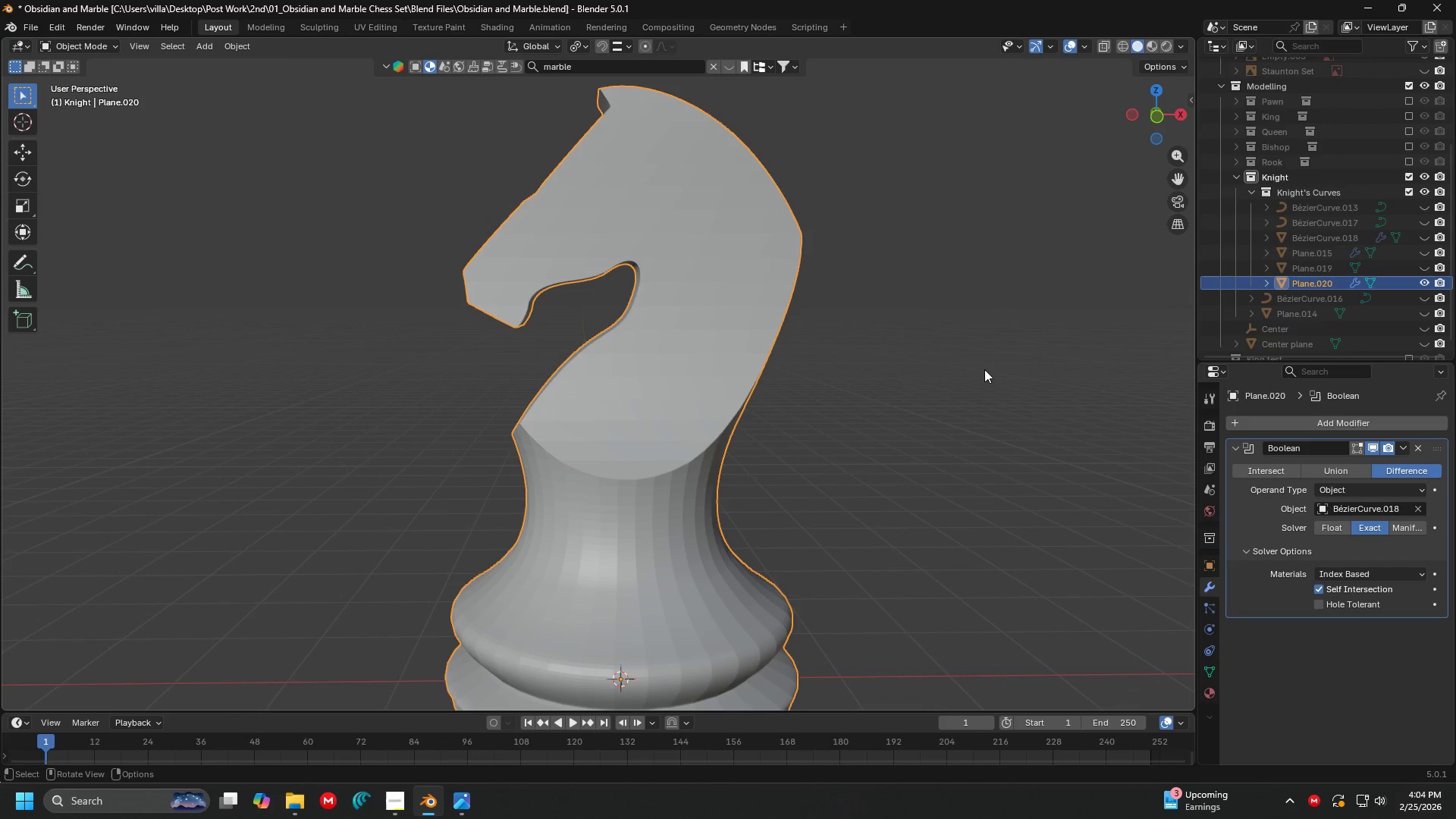 
key(Control+Z)
 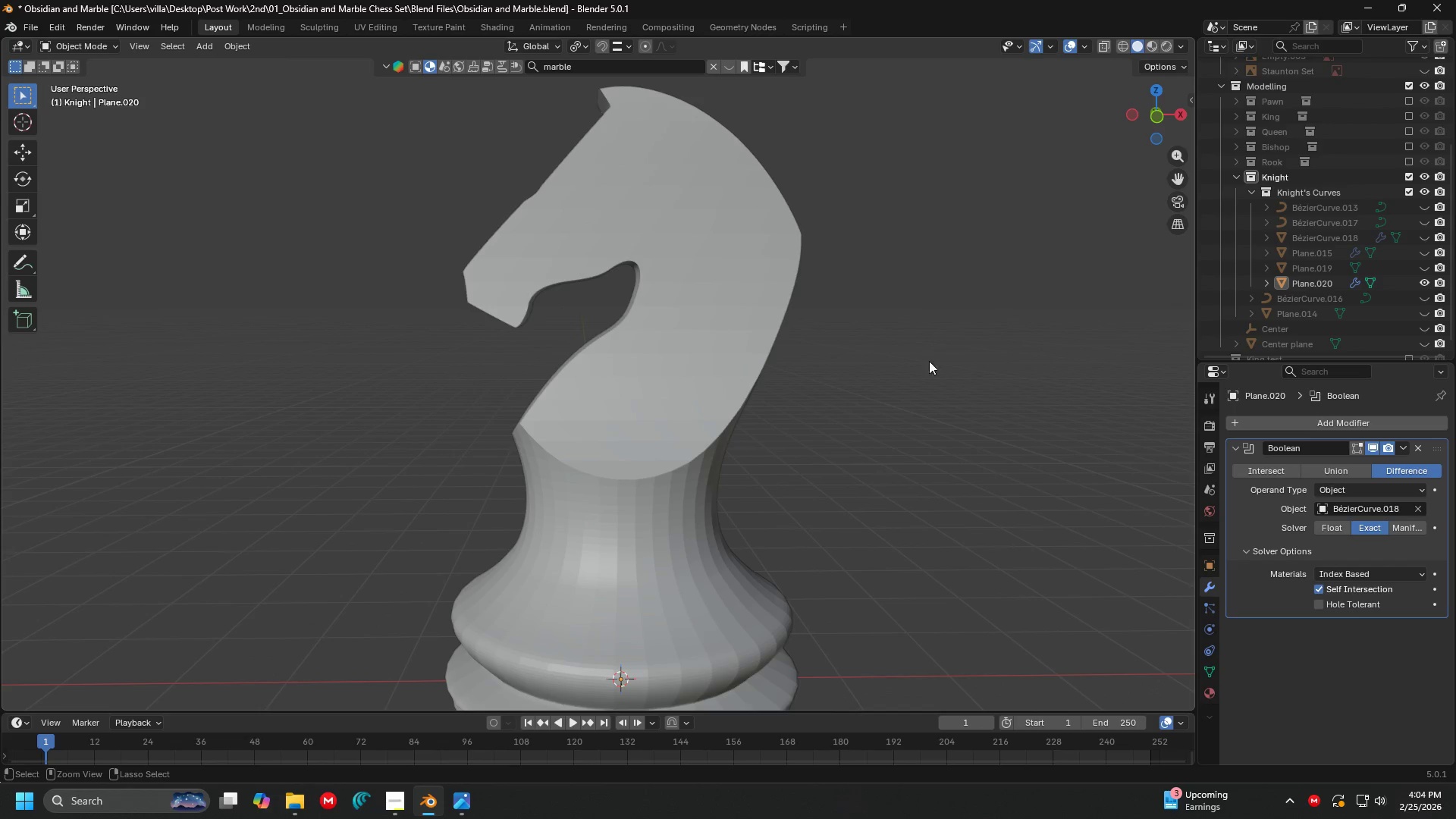 
key(Control+Z)
 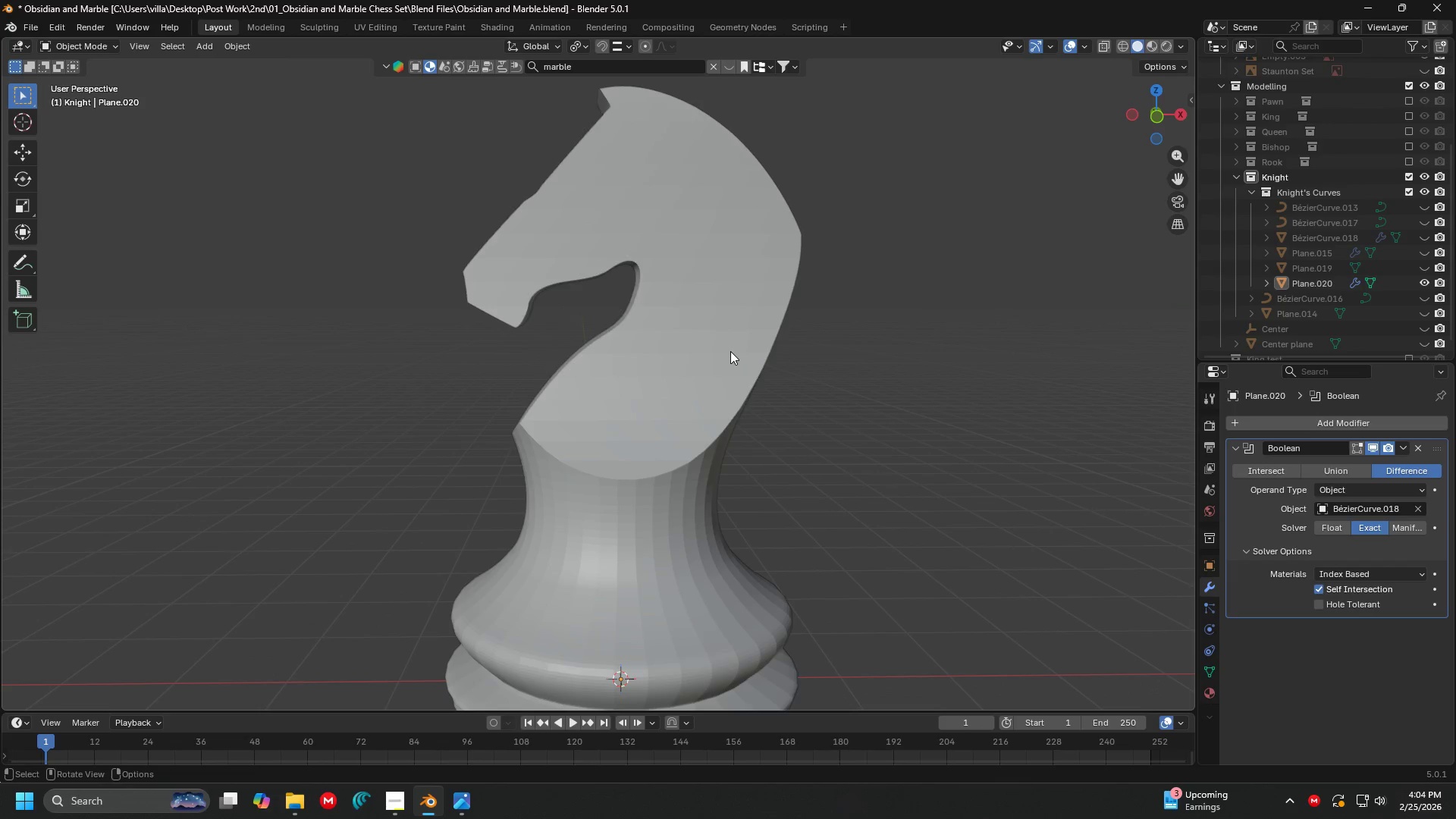 
left_click([730, 351])
 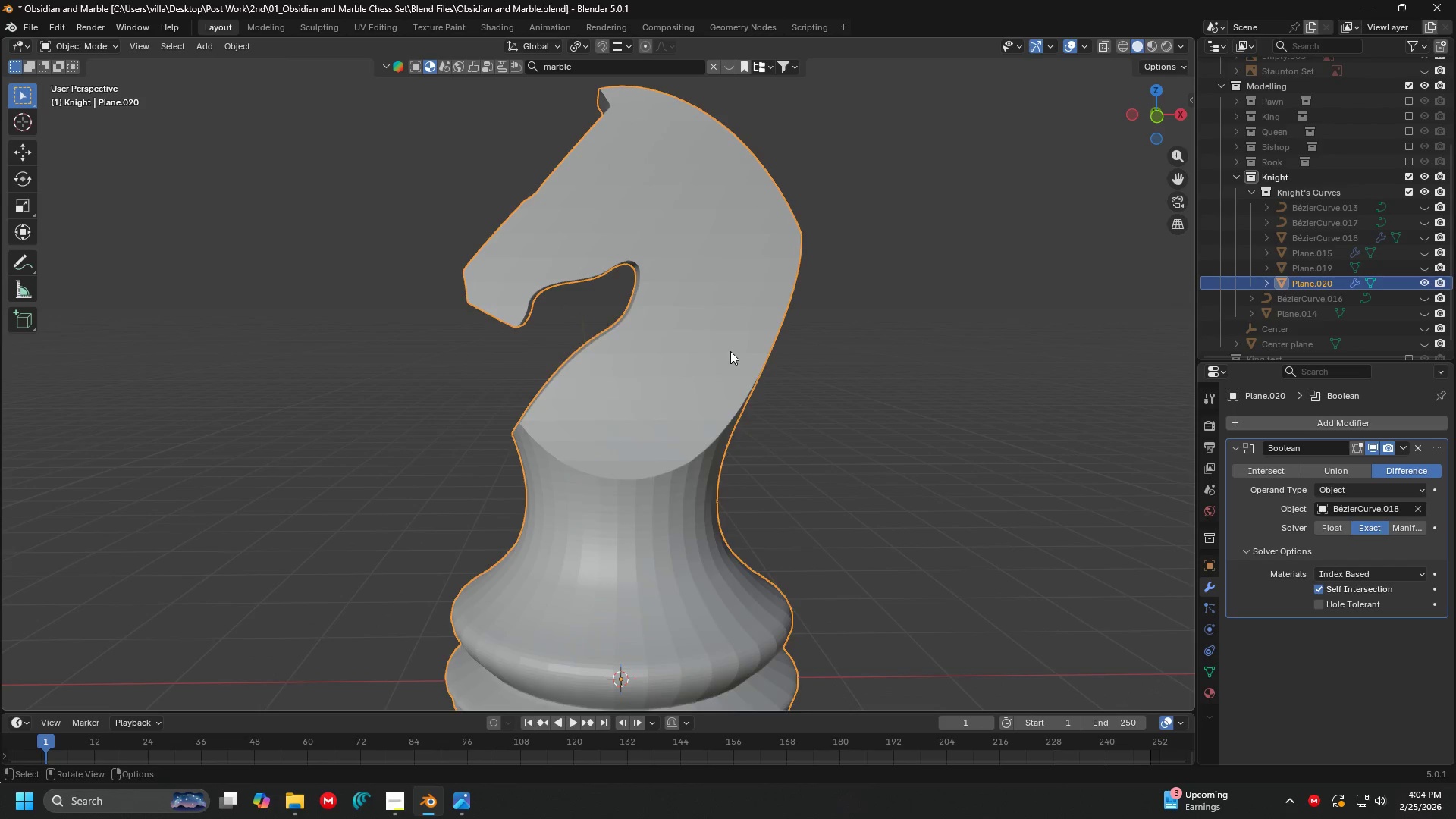 
right_click([730, 351])
 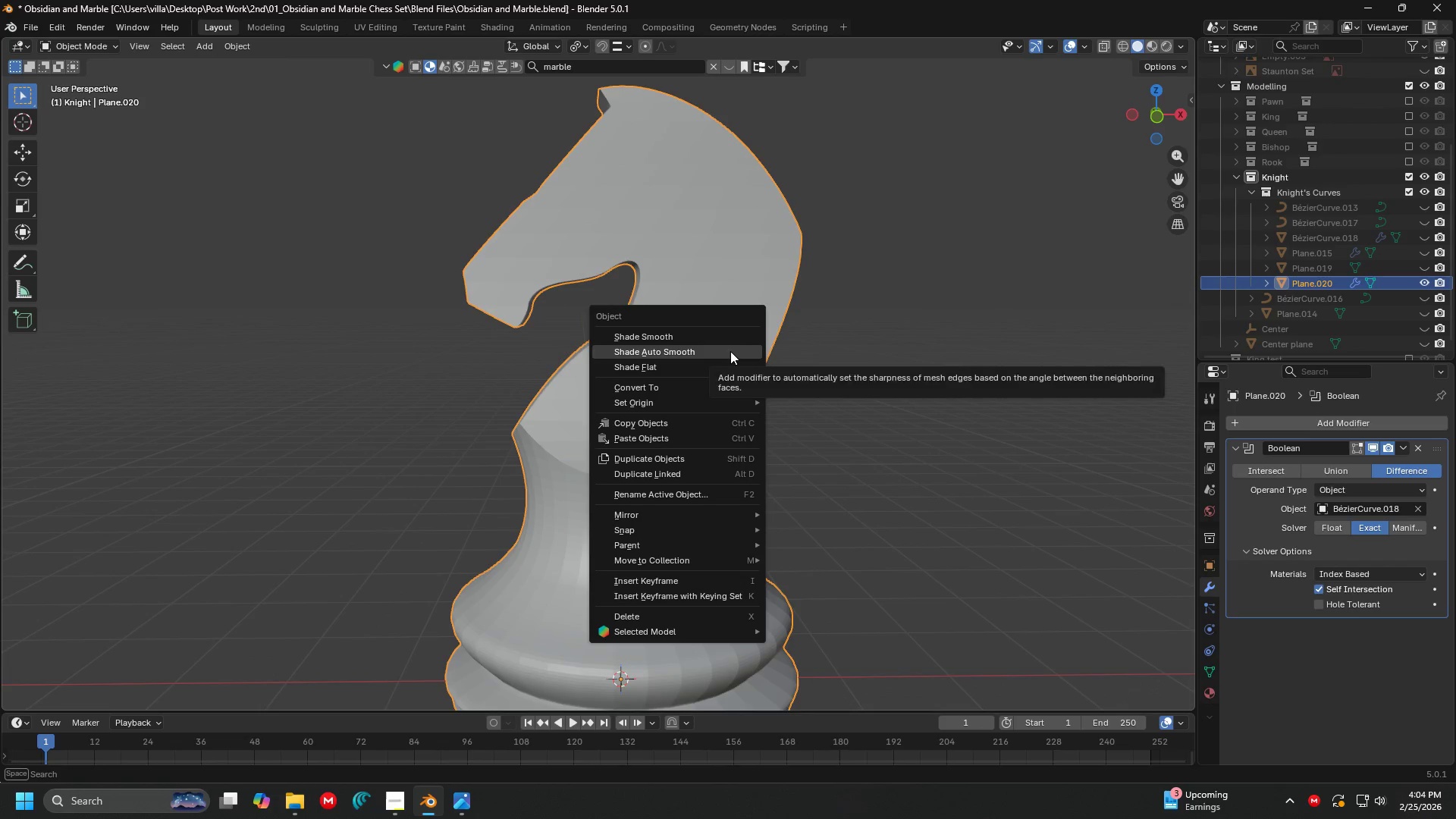 
left_click([730, 351])
 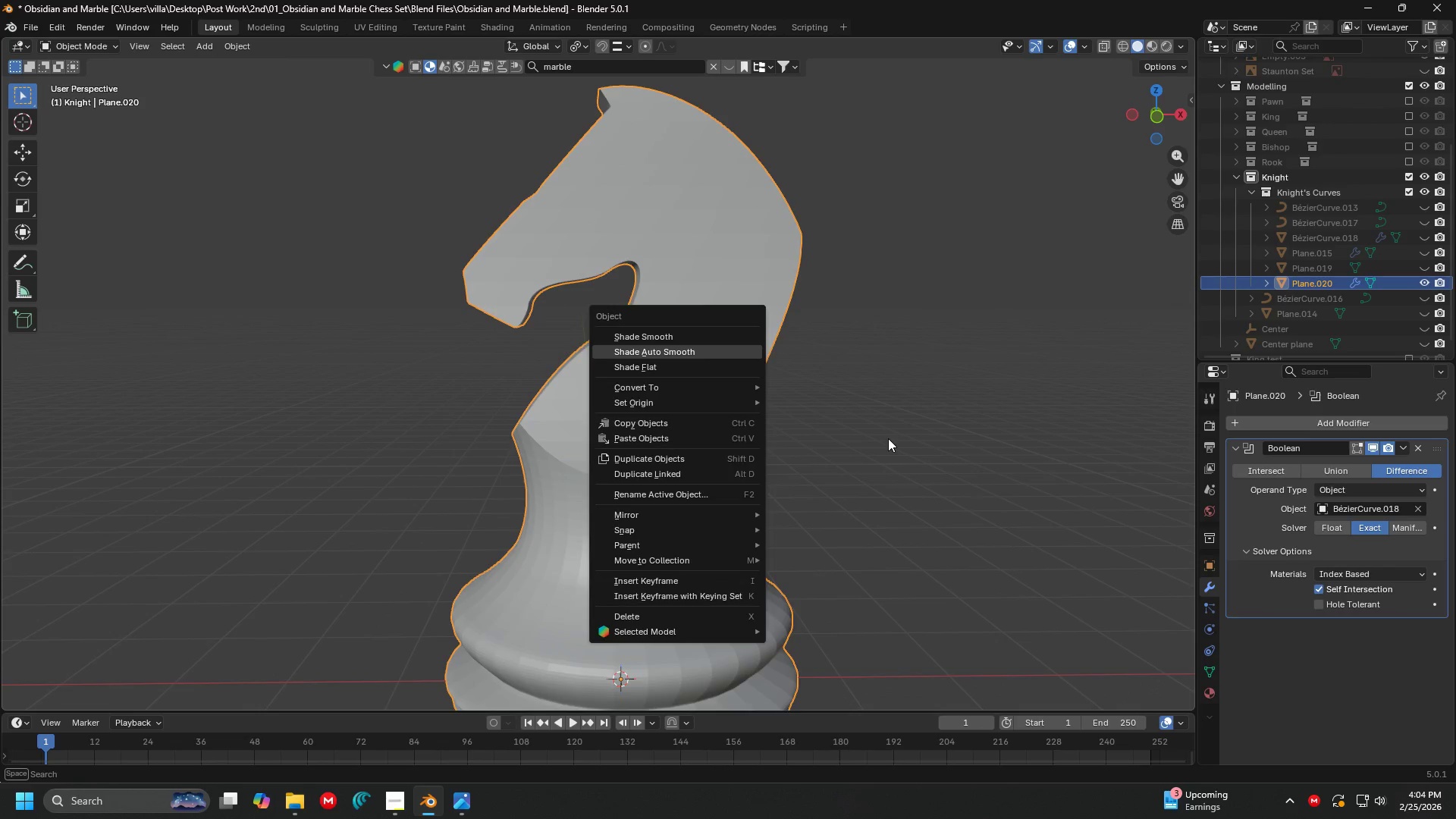 
scroll: coordinate [789, 448], scroll_direction: down, amount: 4.0
 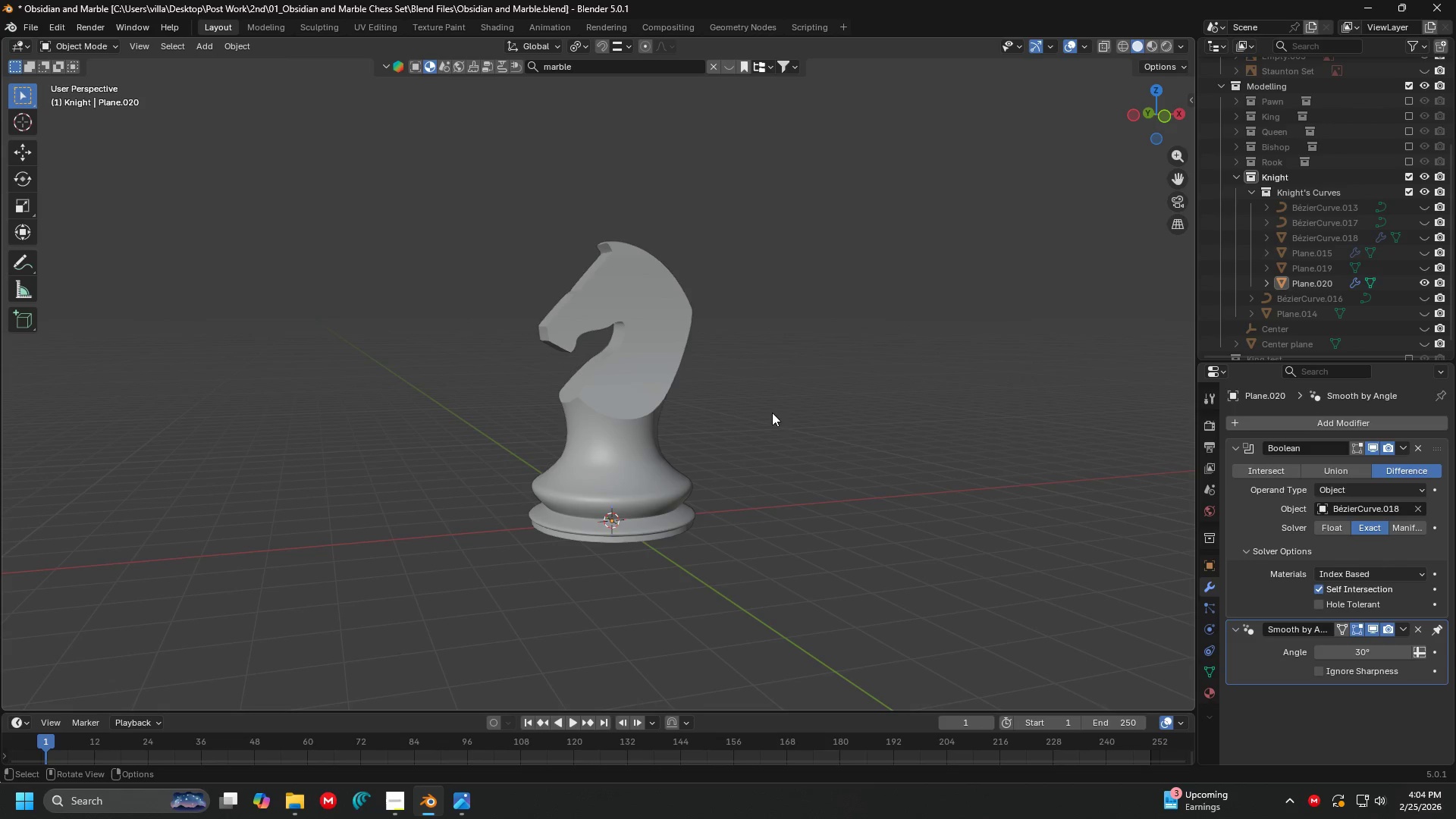 
scroll: coordinate [760, 412], scroll_direction: up, amount: 5.0
 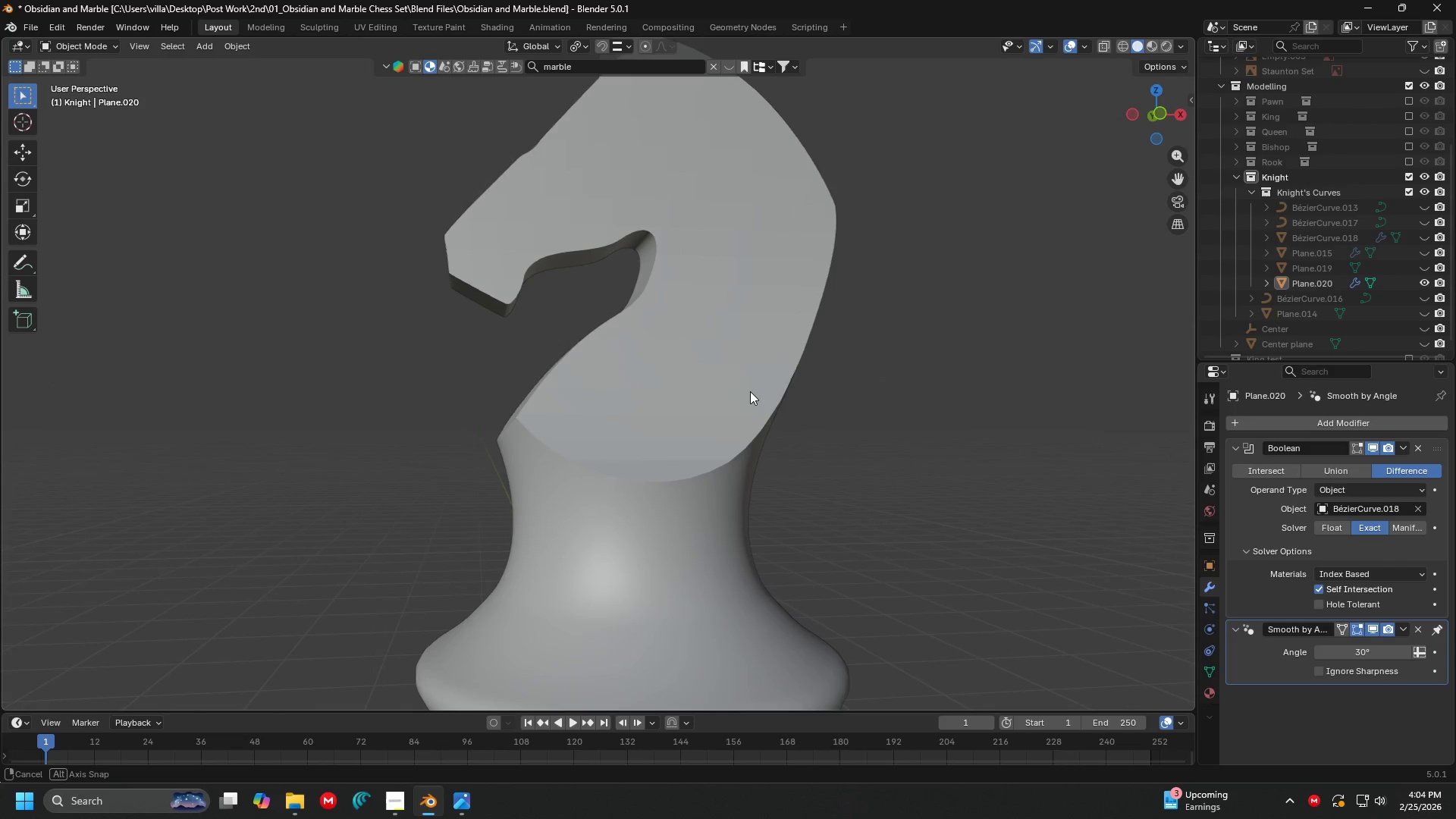 
key(Alt+AltLeft)
 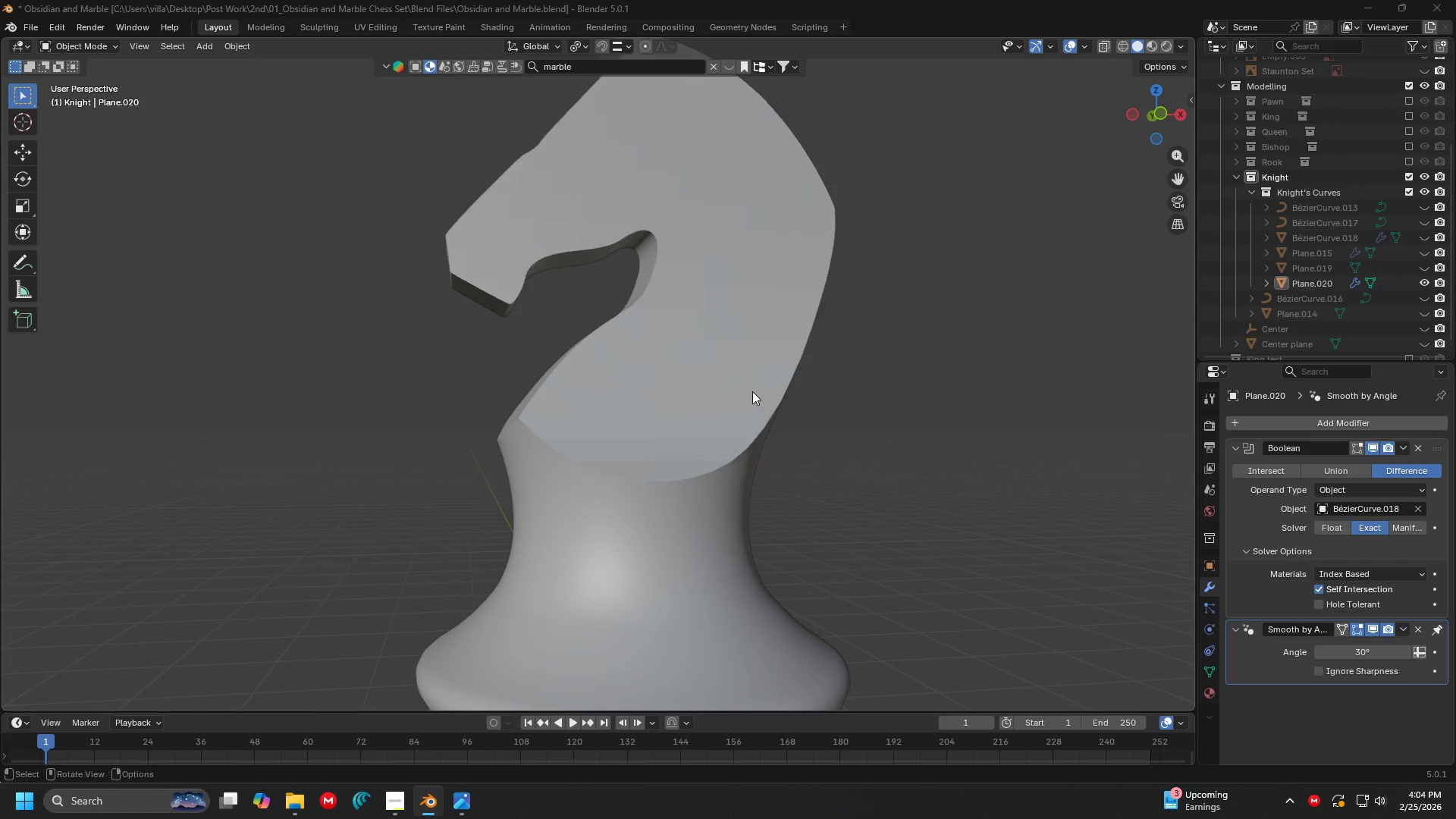 
key(Alt+Tab)
 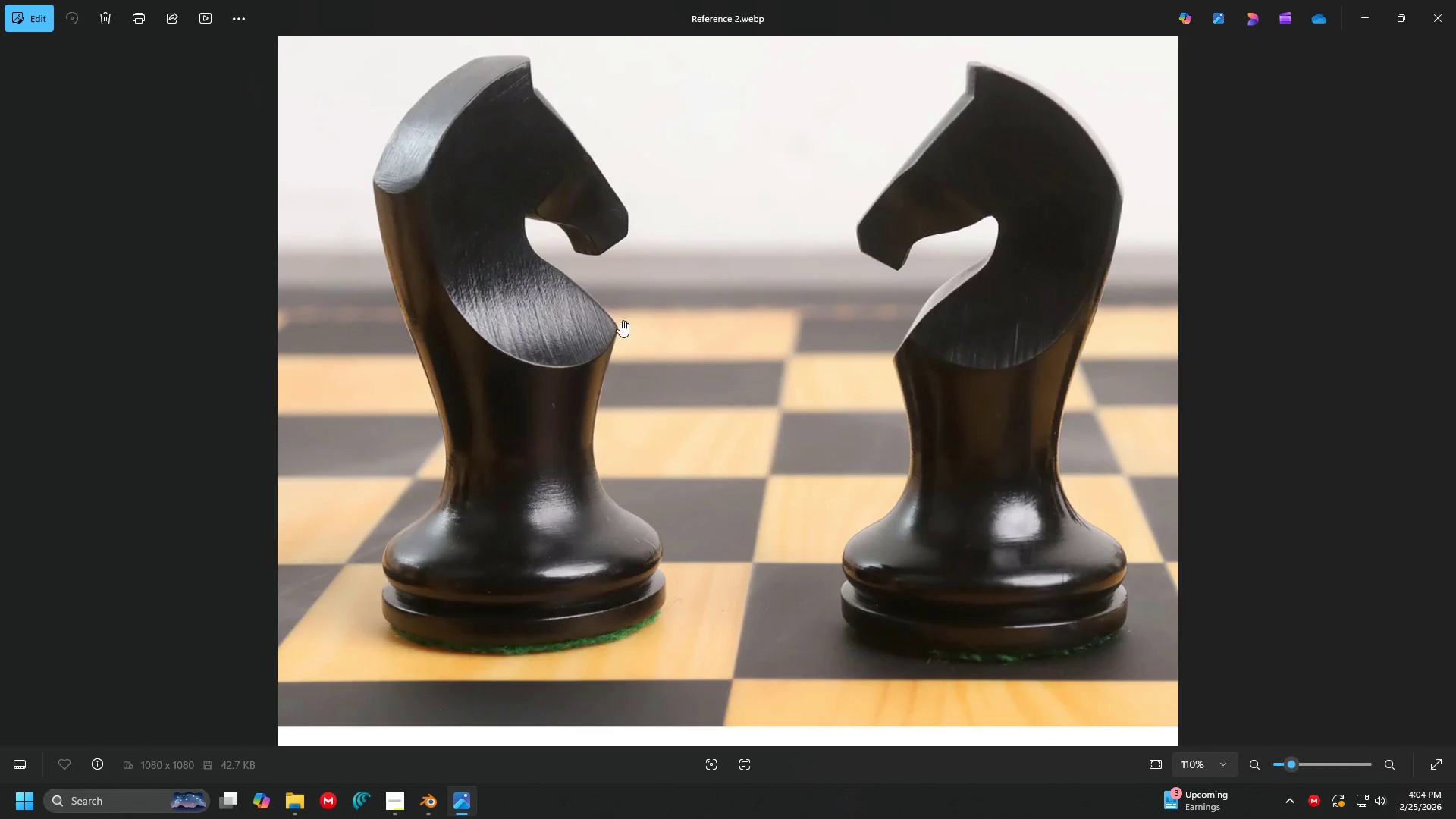 
key(Alt+AltLeft)
 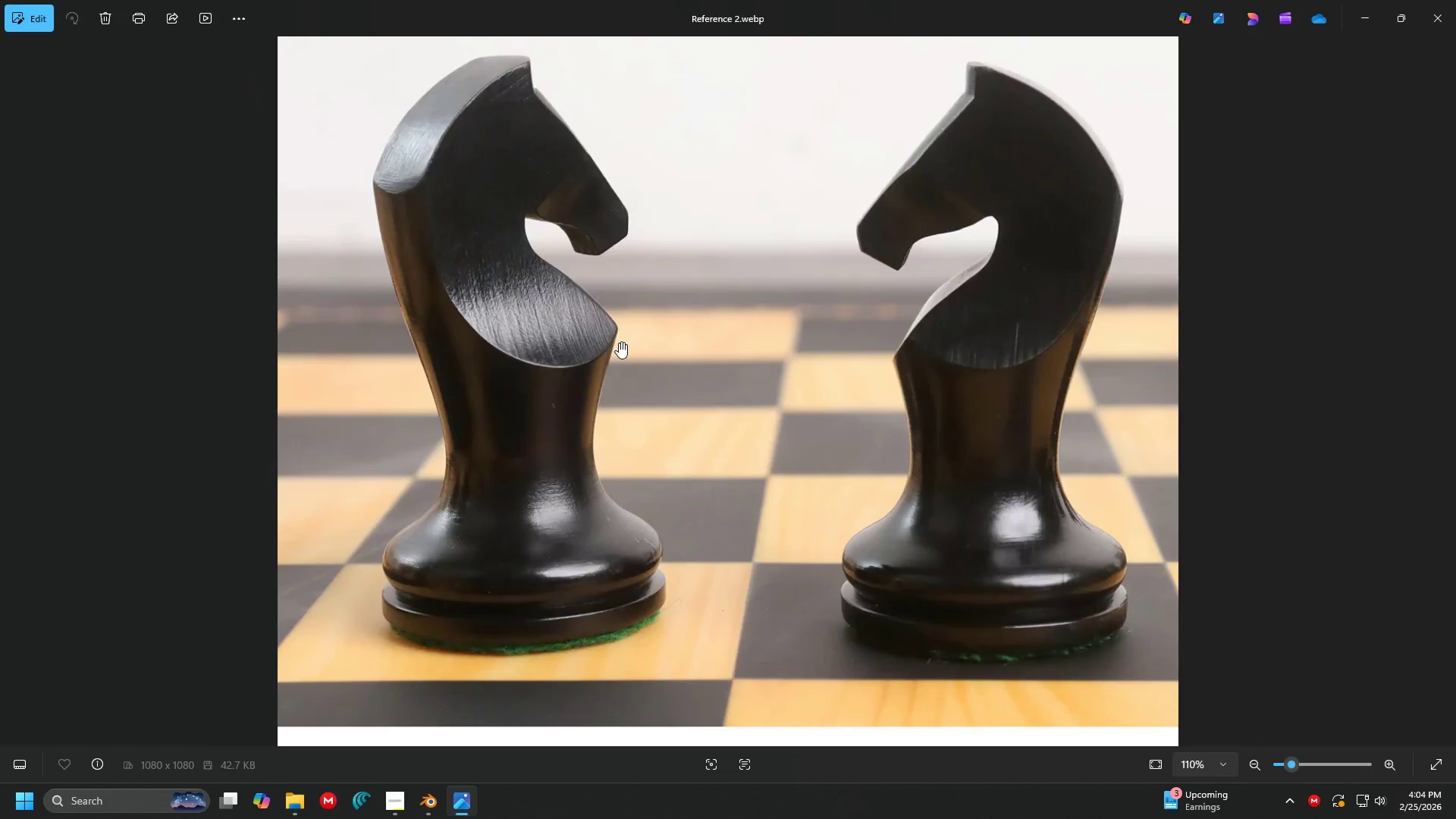 
key(Alt+Tab)
 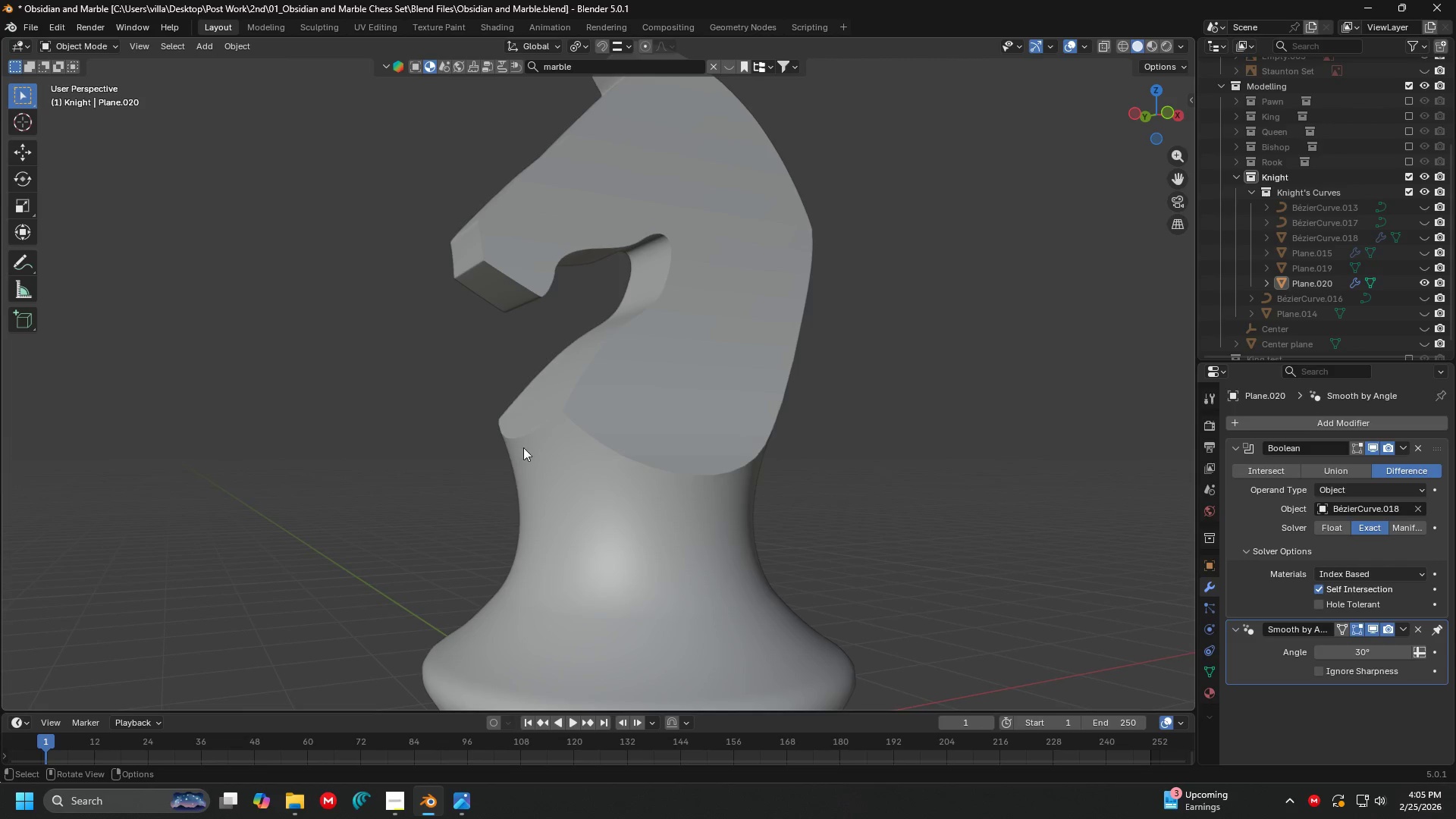 
left_click([856, 388])
 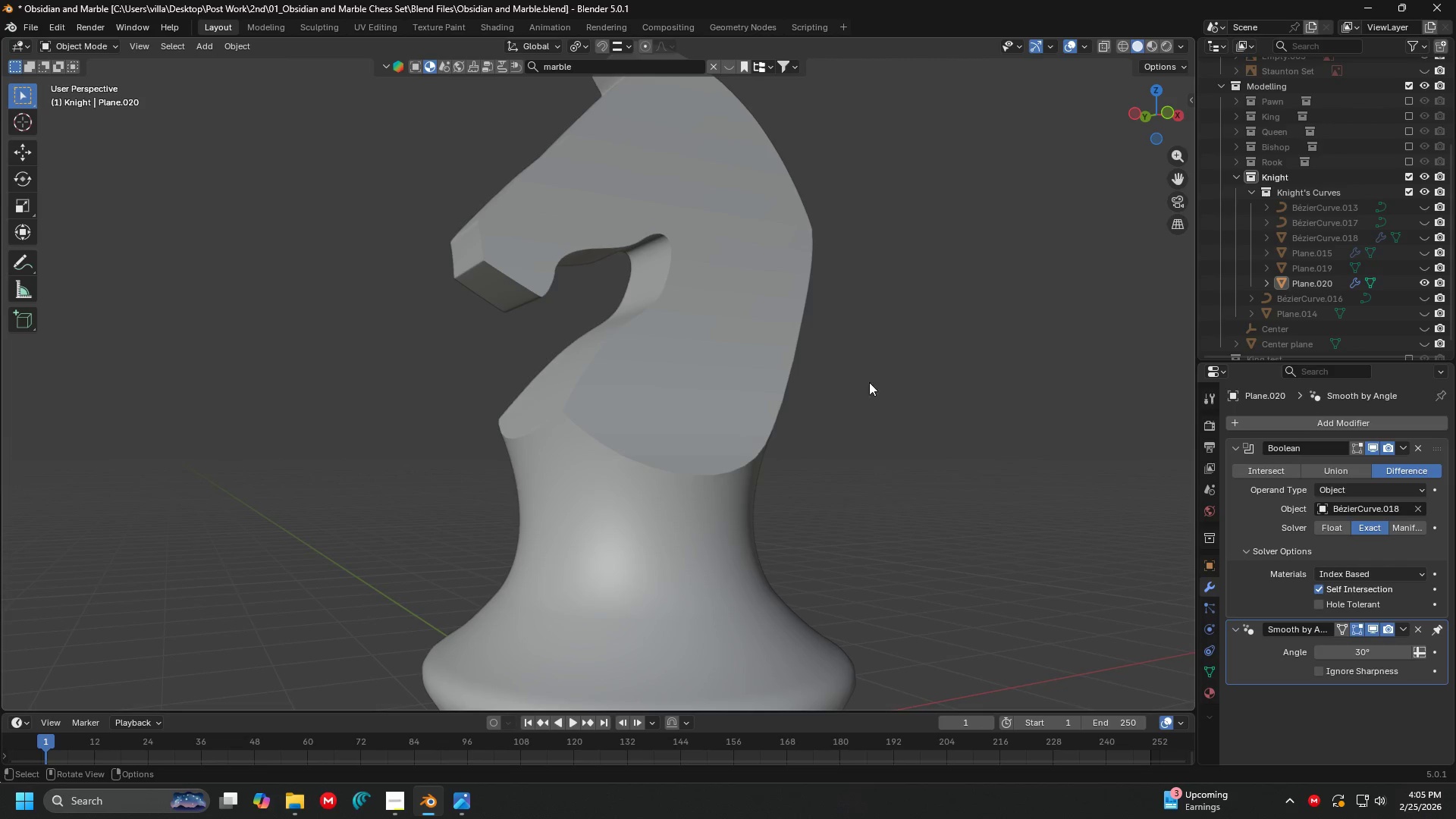 
left_click([909, 362])
 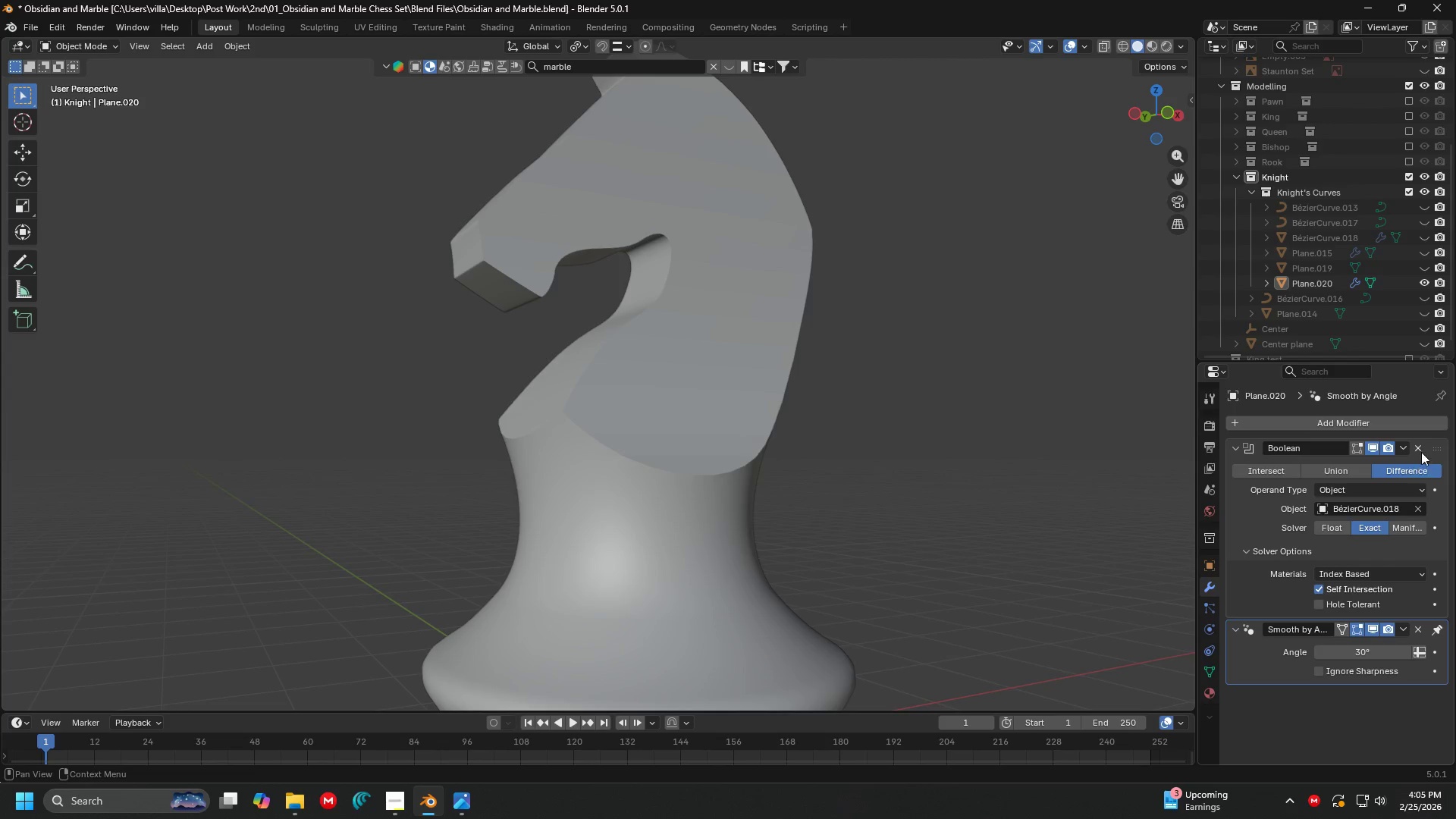 
left_click([1420, 448])
 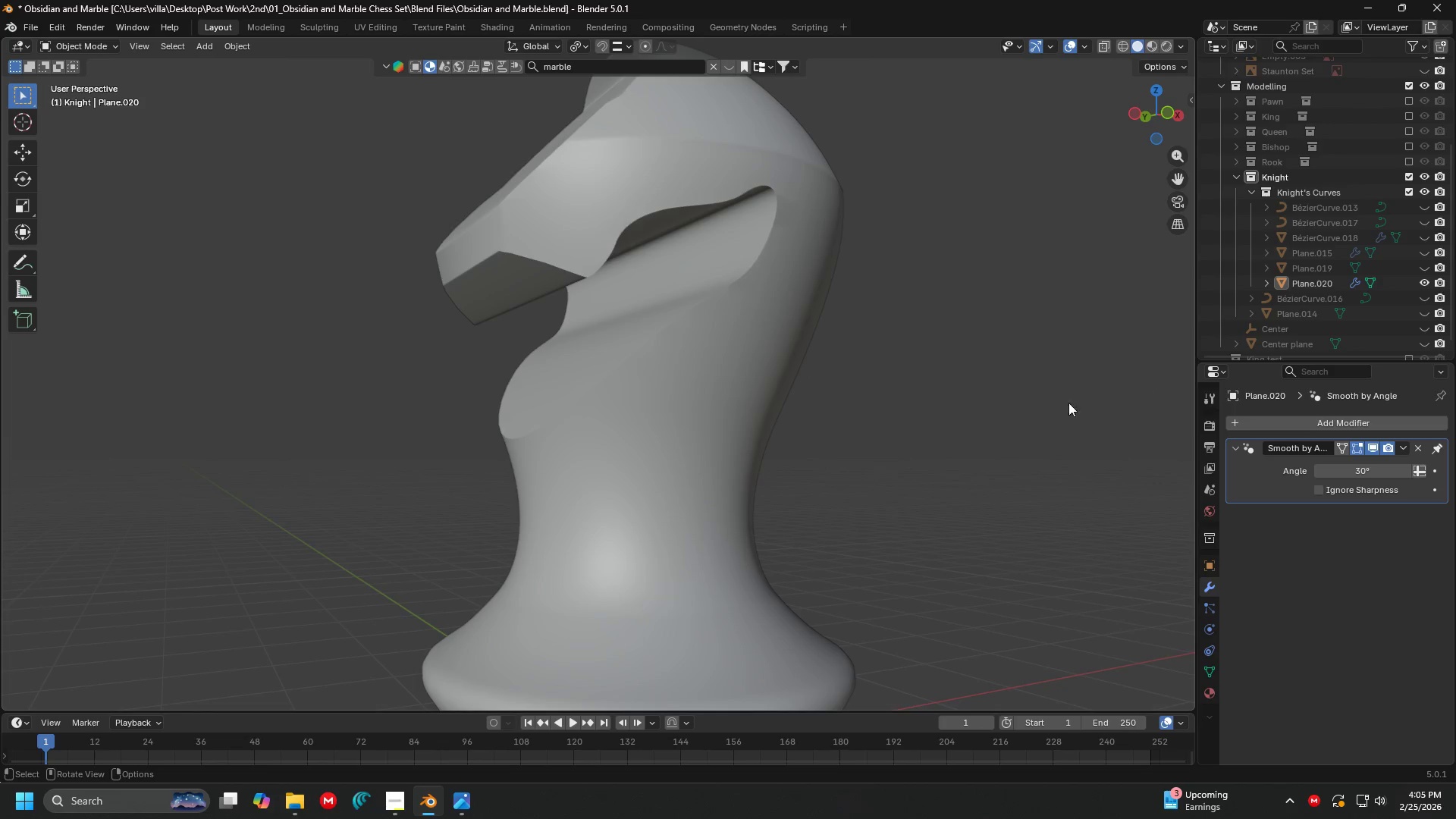 
key(Control+ControlLeft)
 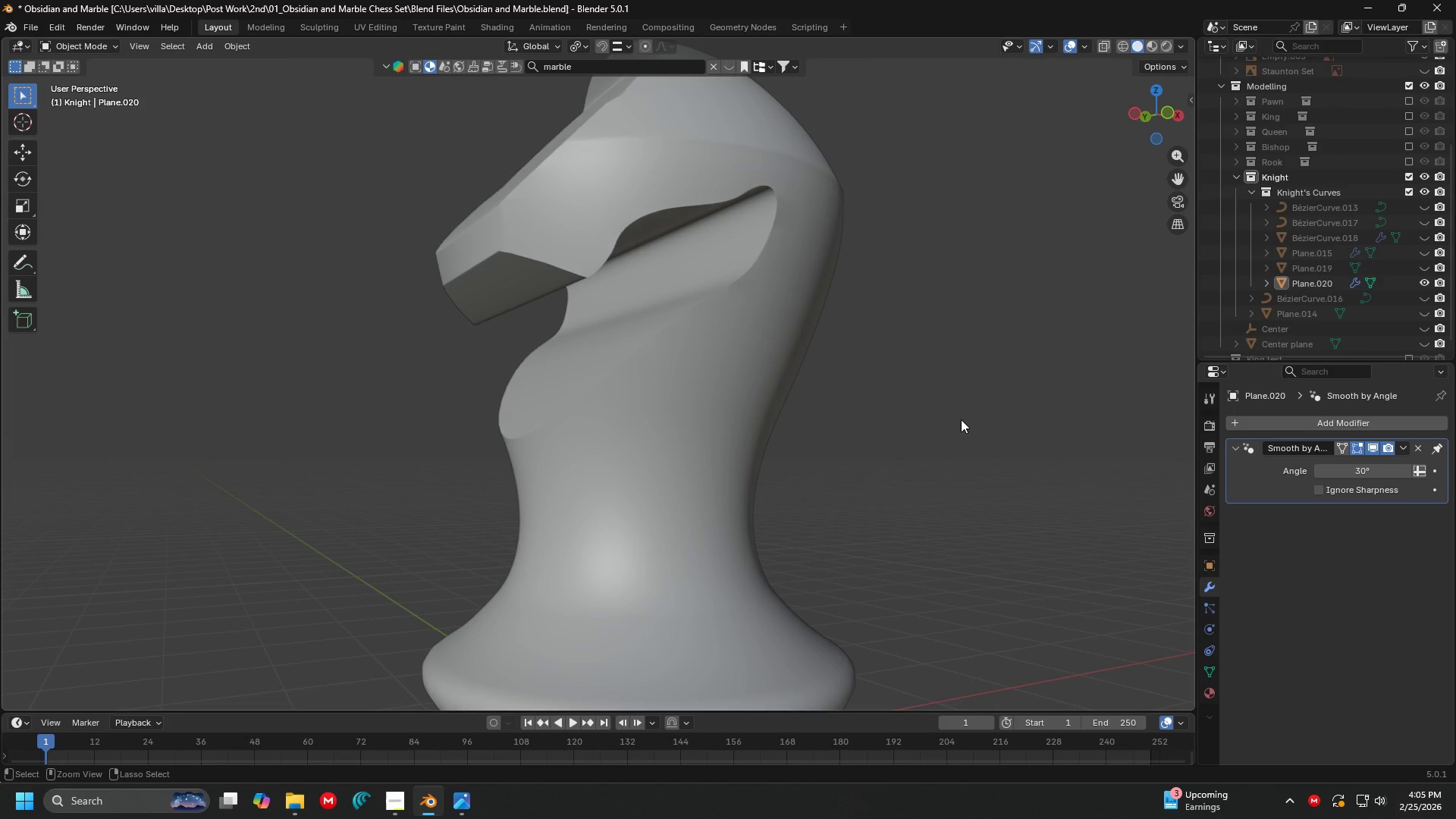 
key(Control+Z)
 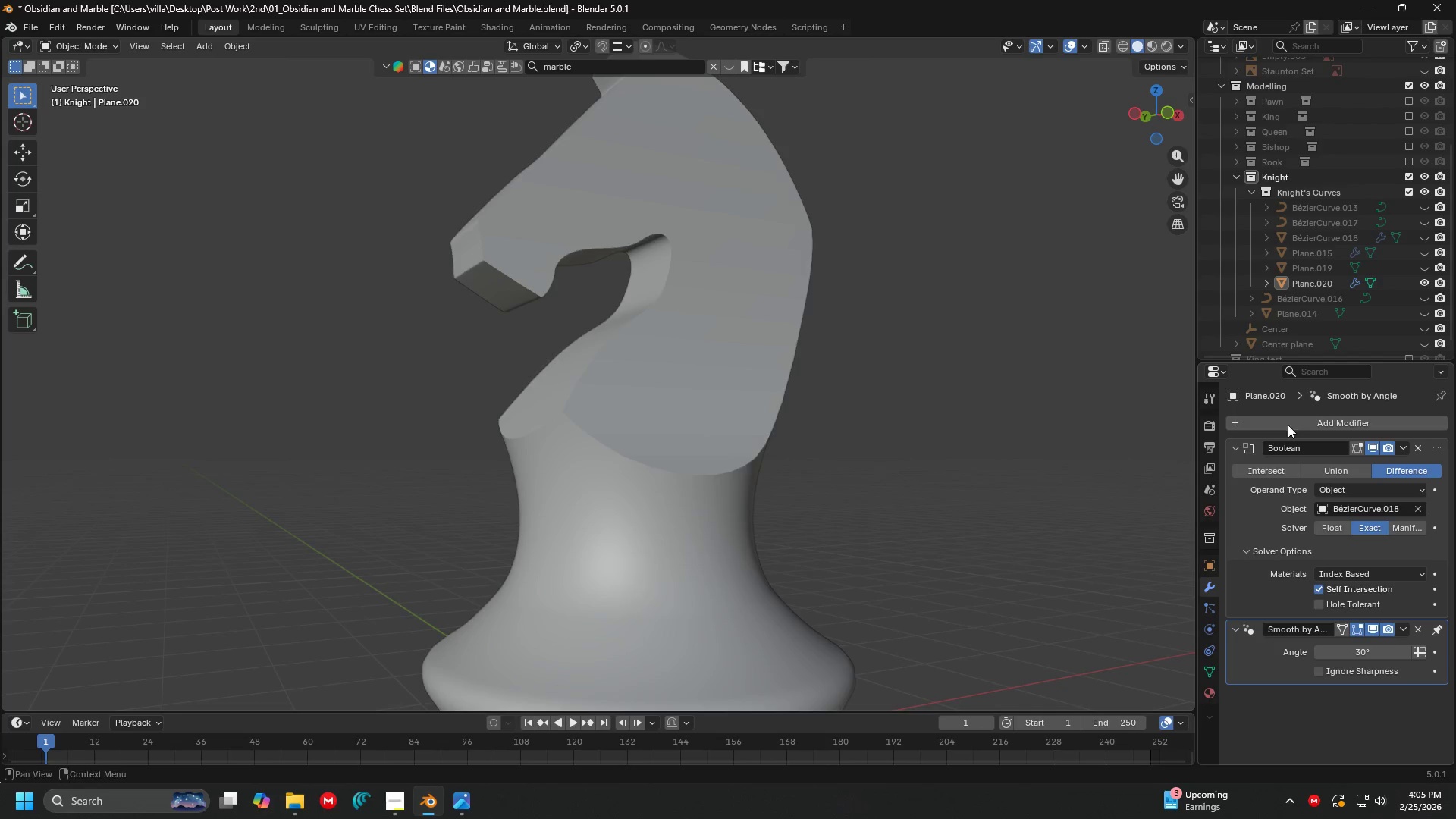 
left_click([967, 403])
 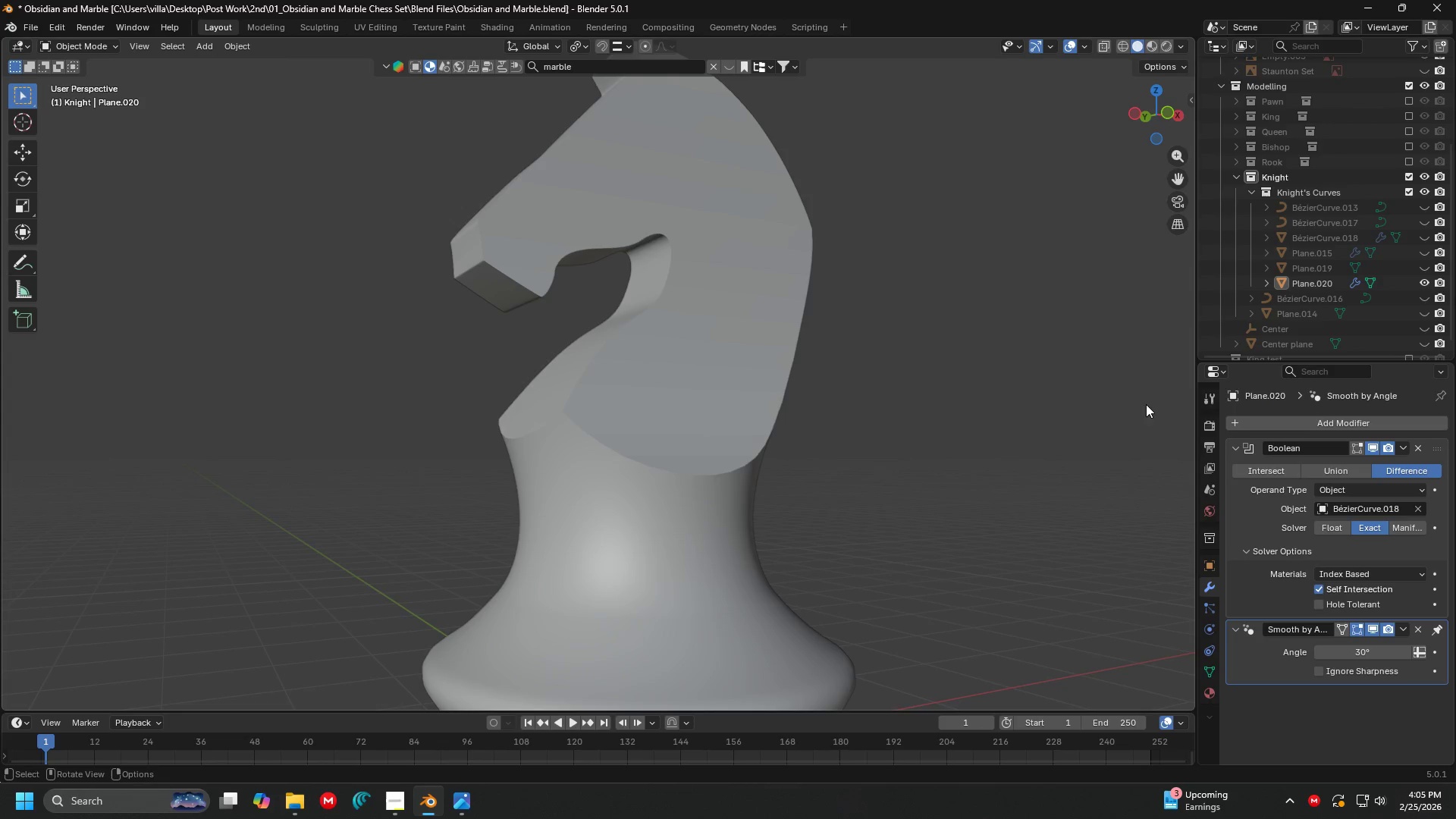 
key(Alt+H)
 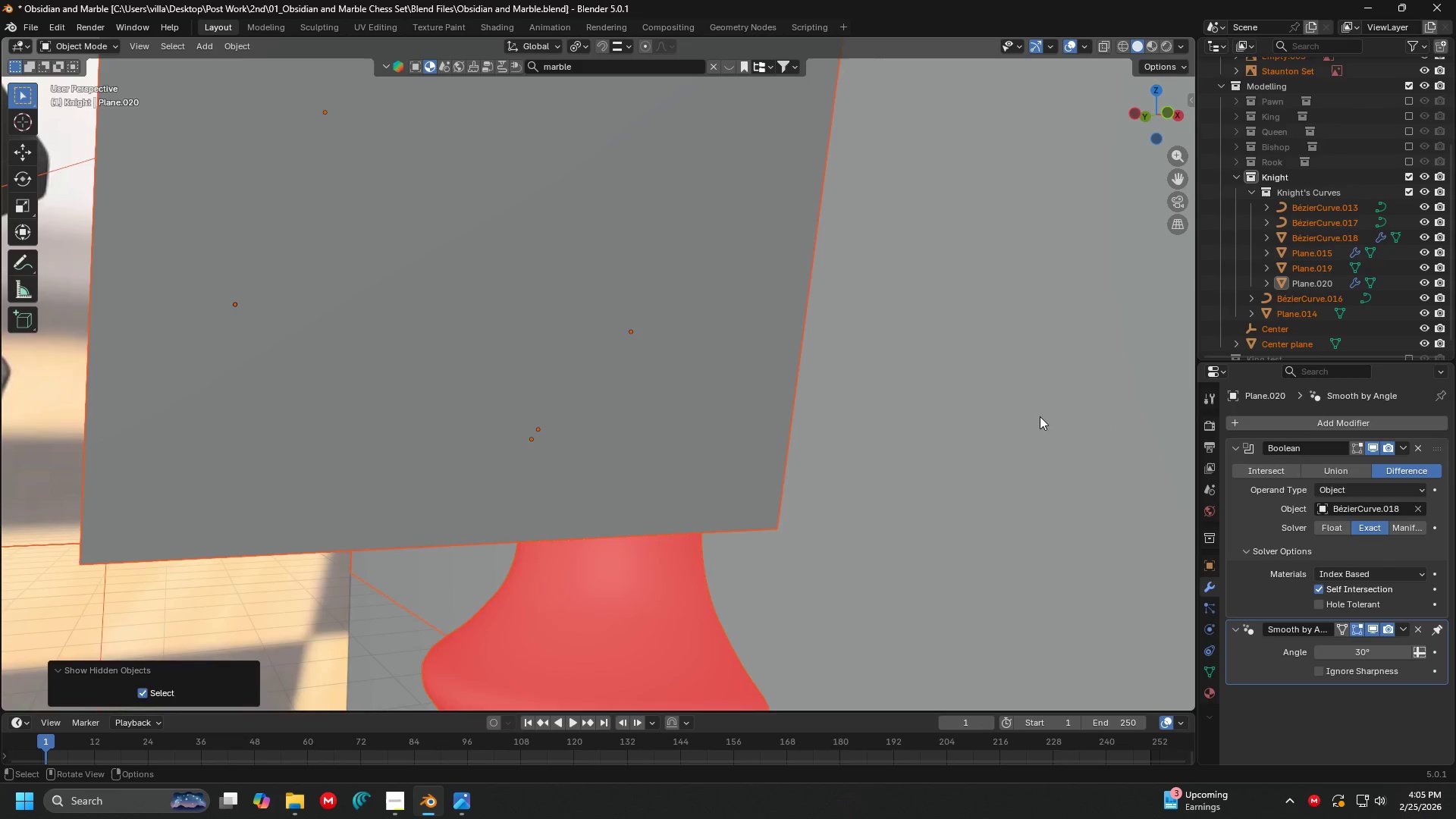 
scroll: coordinate [758, 391], scroll_direction: down, amount: 5.0
 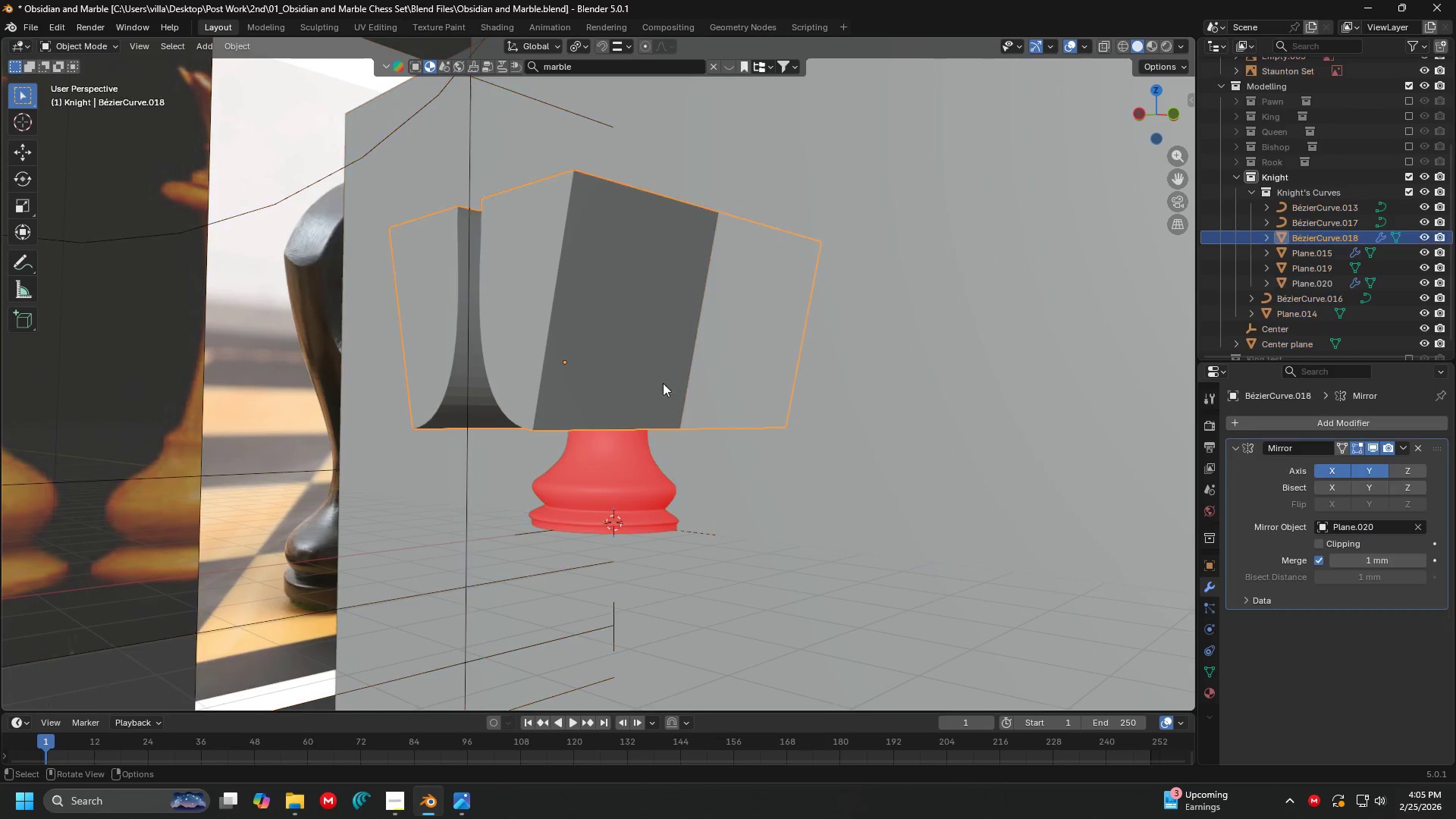 
double_click([636, 497])
 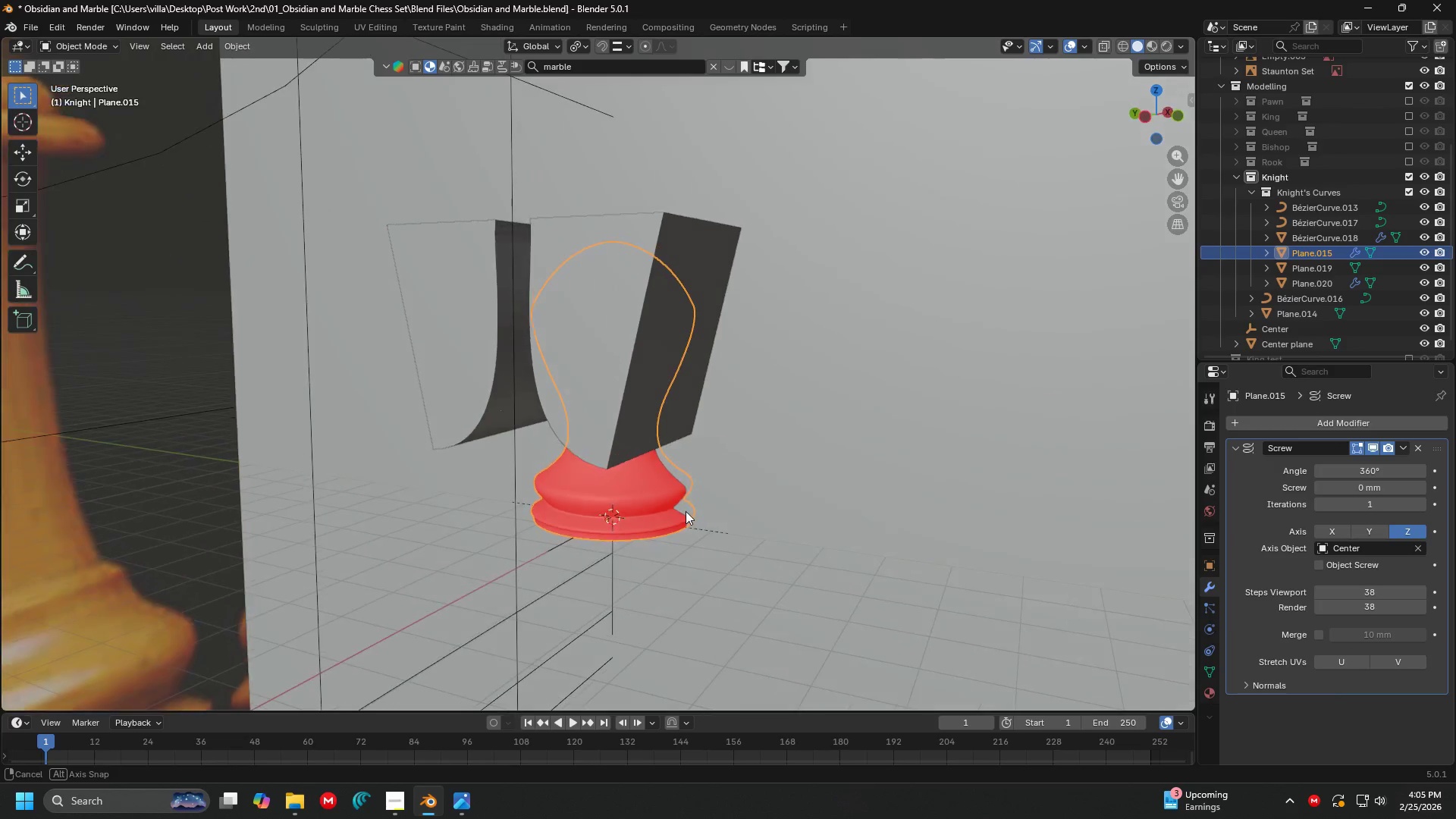 
scroll: coordinate [686, 511], scroll_direction: up, amount: 3.0
 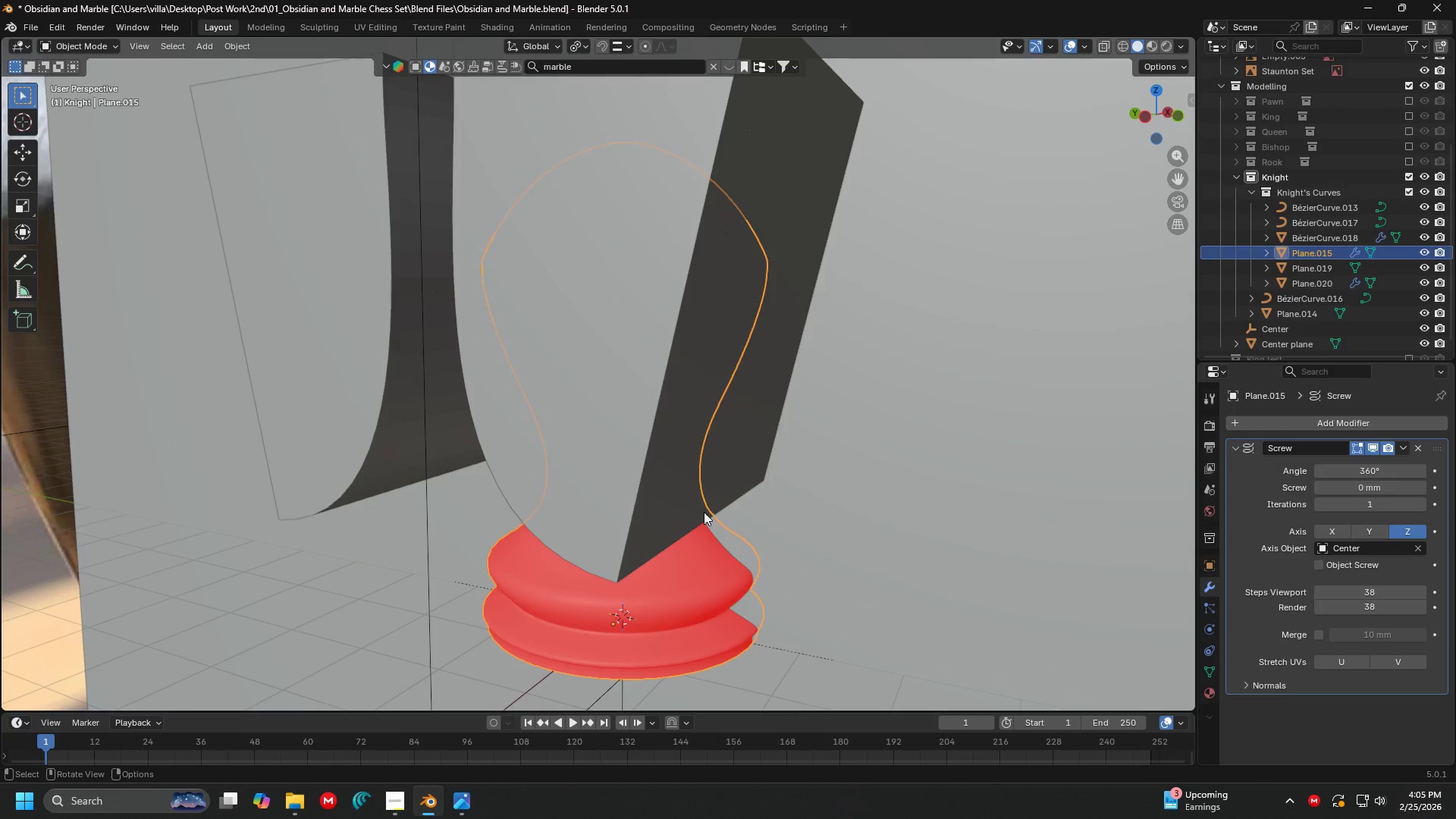 
key(H)
 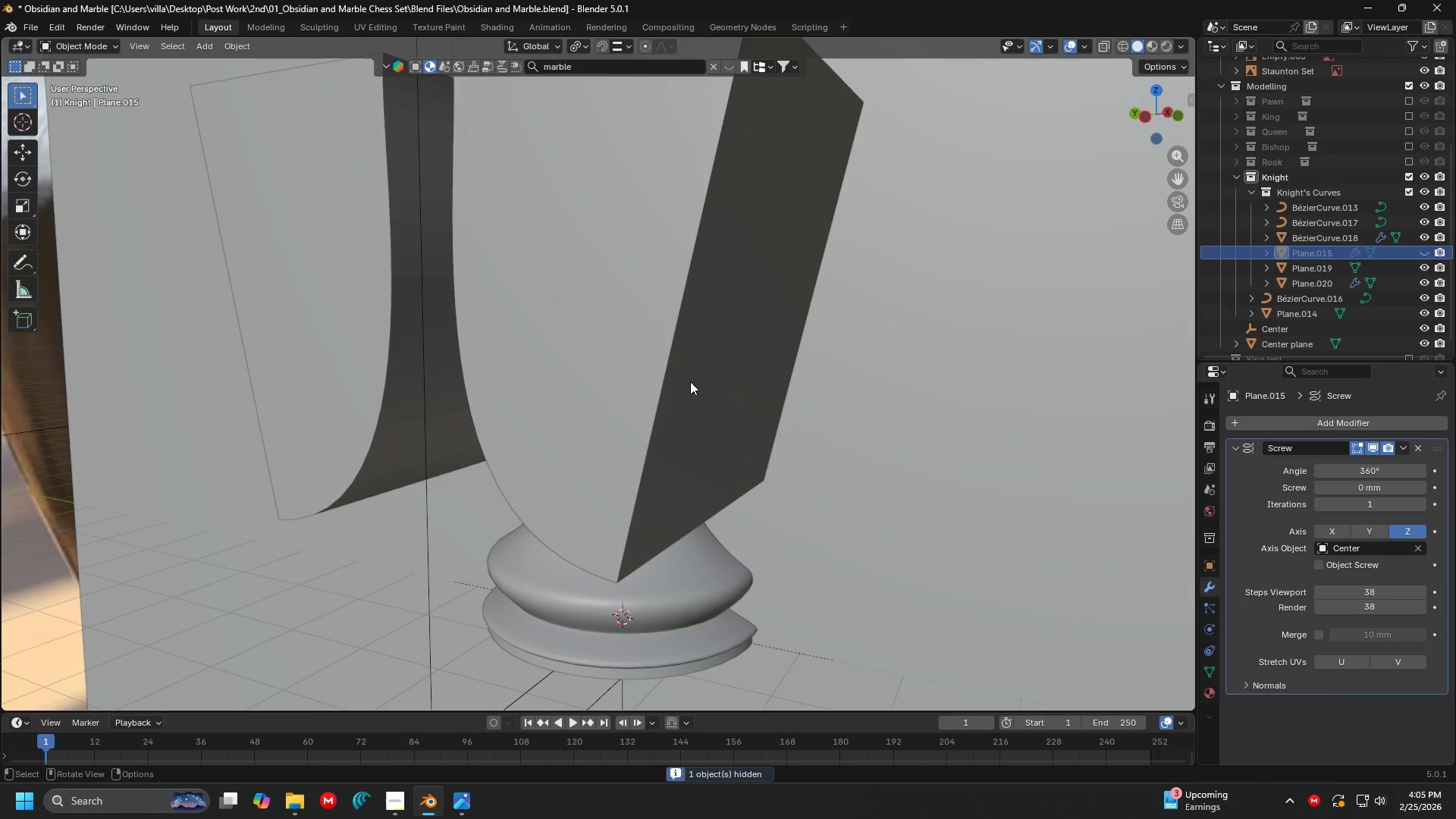 
left_click([690, 379])
 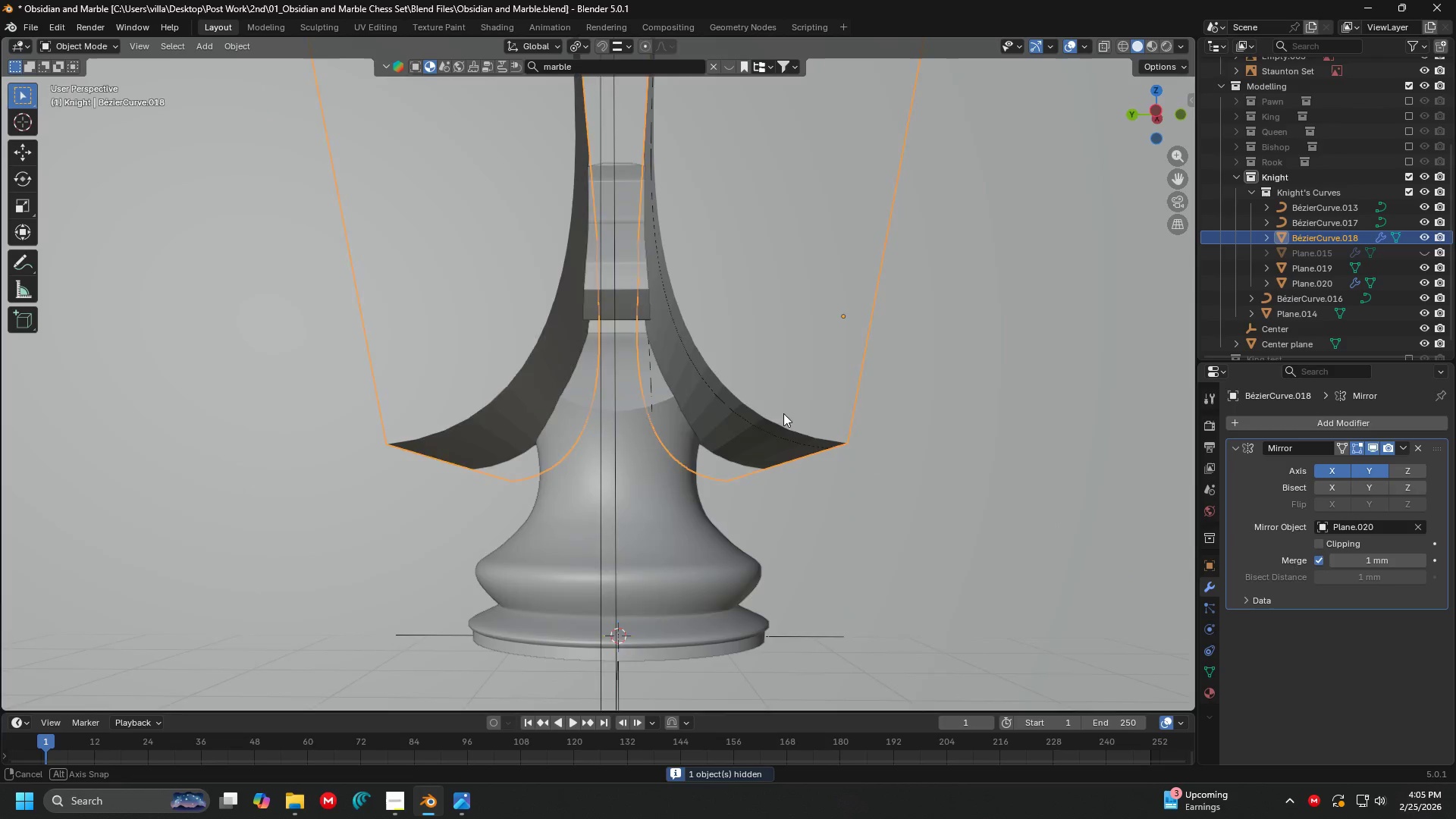 
hold_key(key=ShiftLeft, duration=0.7)
left_click([630, 486])
 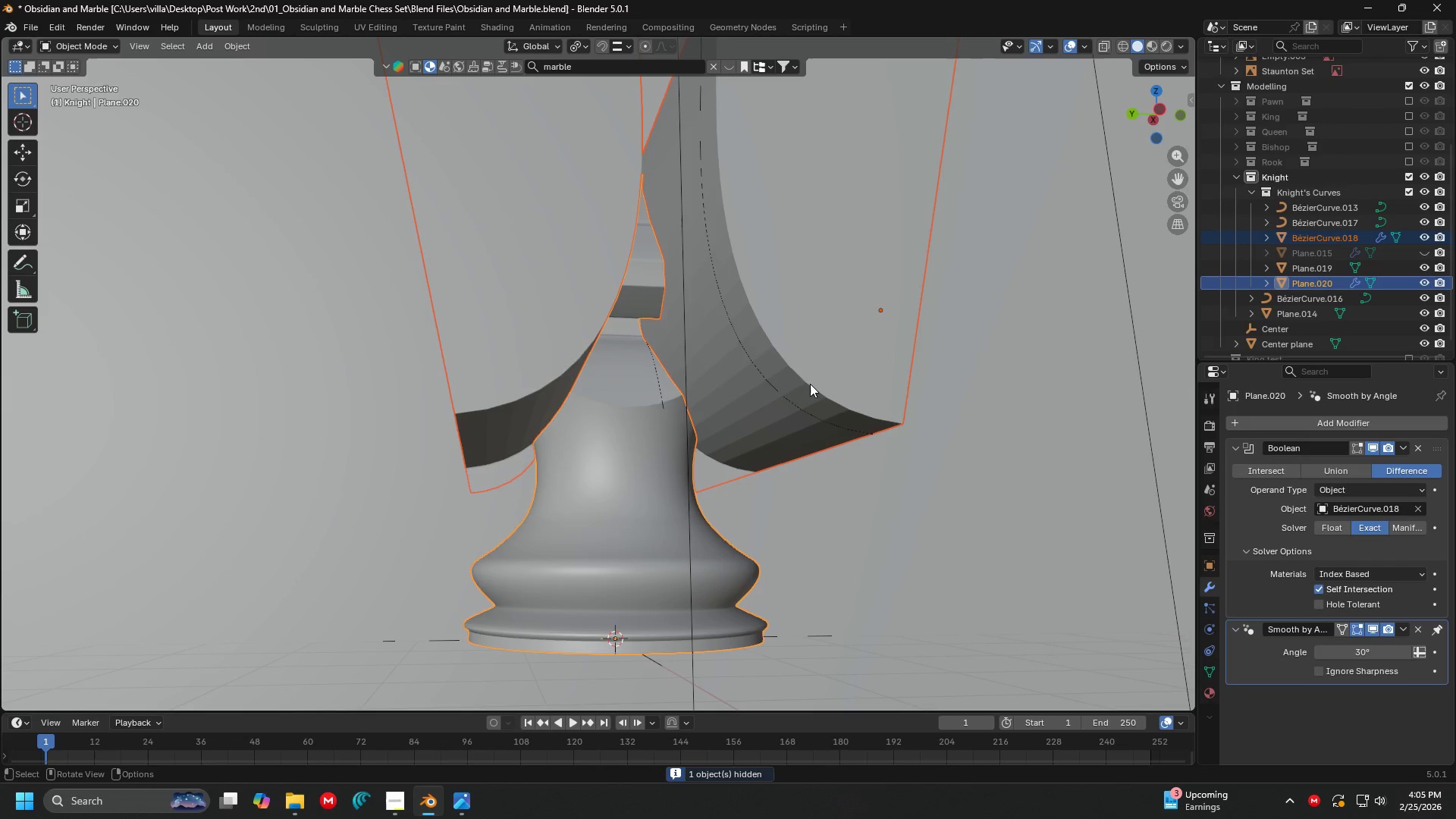 
hold_key(key=ShiftLeft, duration=1.5)
left_click([787, 397])
 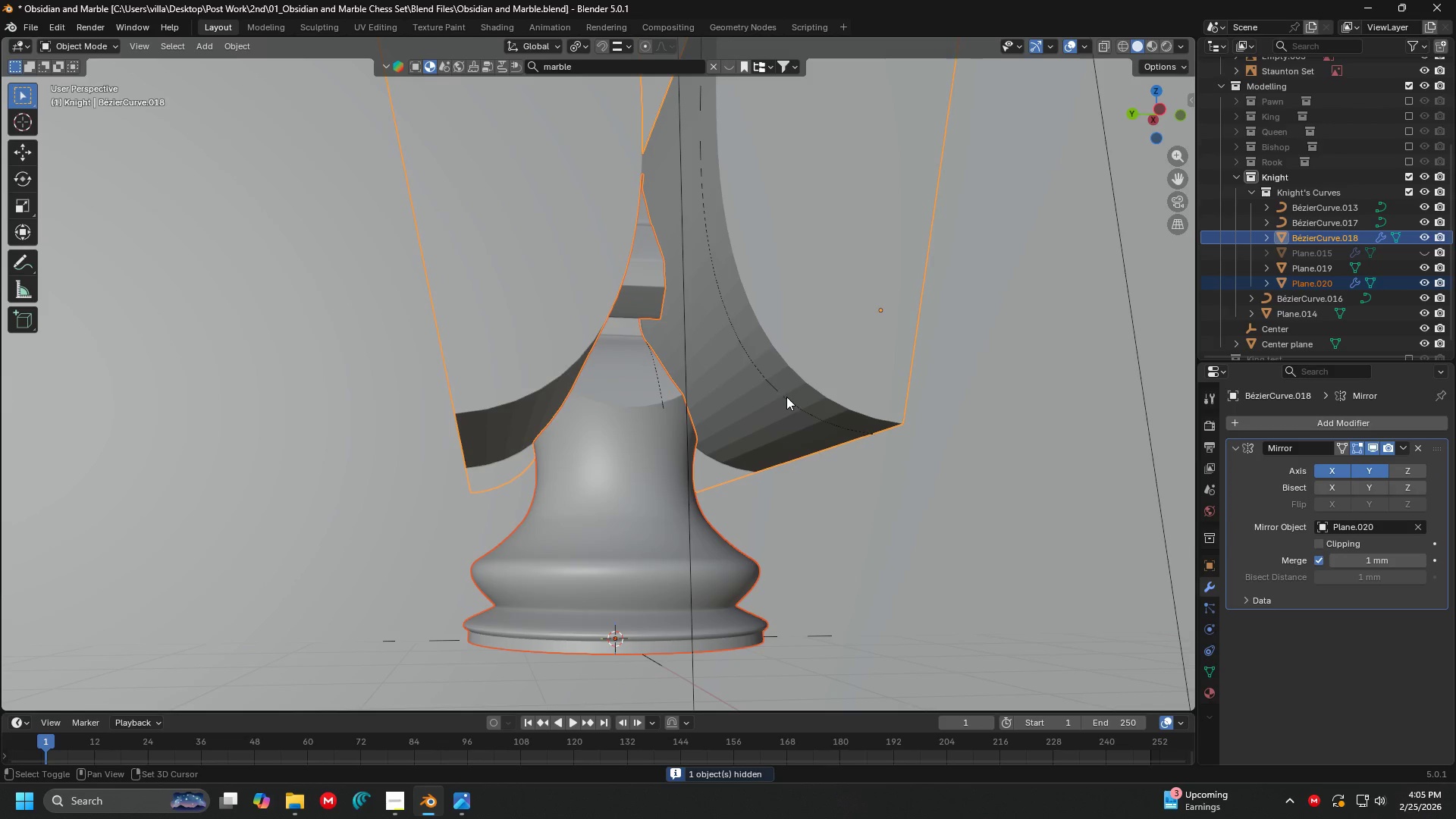 
left_click([786, 397])
 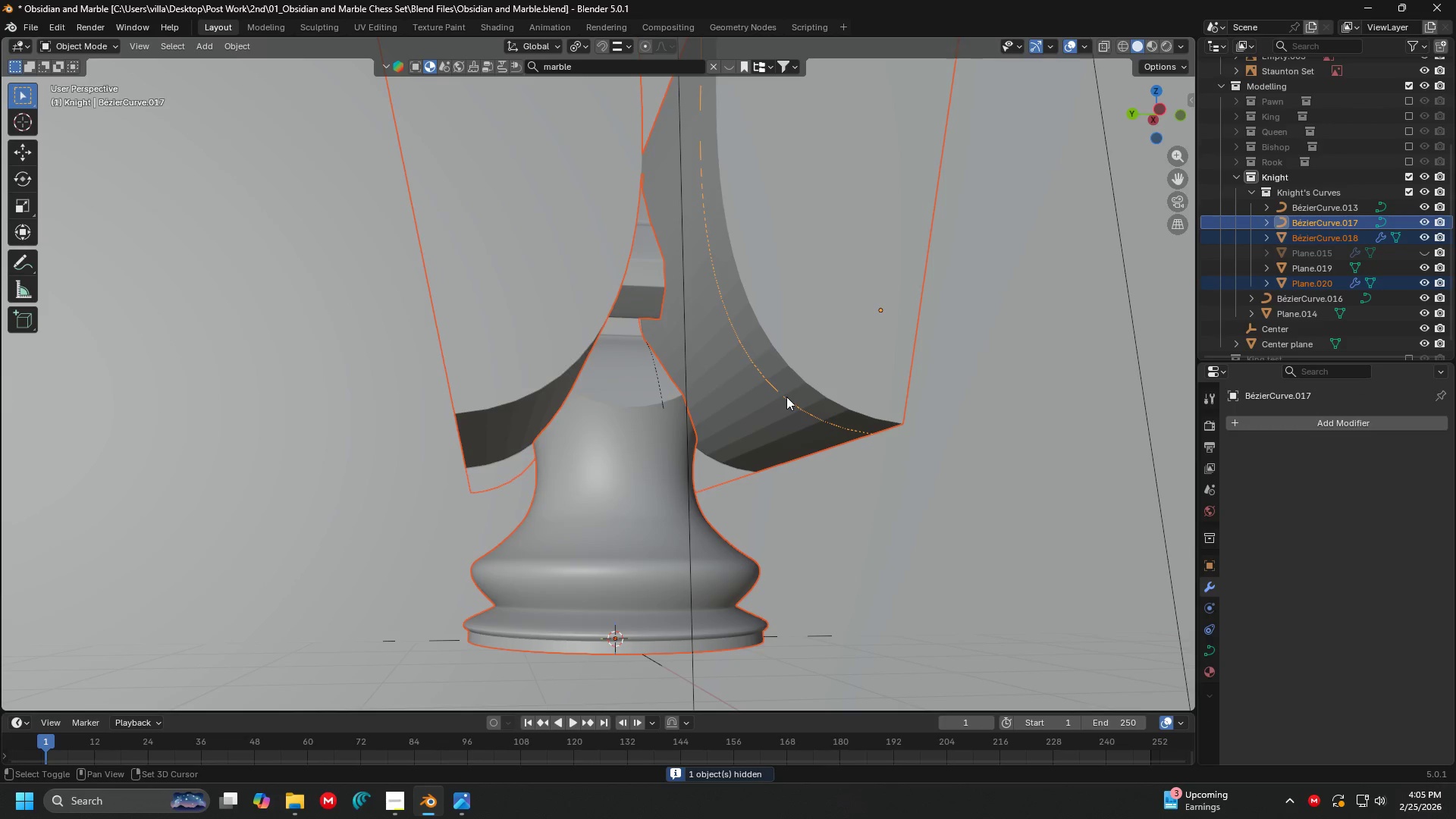 
key(Shift+H)
 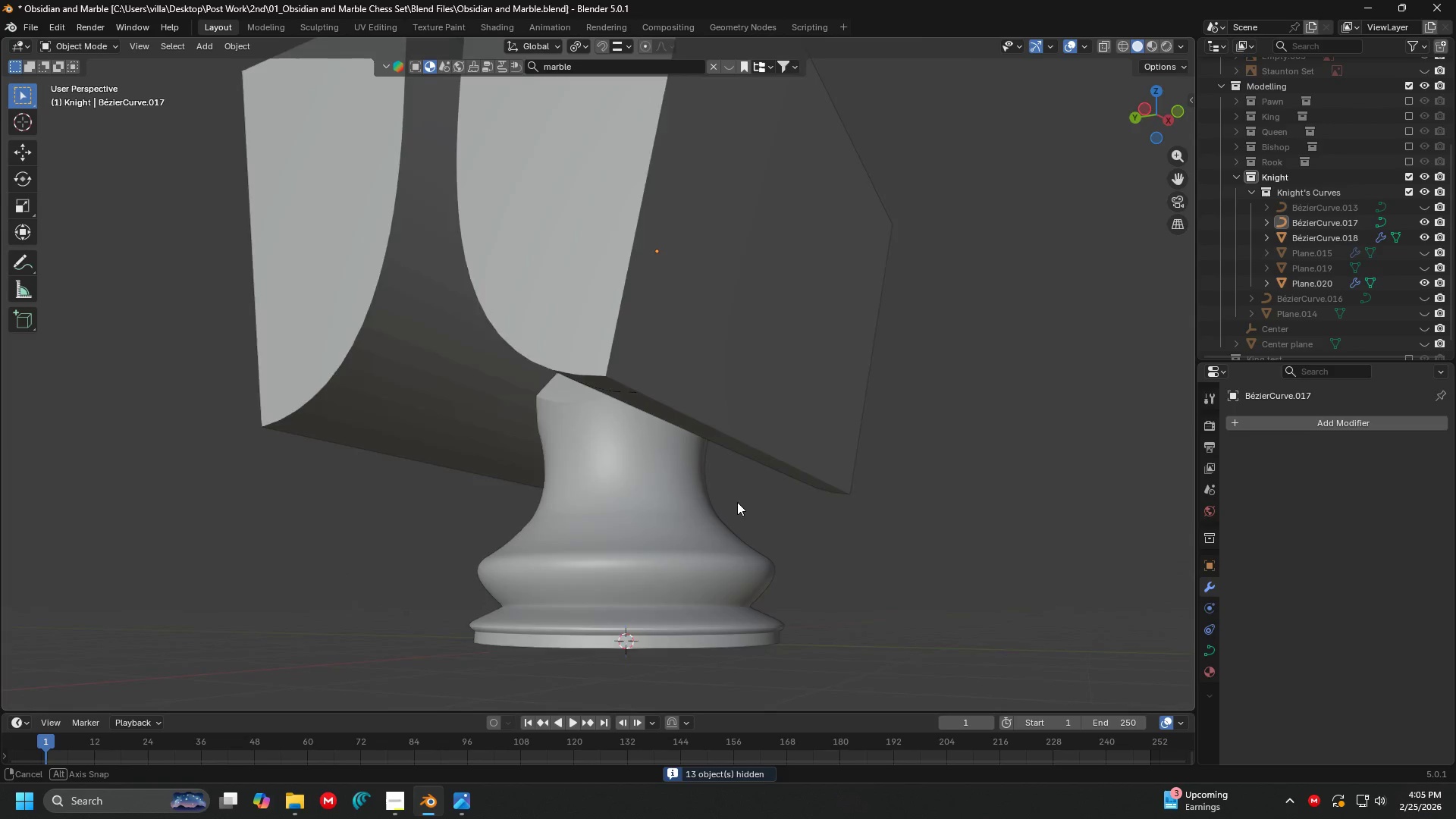 
left_click([711, 350])
 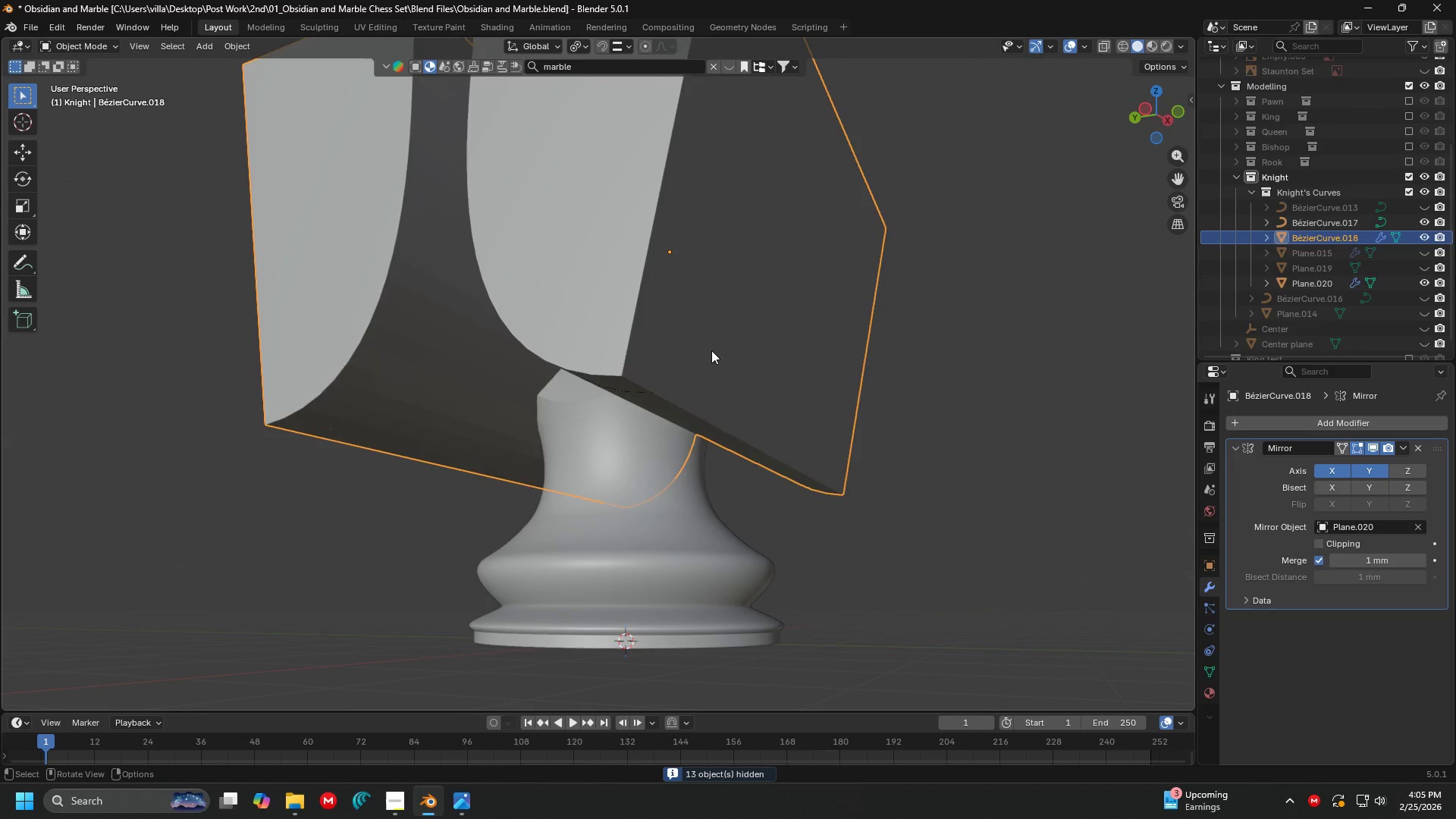 
key(H)
 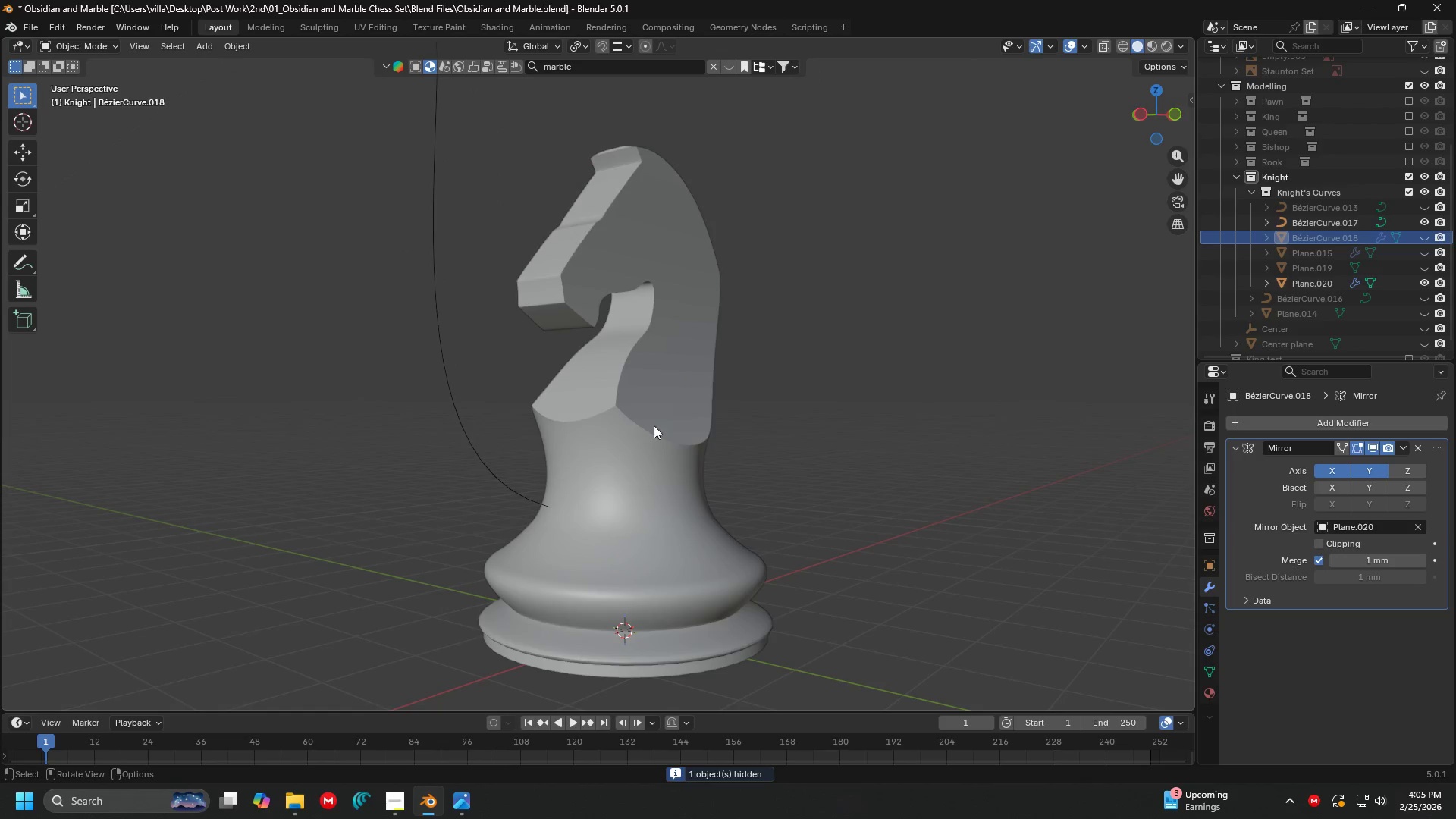 
scroll: coordinate [626, 446], scroll_direction: up, amount: 2.0
 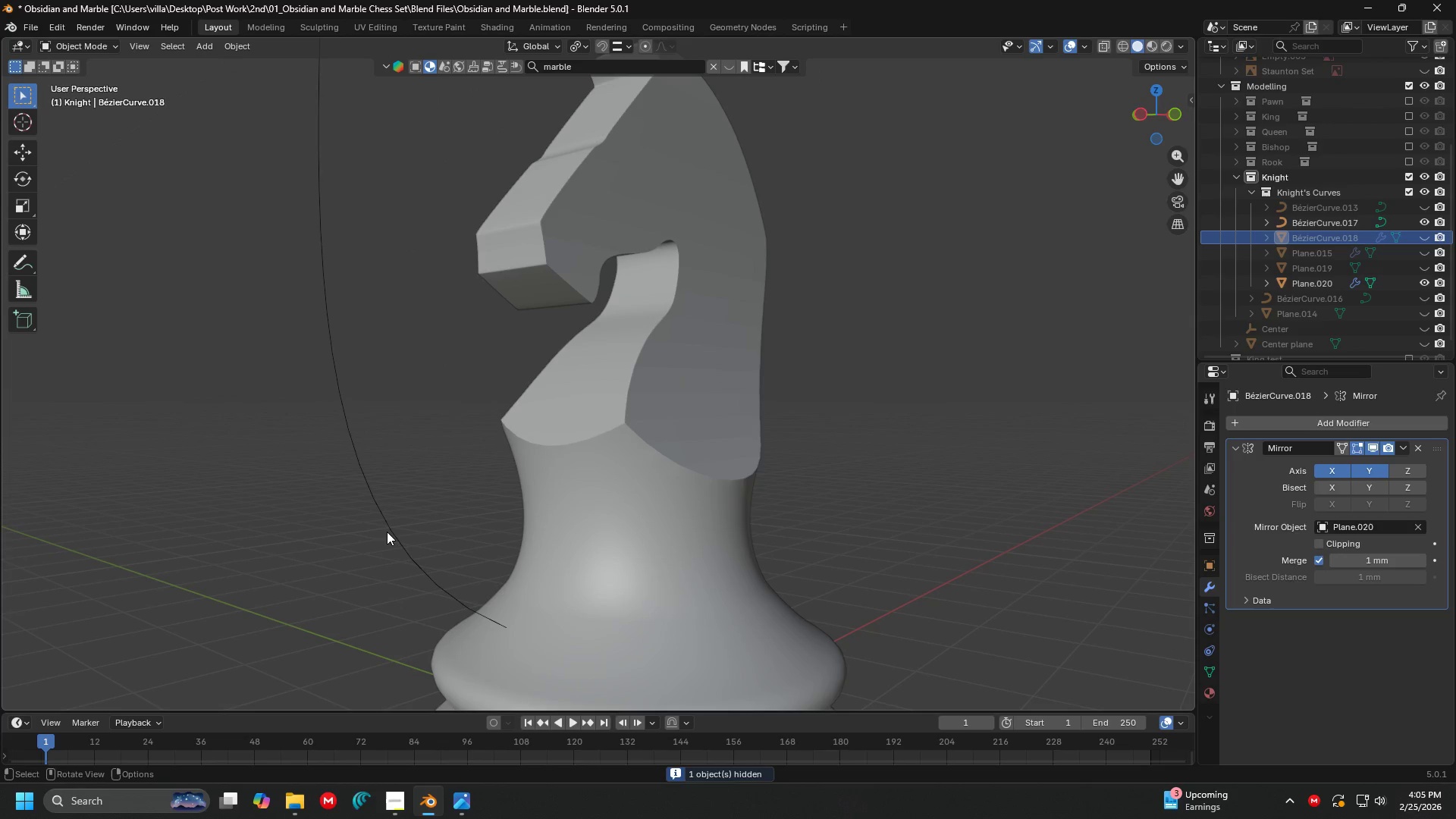 
left_click([385, 534])
 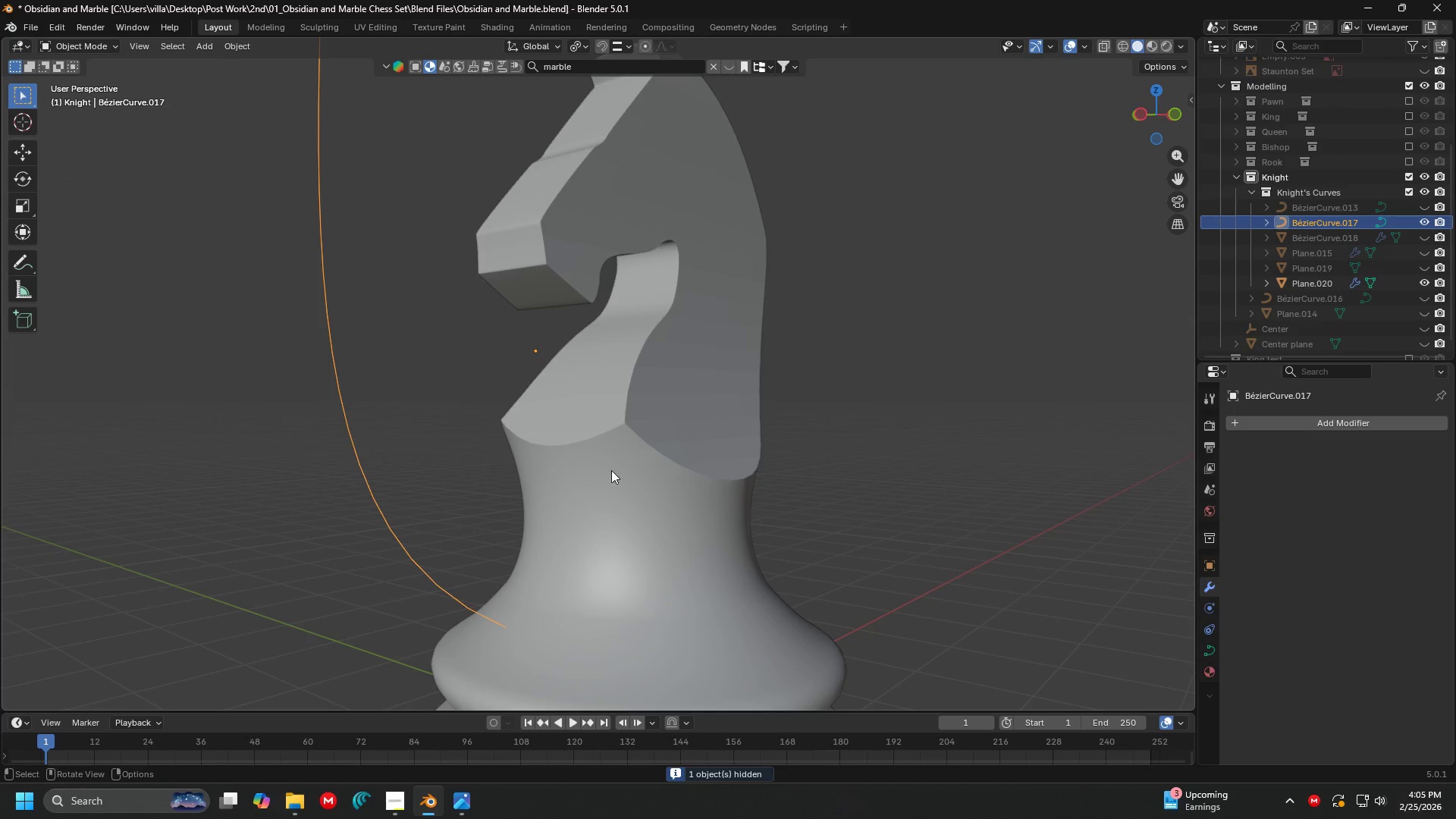 
key(Alt+AltLeft)
 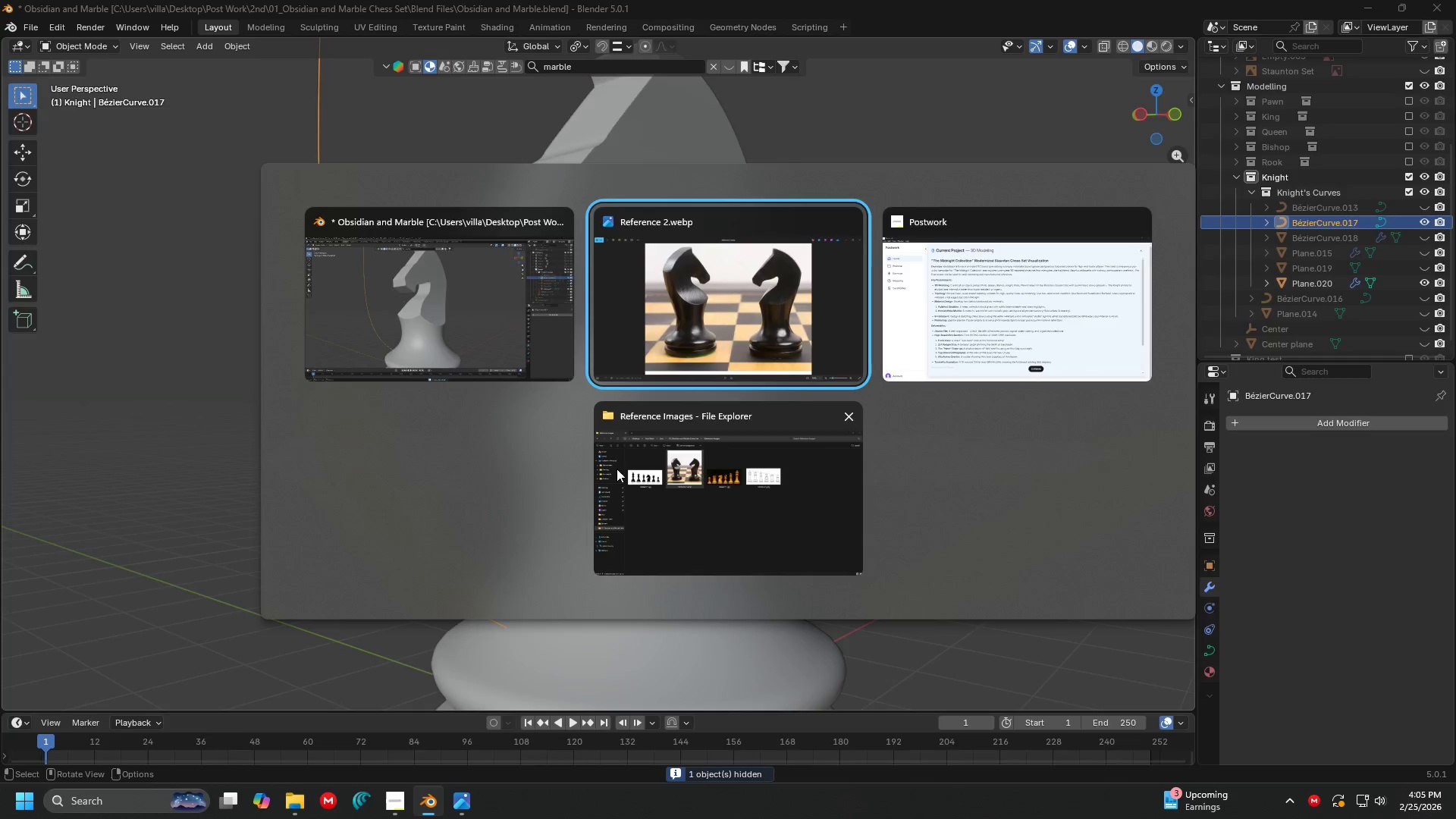 
key(Alt+Tab)
 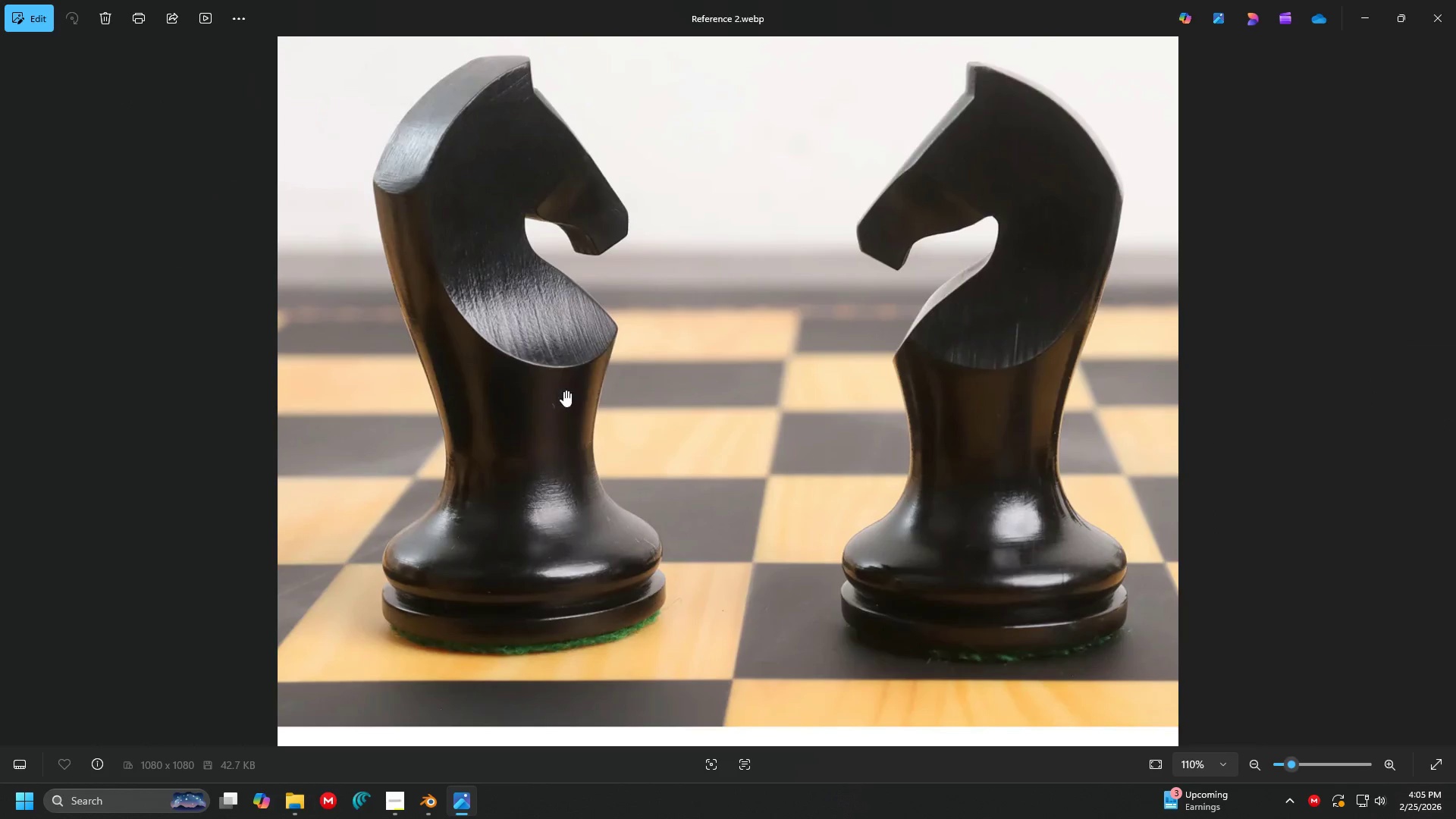 
key(Alt+AltLeft)
 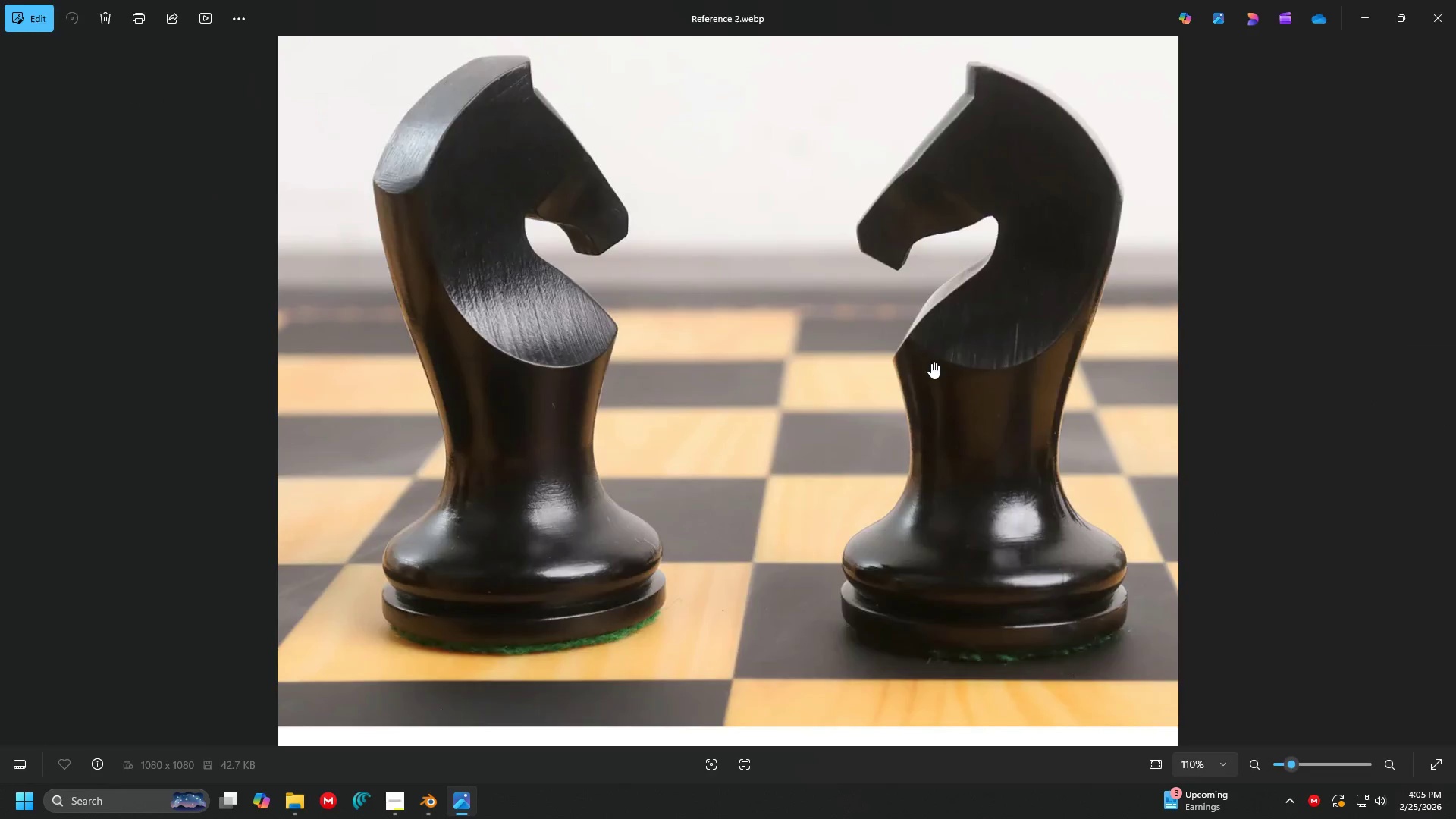 
key(Alt+Tab)
 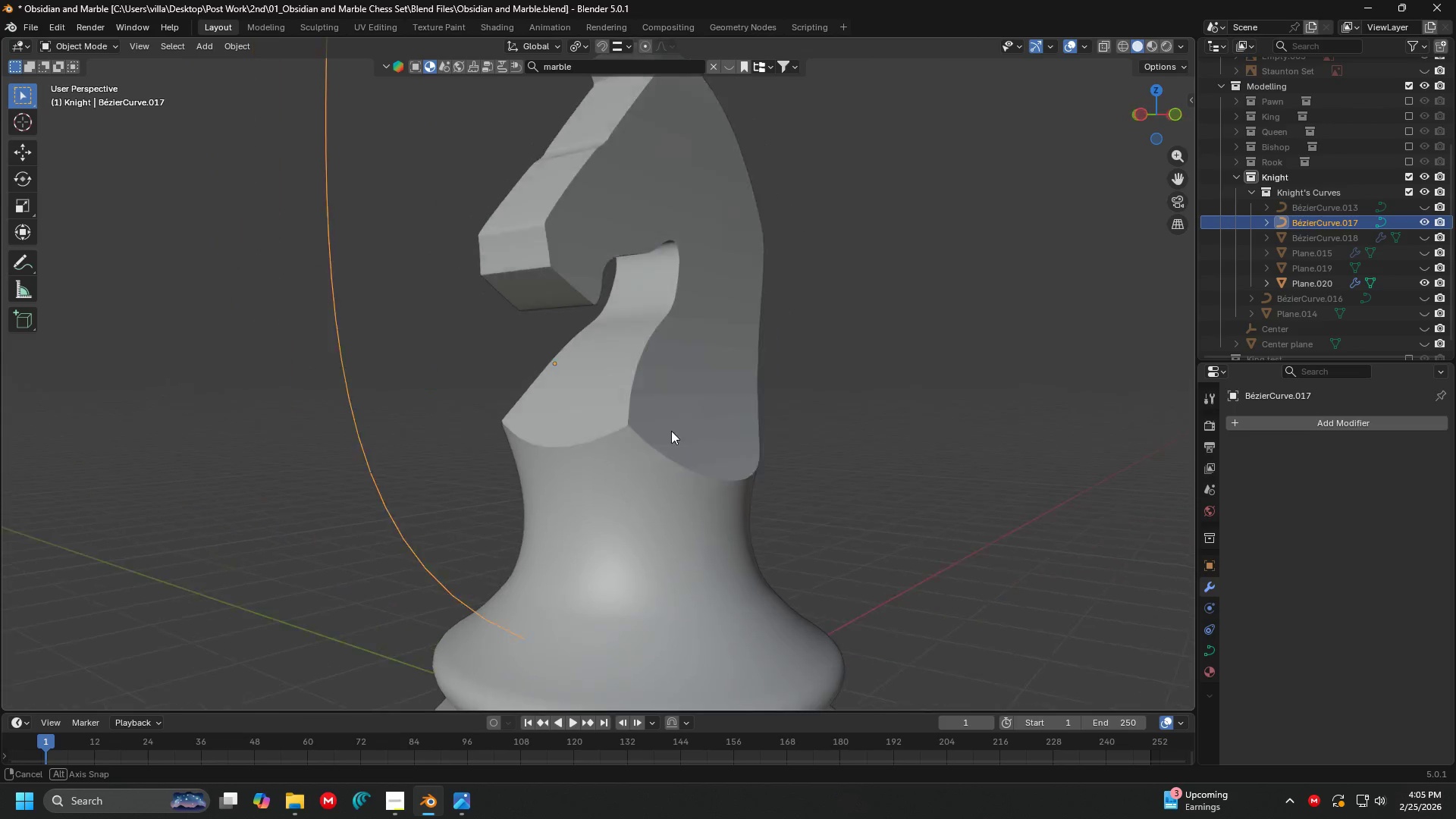 
wait(7.05)
 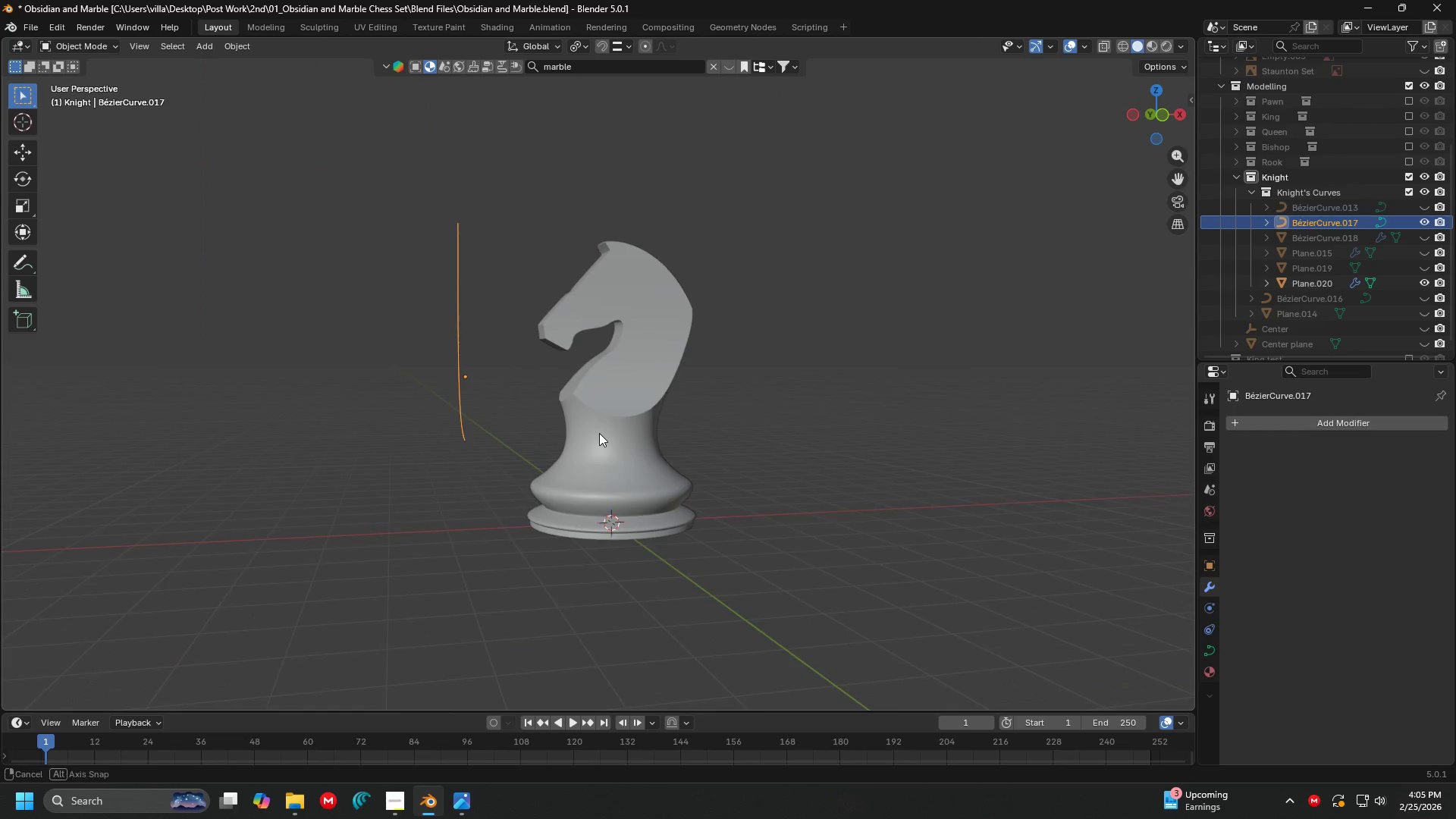 
key(Alt+AltLeft)
 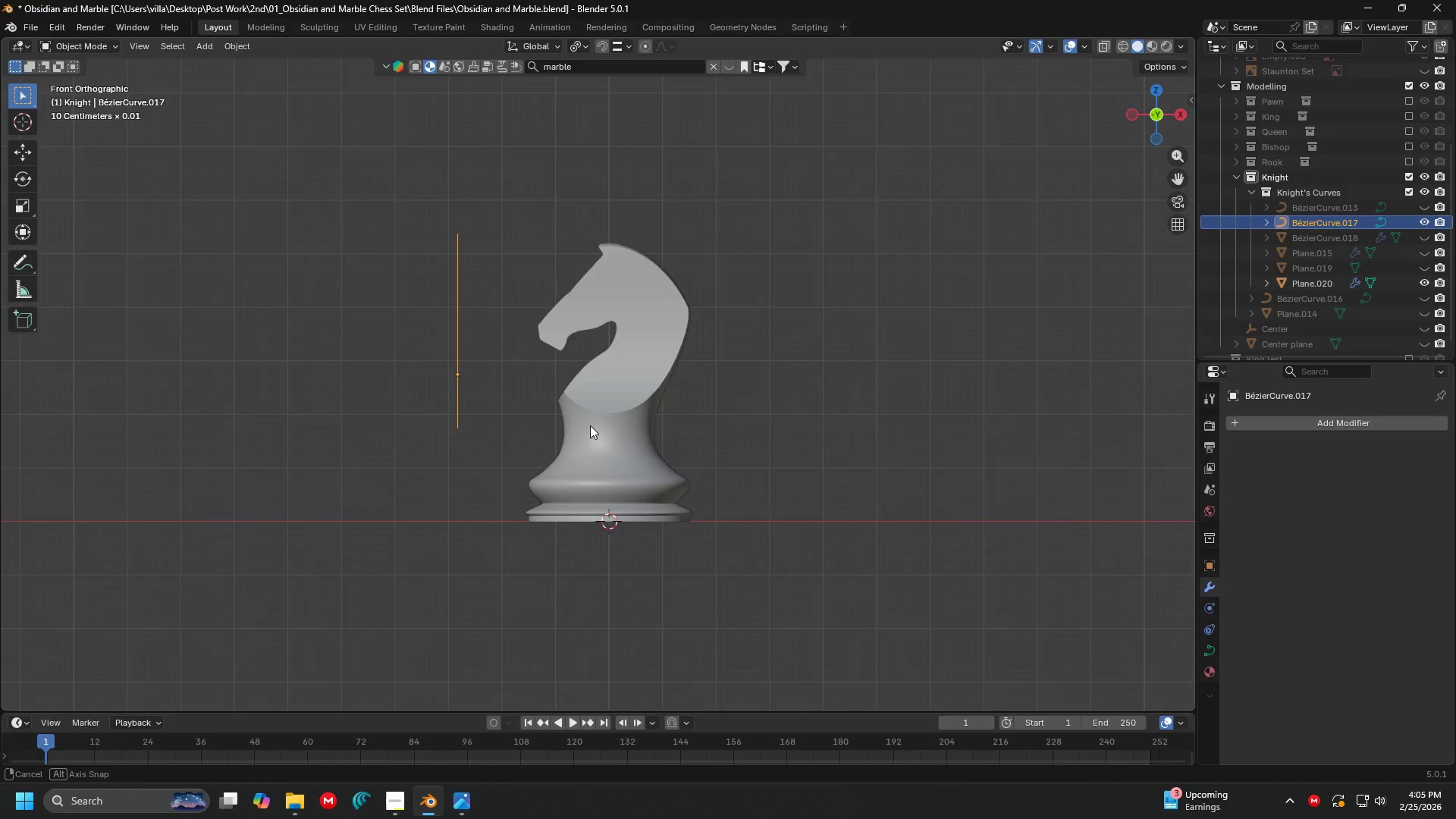 
scroll: coordinate [599, 433], scroll_direction: down, amount: 5.0
 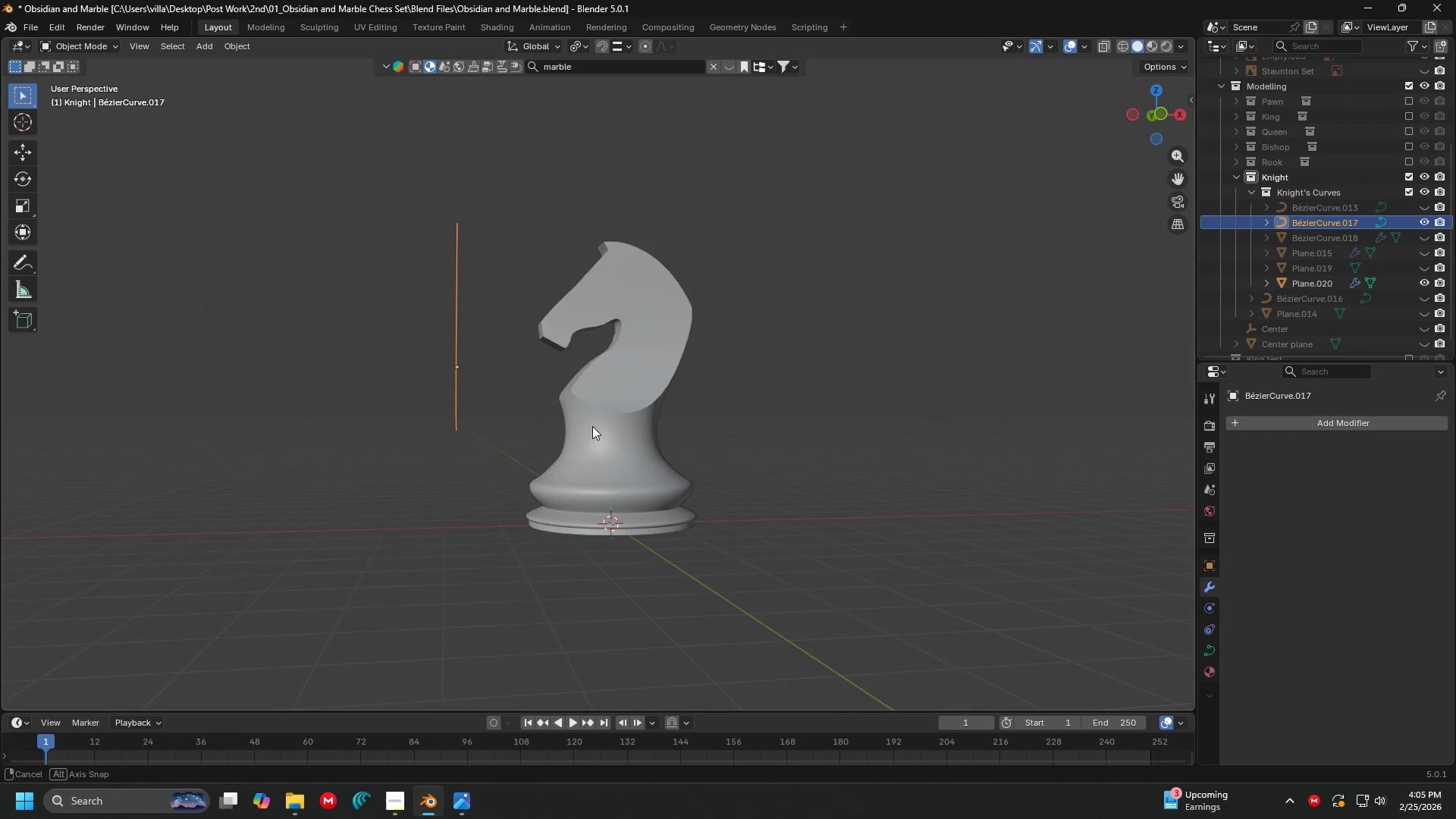 
key(Alt+Tab)
 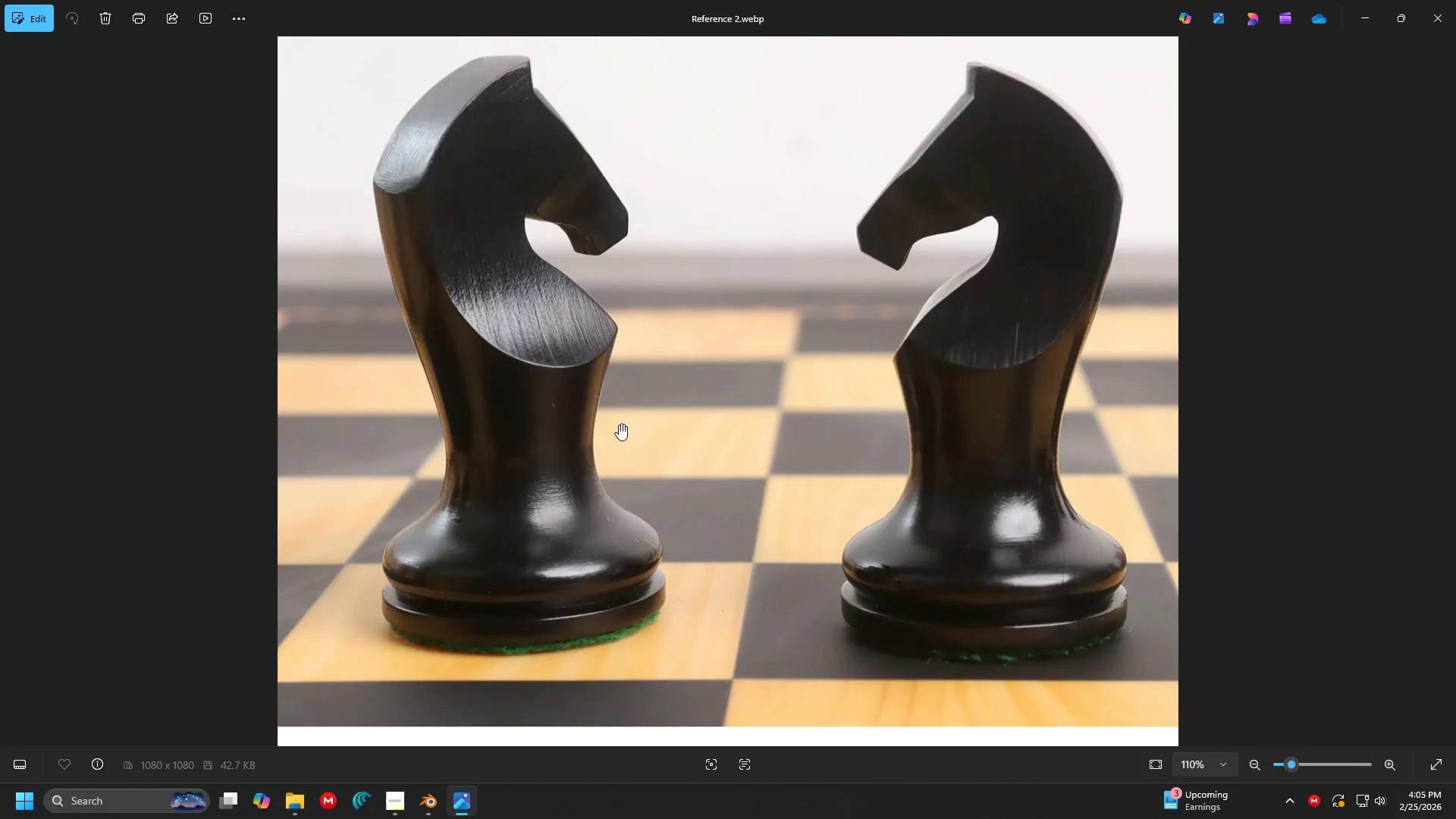 
key(Alt+AltLeft)
 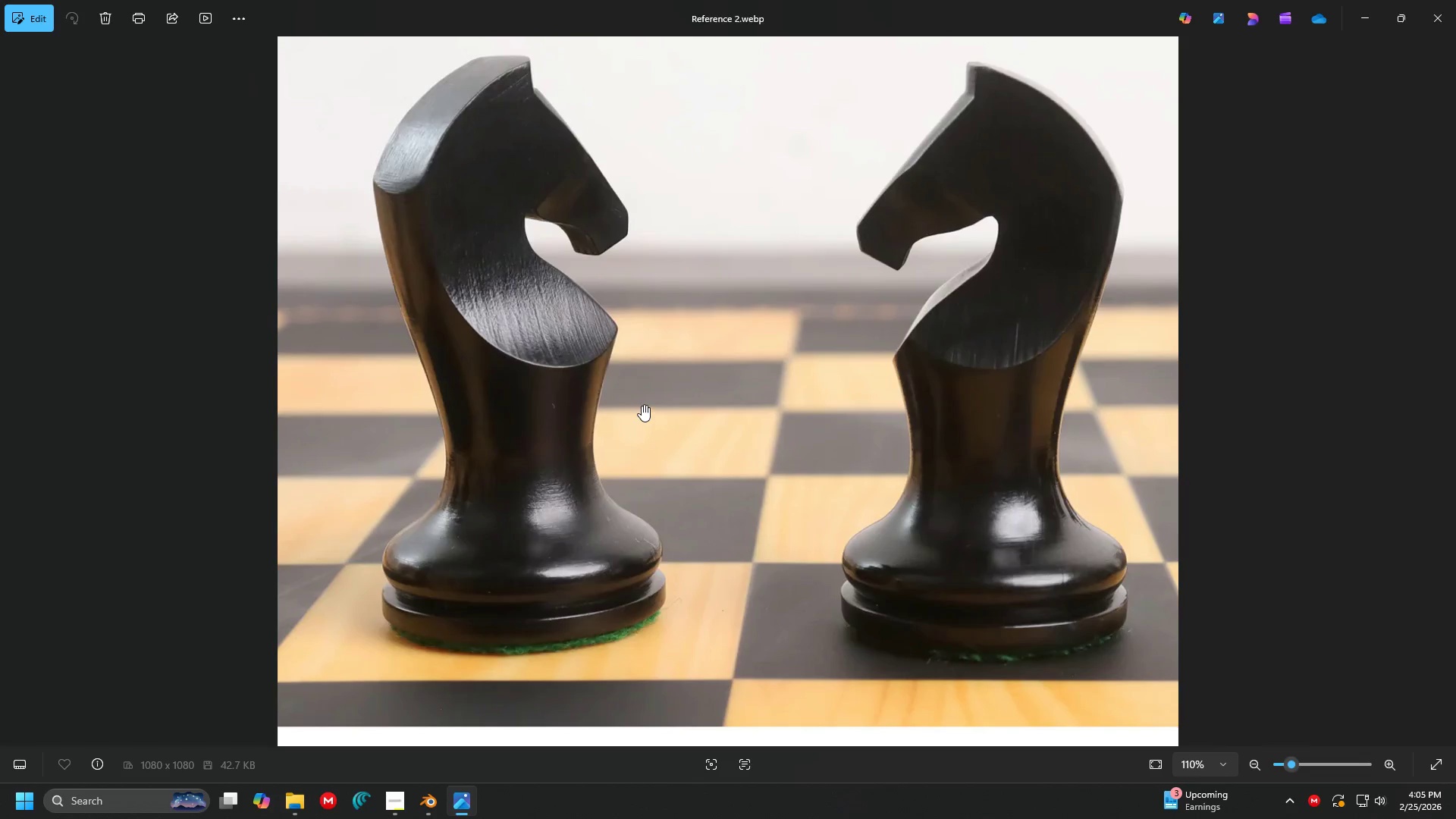 
key(Alt+Tab)
 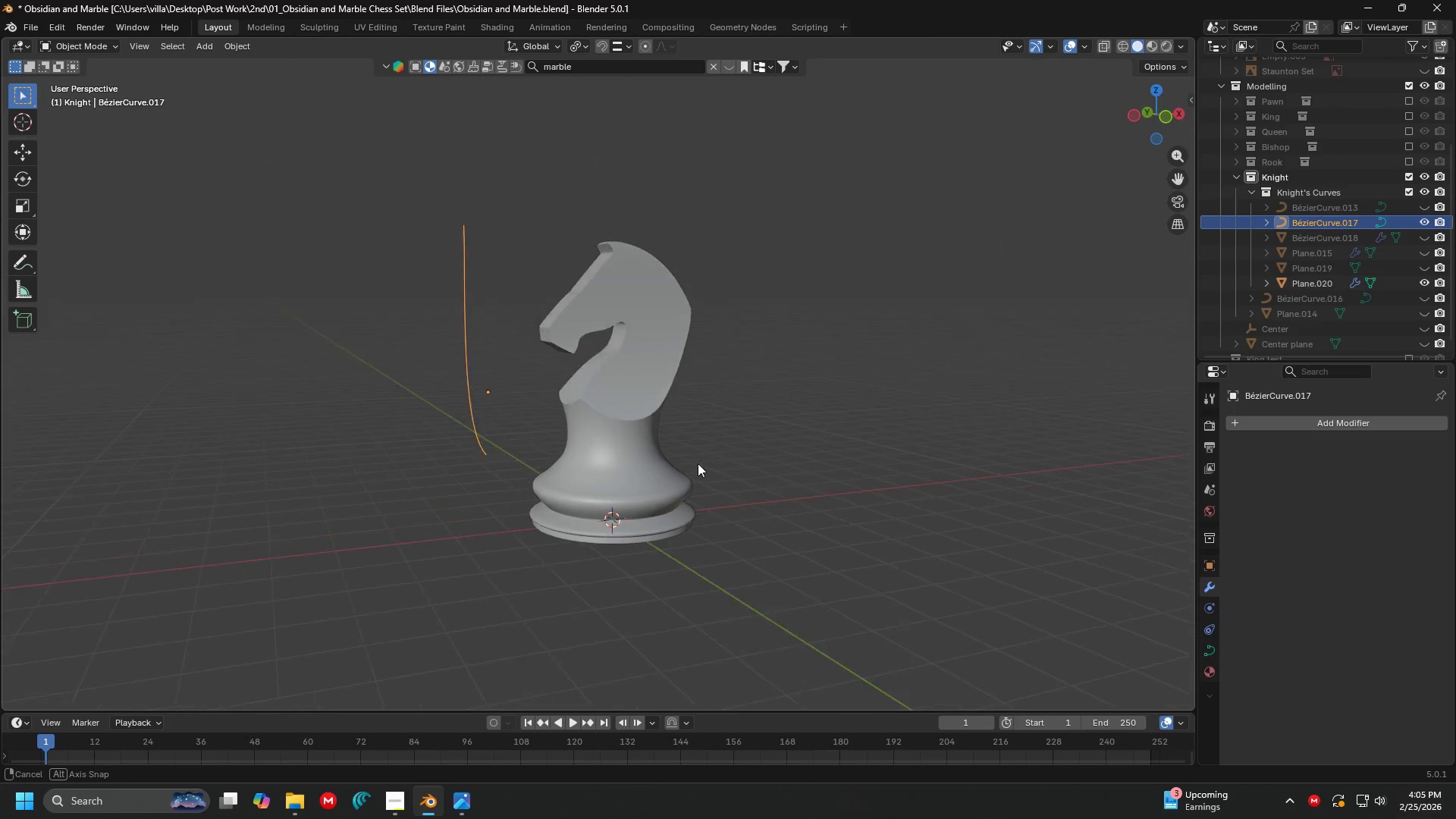 
scroll: coordinate [674, 453], scroll_direction: up, amount: 3.0
 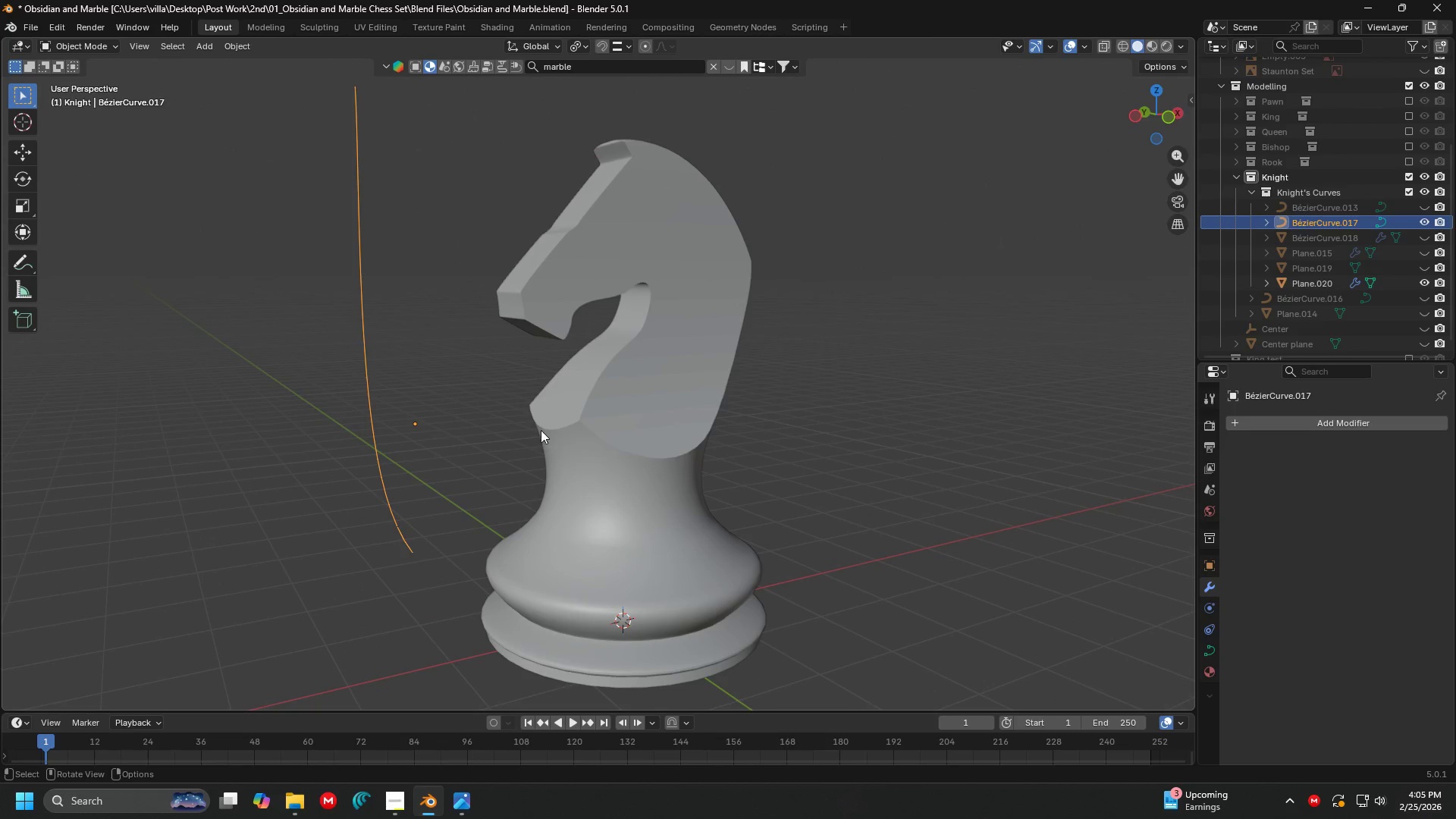 
key(Alt+AltLeft)
 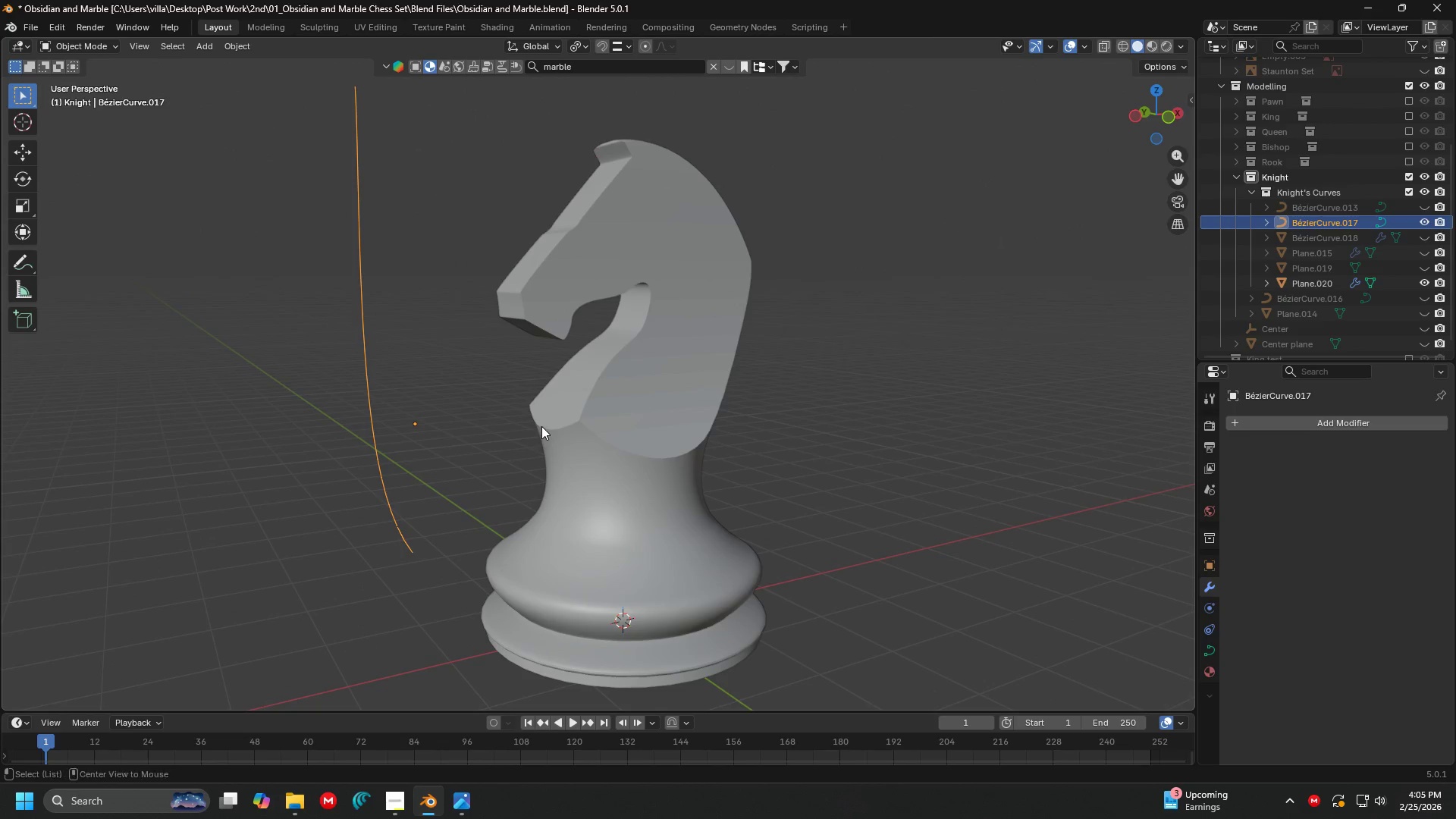 
key(Alt+Tab)
 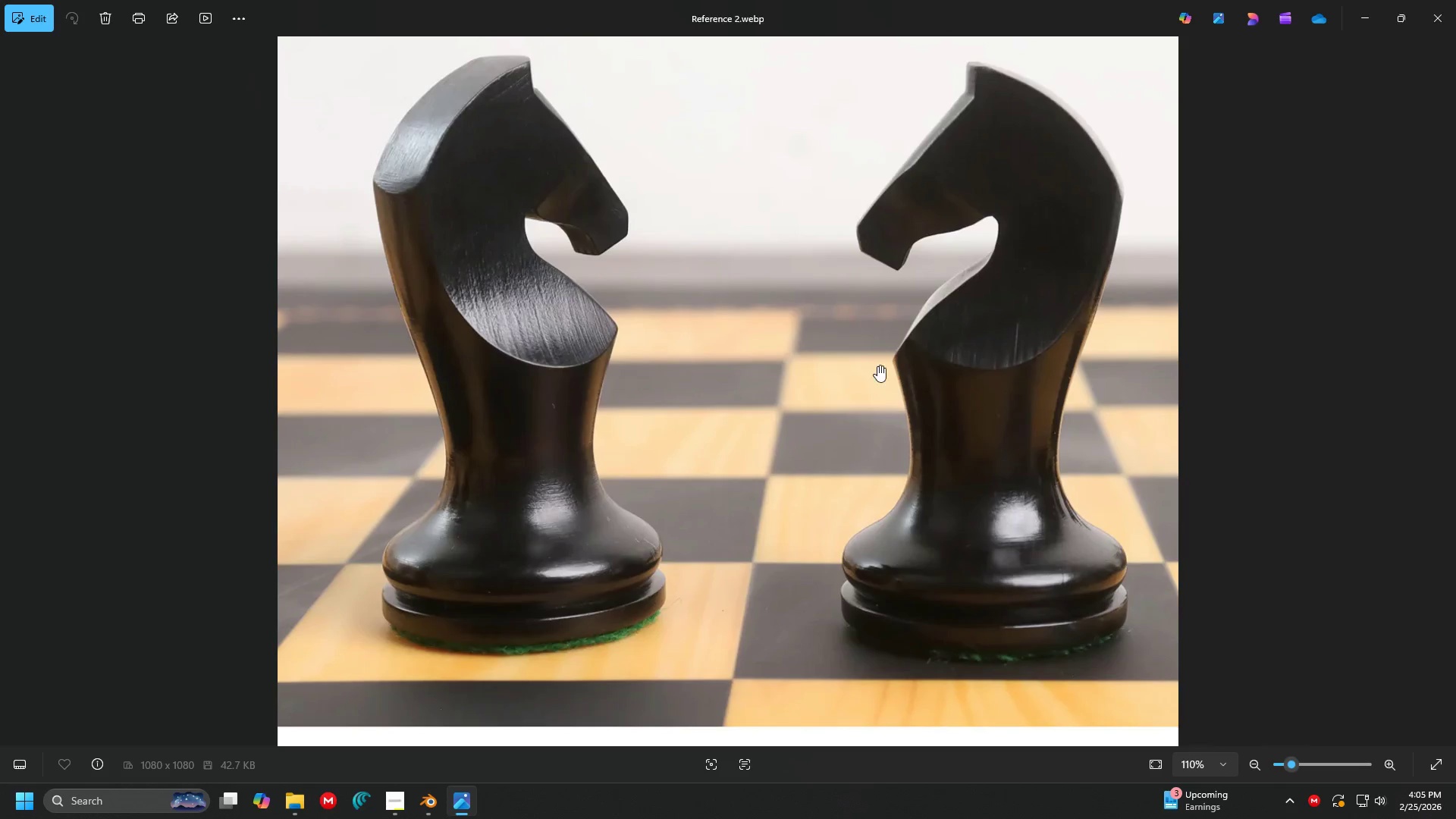 
key(Alt+AltLeft)
 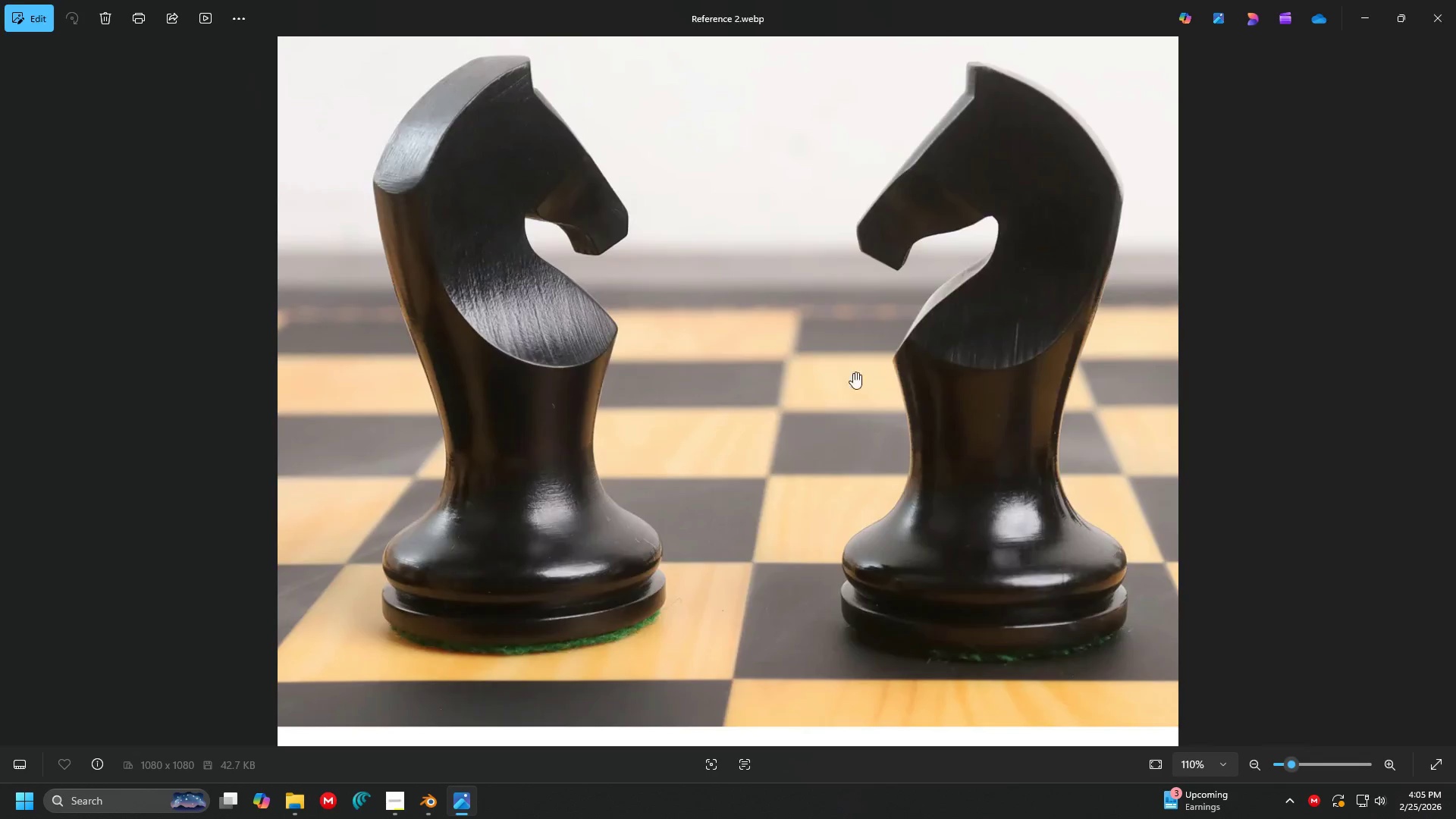 
key(Alt+Tab)
 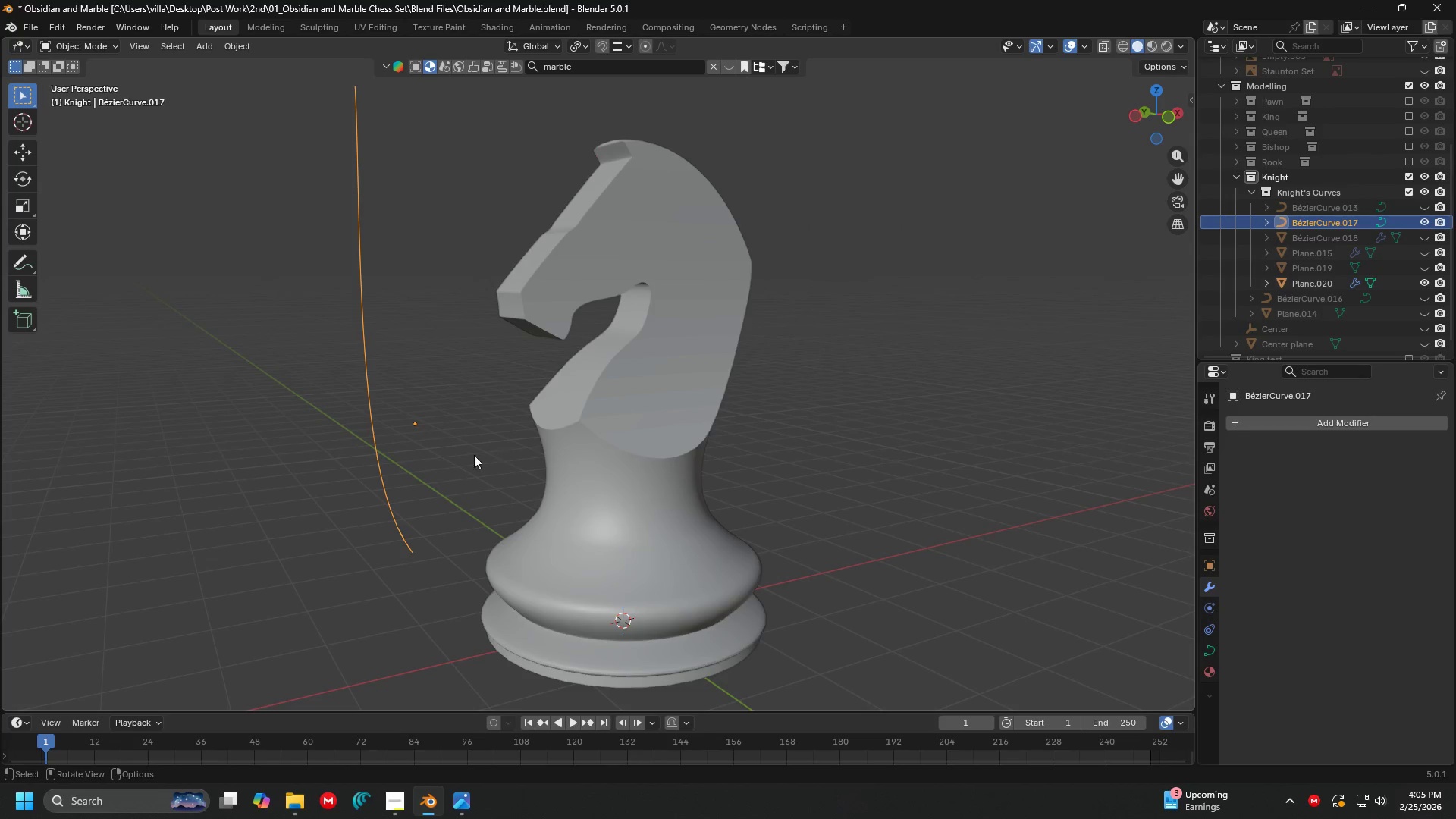 
type(1g)
 